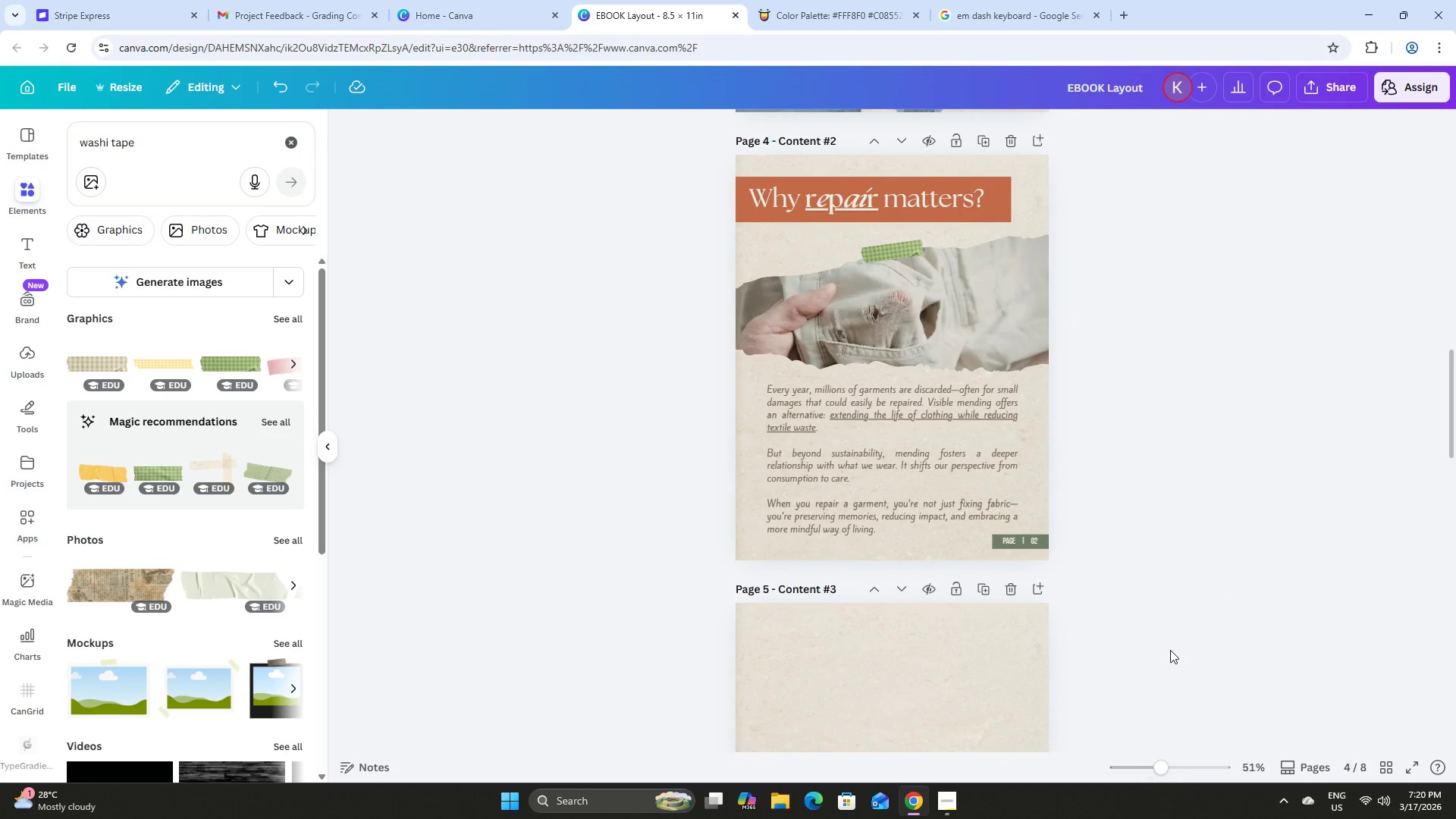 
scroll: coordinate [1170, 648], scroll_direction: down, amount: 4.0
 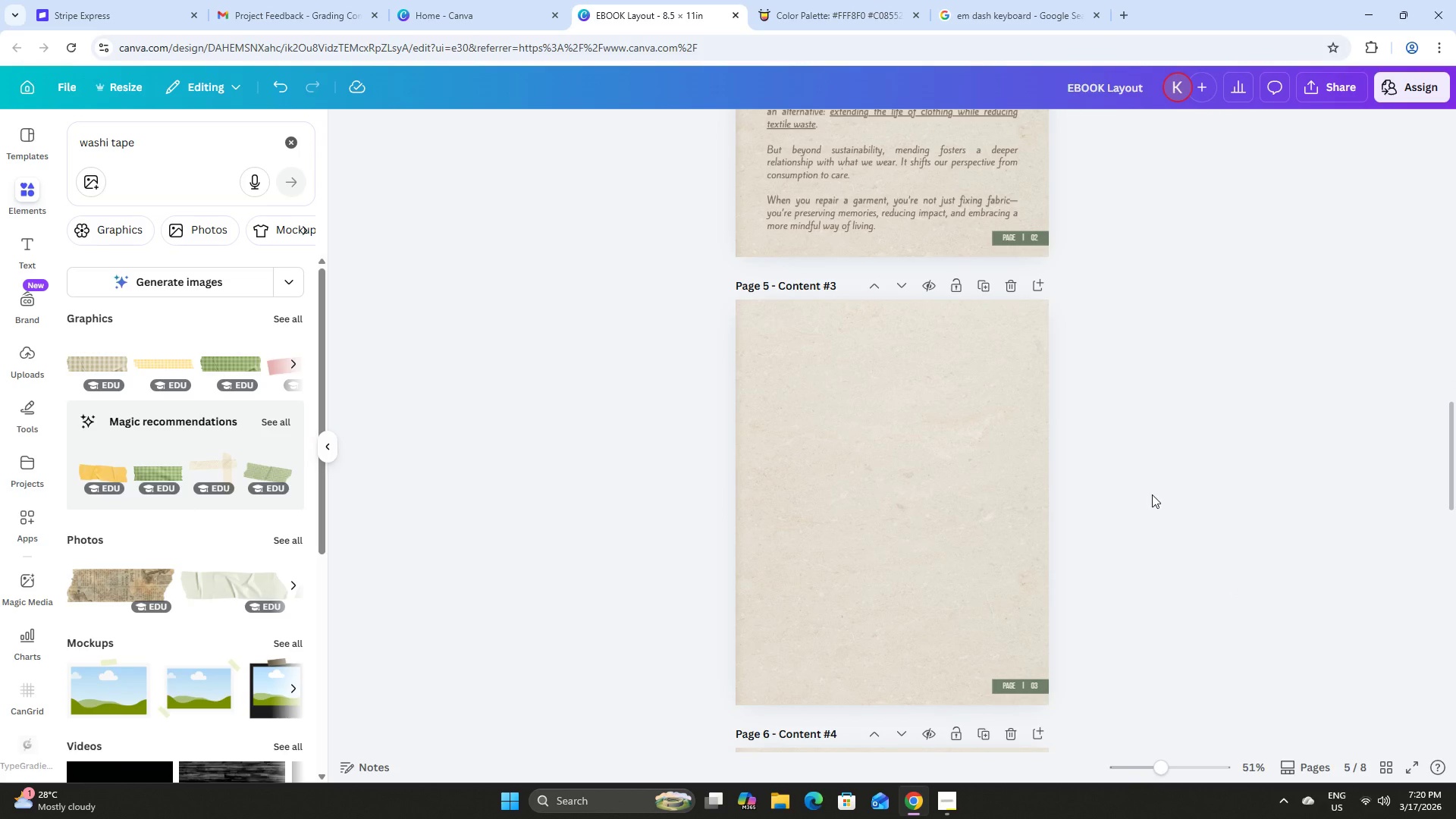 
left_click([1151, 490])
 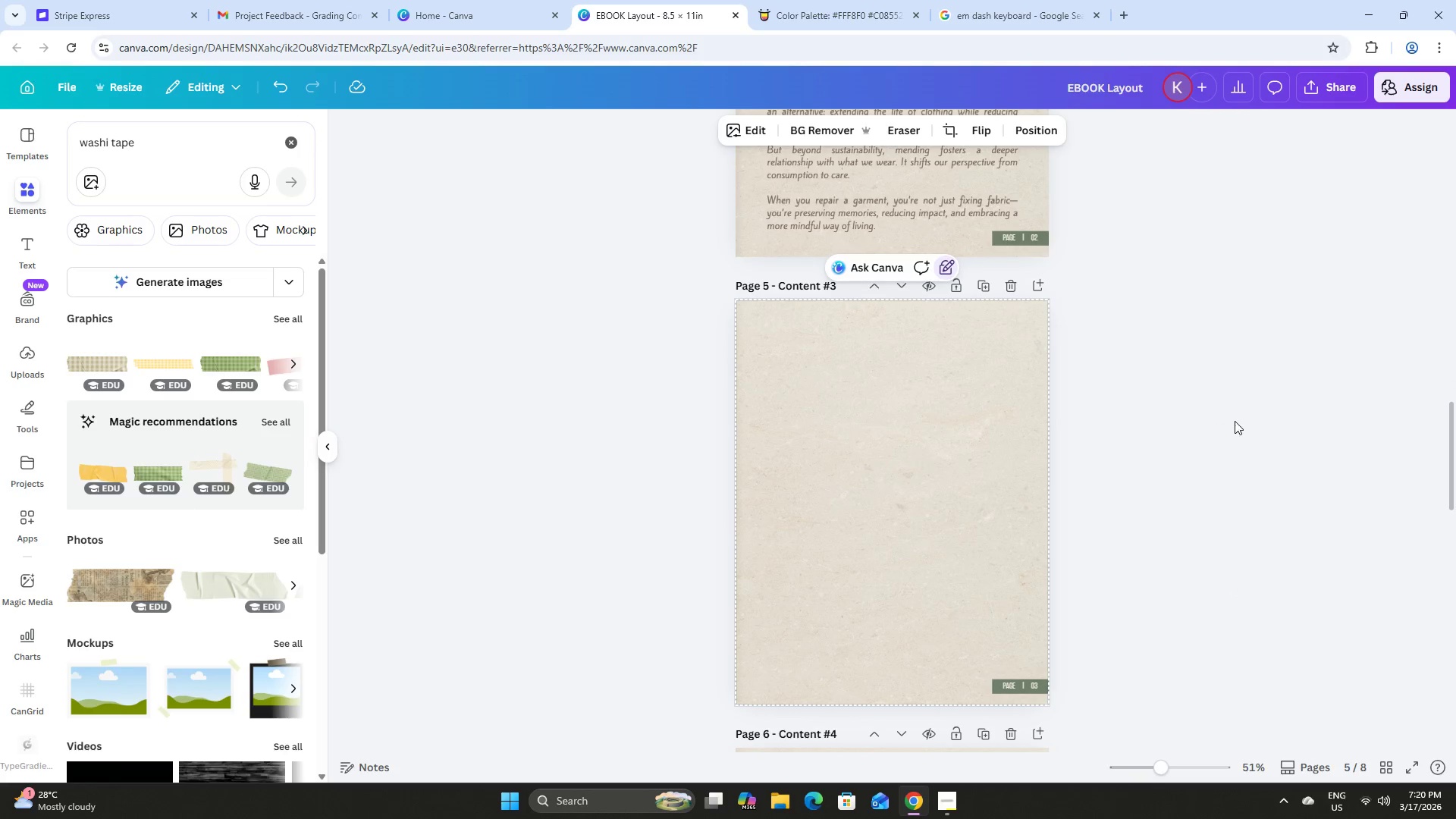 
left_click([1235, 421])
 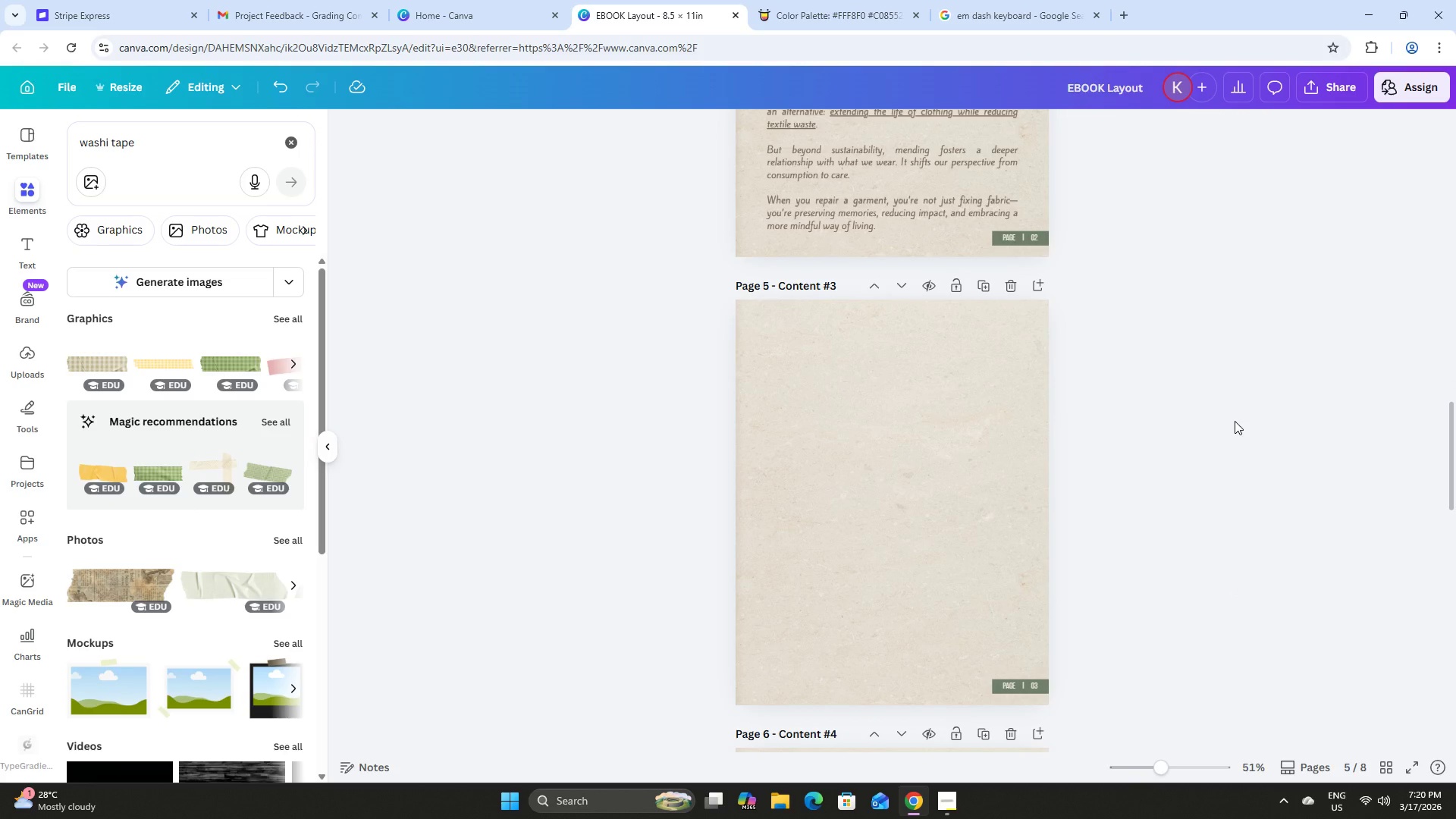 
wait(10.75)
 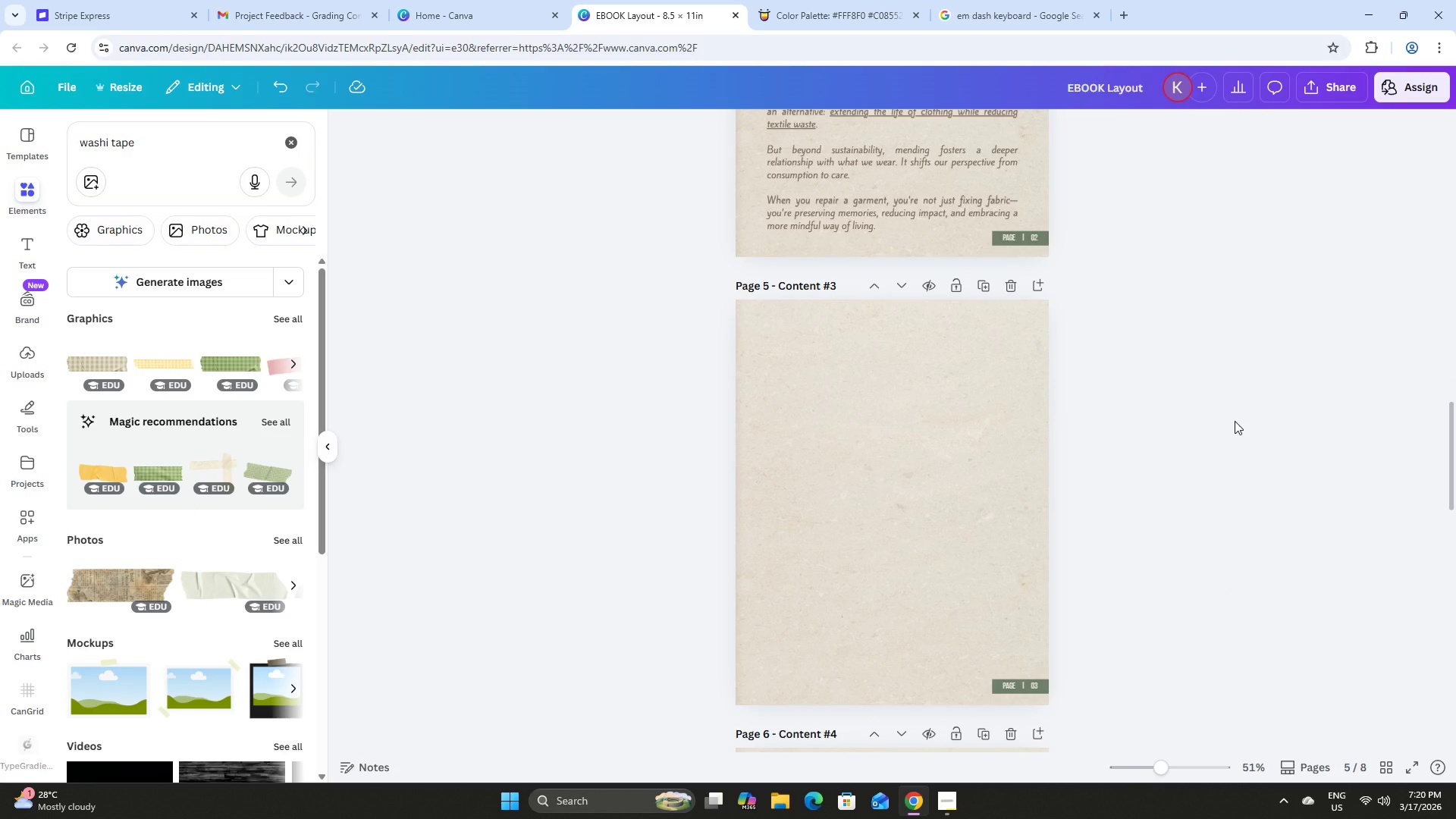 
left_click([152, 139])
 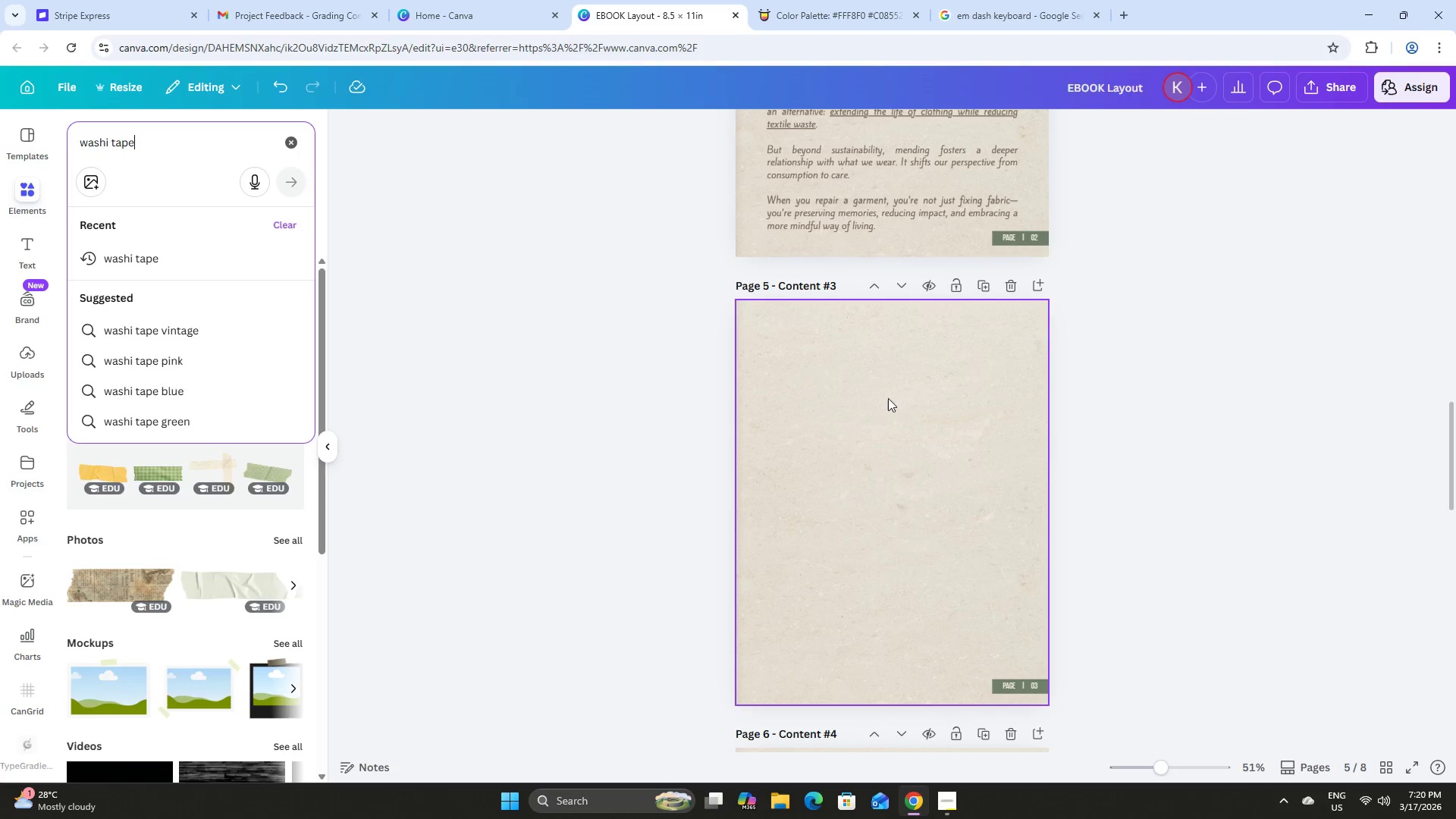 
scroll: coordinate [884, 352], scroll_direction: up, amount: 10.0
 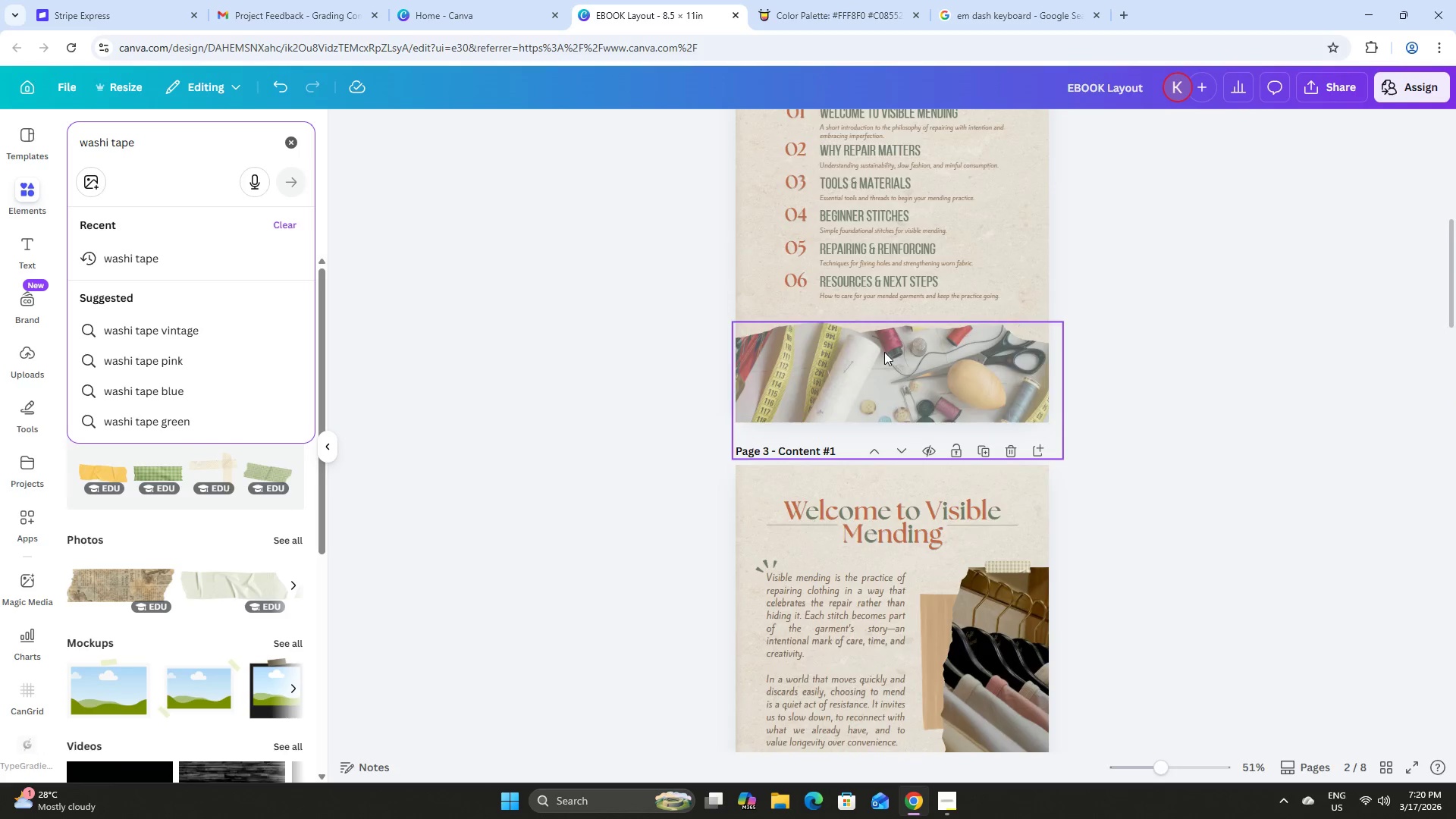 
scroll: coordinate [884, 352], scroll_direction: down, amount: 3.0
 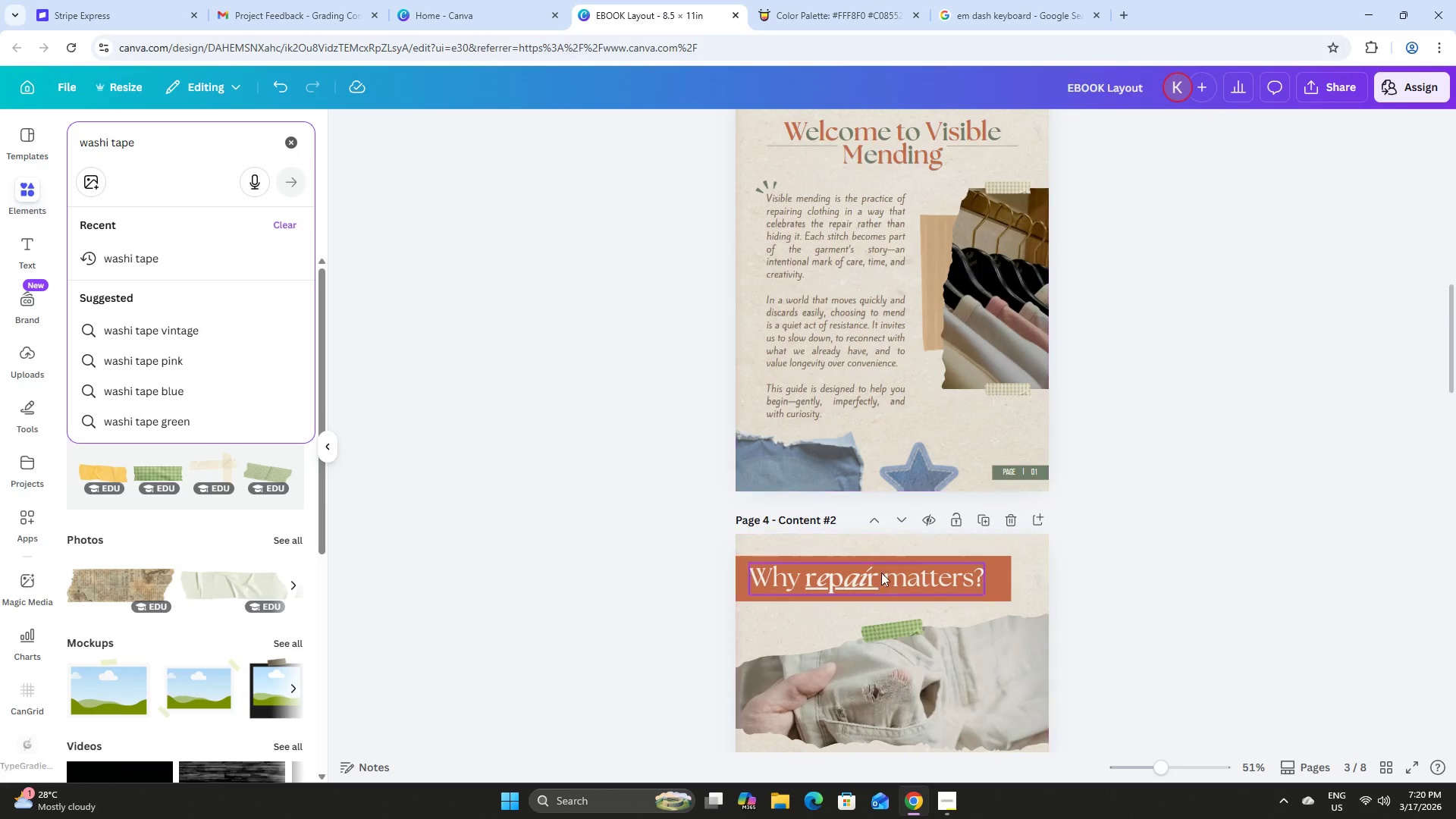 
left_click([882, 576])
 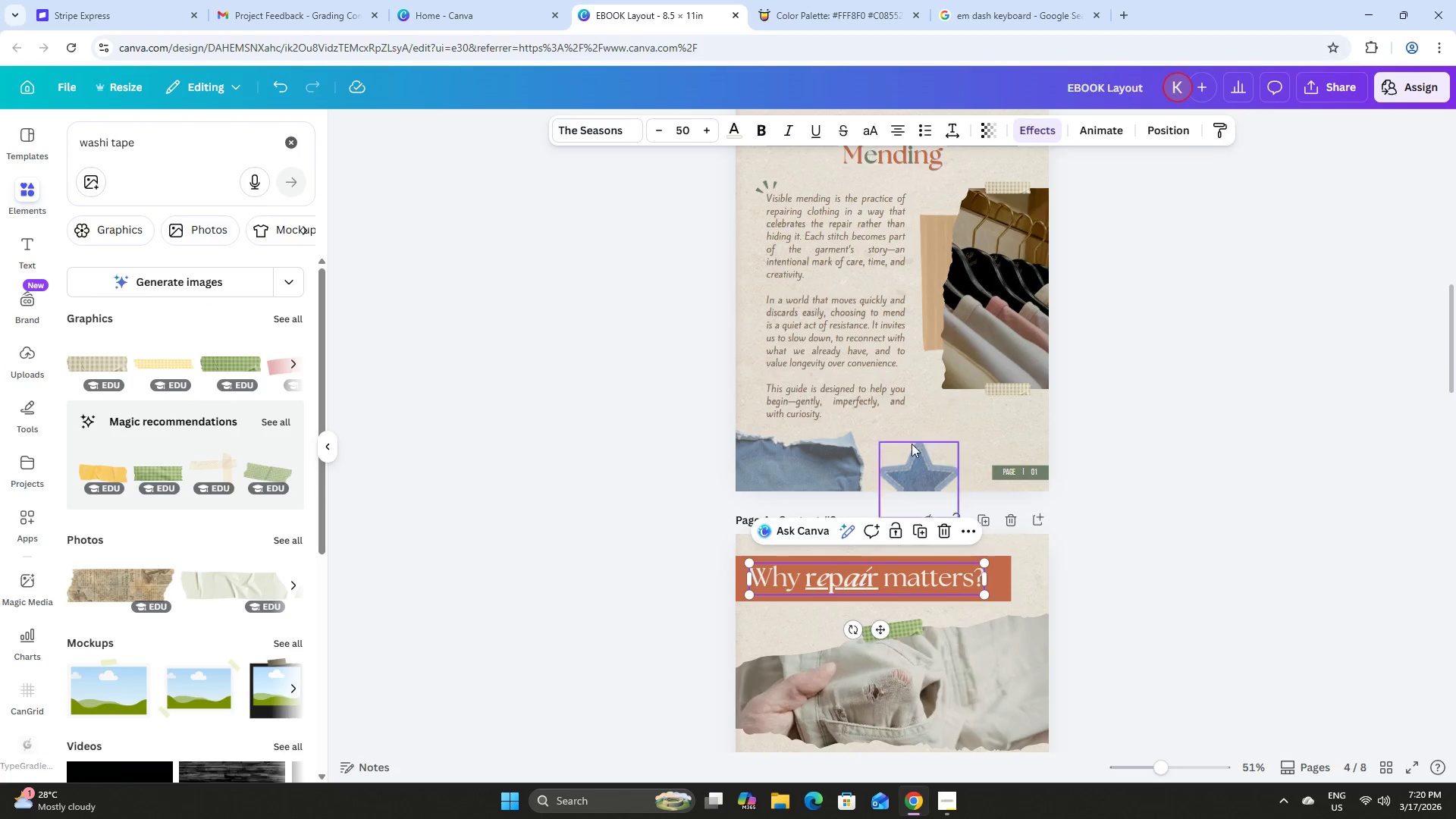 
scroll: coordinate [912, 421], scroll_direction: up, amount: 3.0
 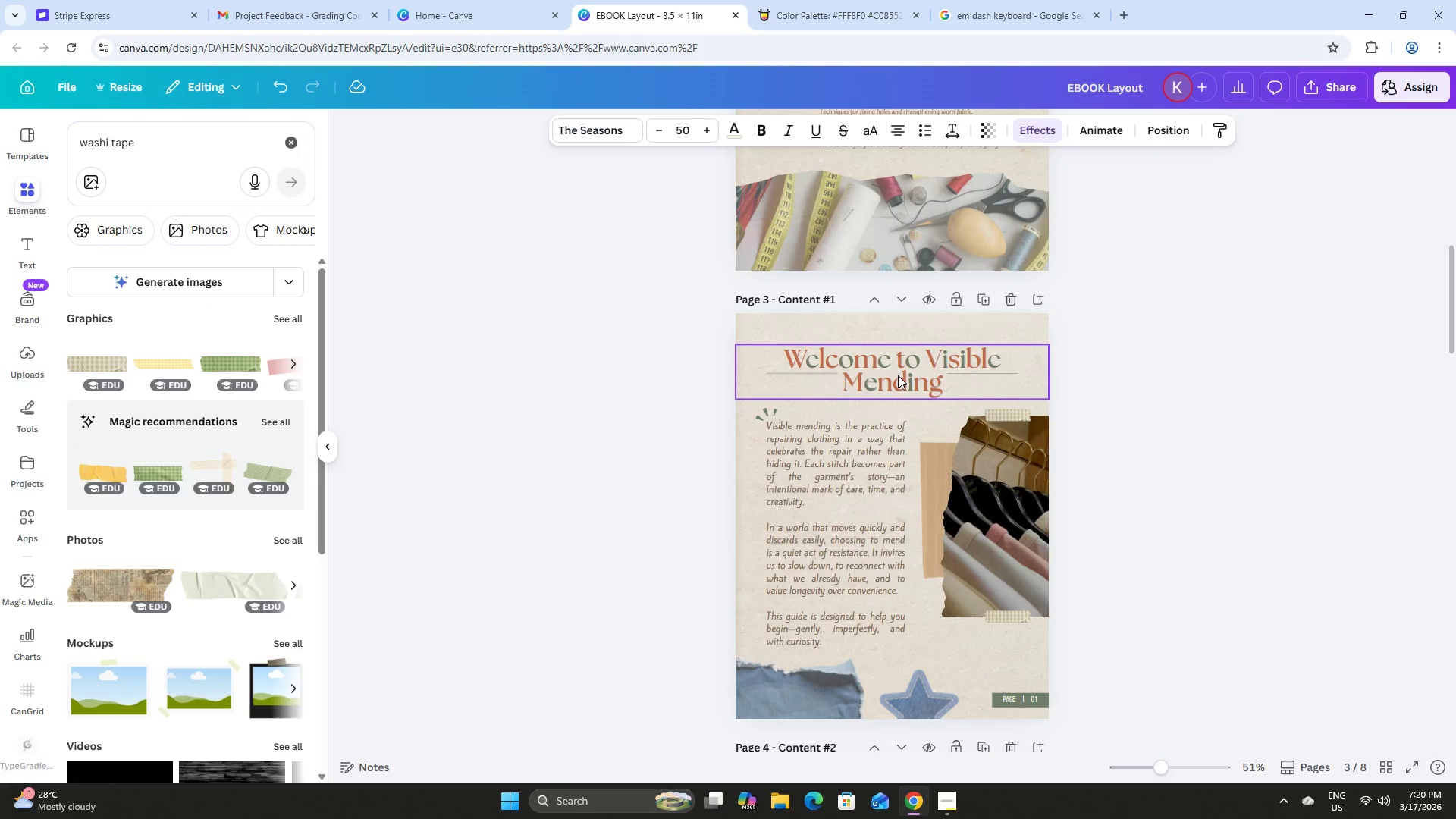 
left_click([898, 375])
 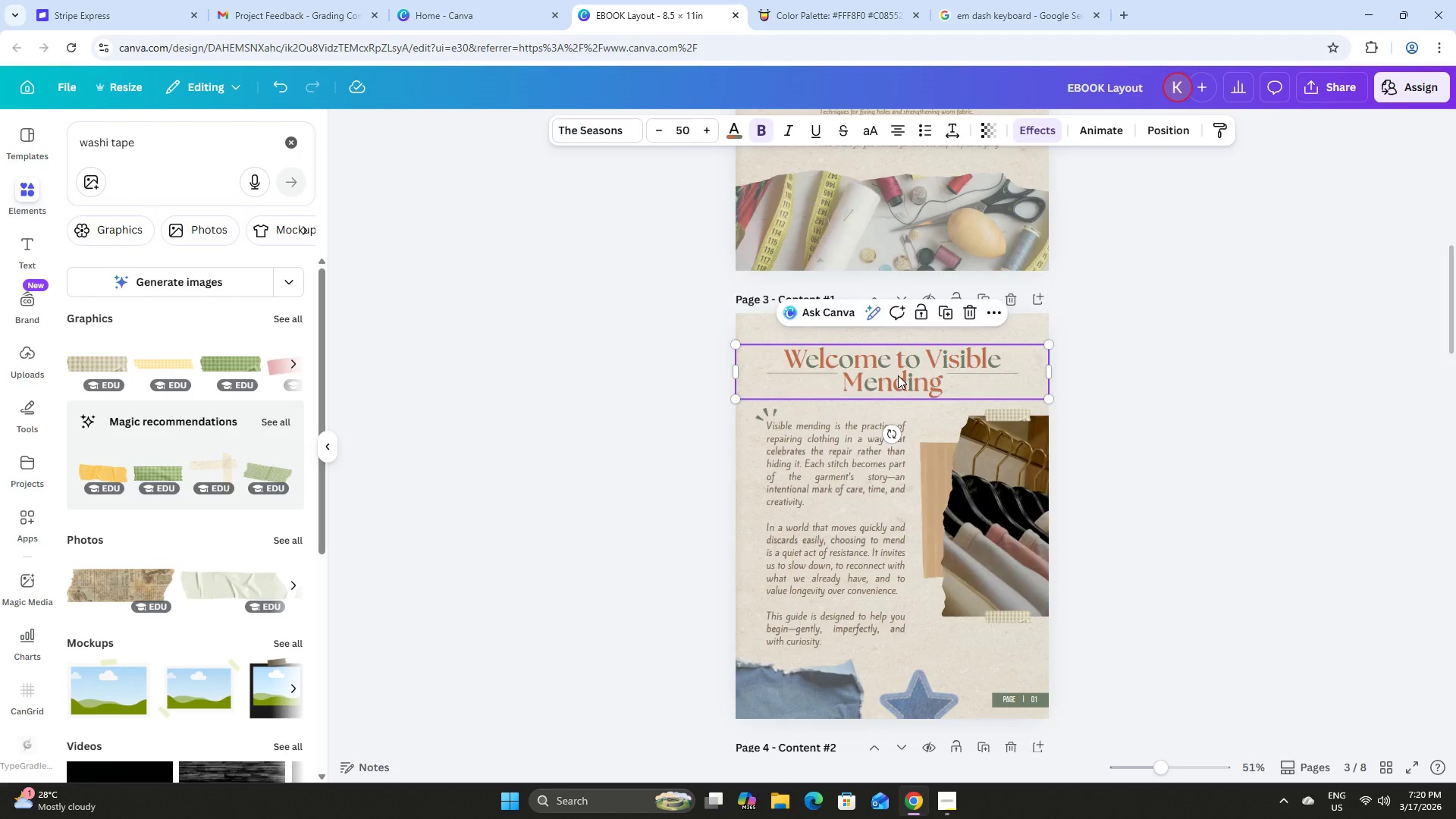 
scroll: coordinate [898, 375], scroll_direction: down, amount: 3.0
 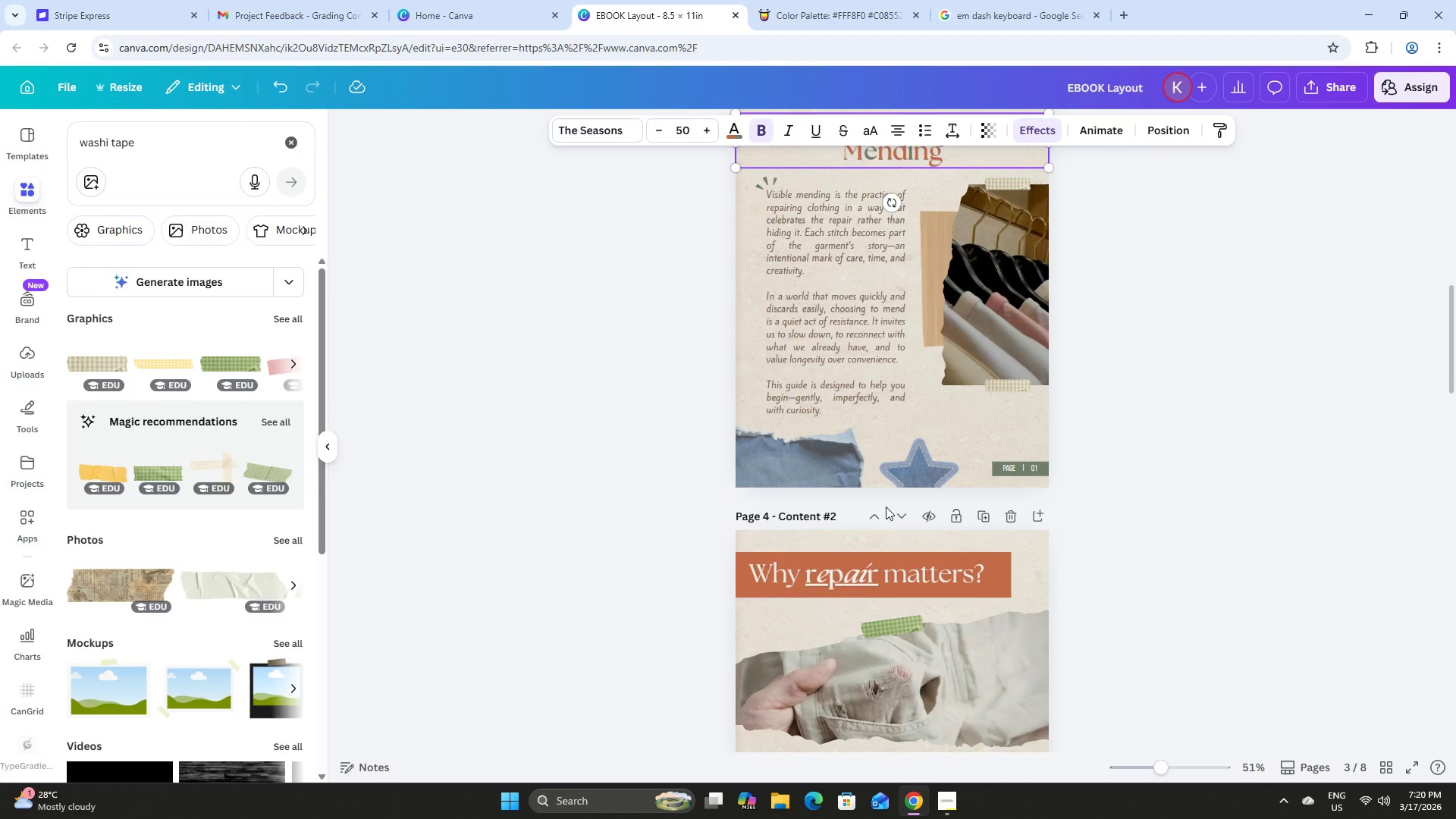 
left_click([891, 418])
 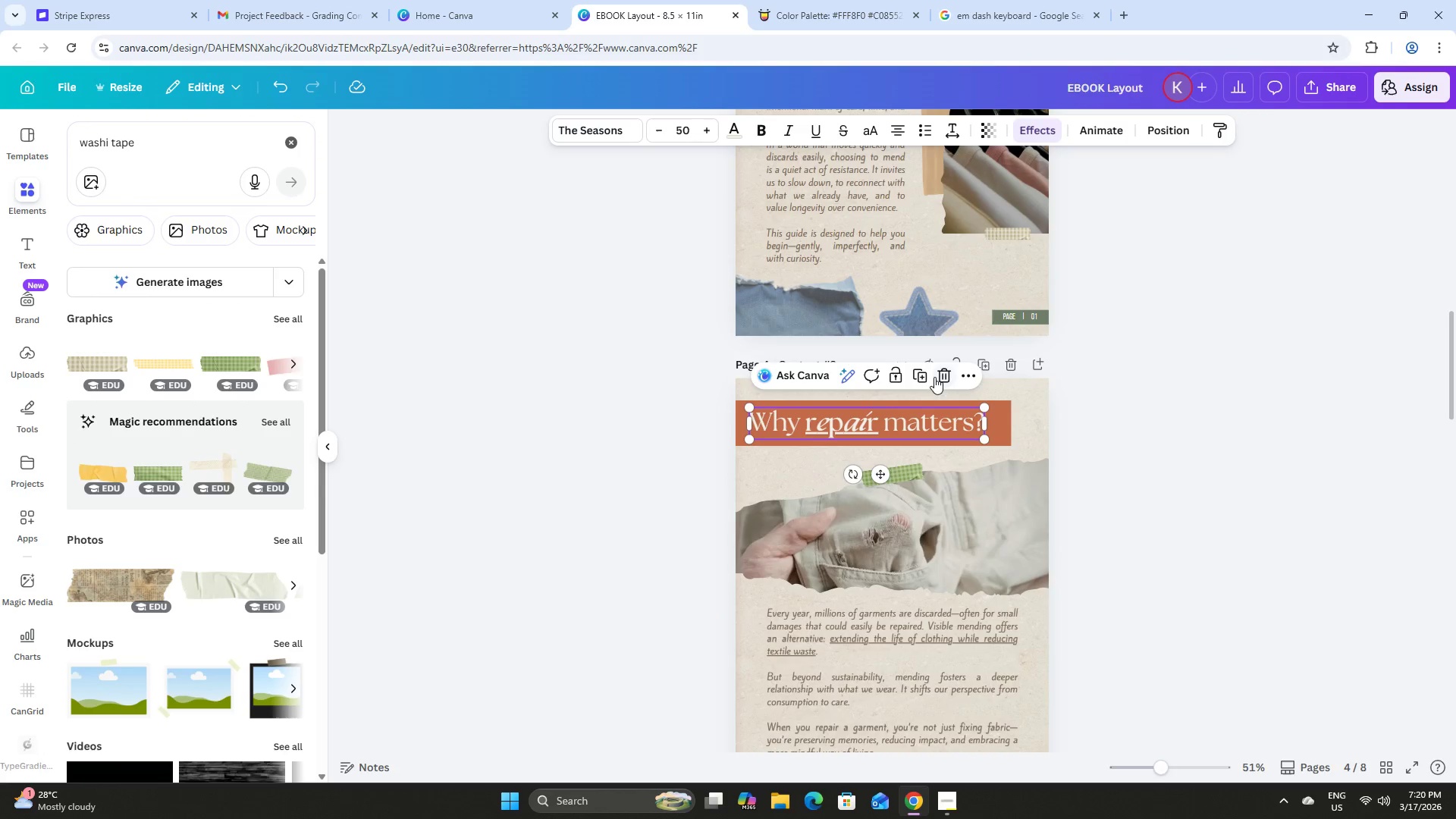 
scroll: coordinate [886, 507], scroll_direction: down, amount: 2.0
 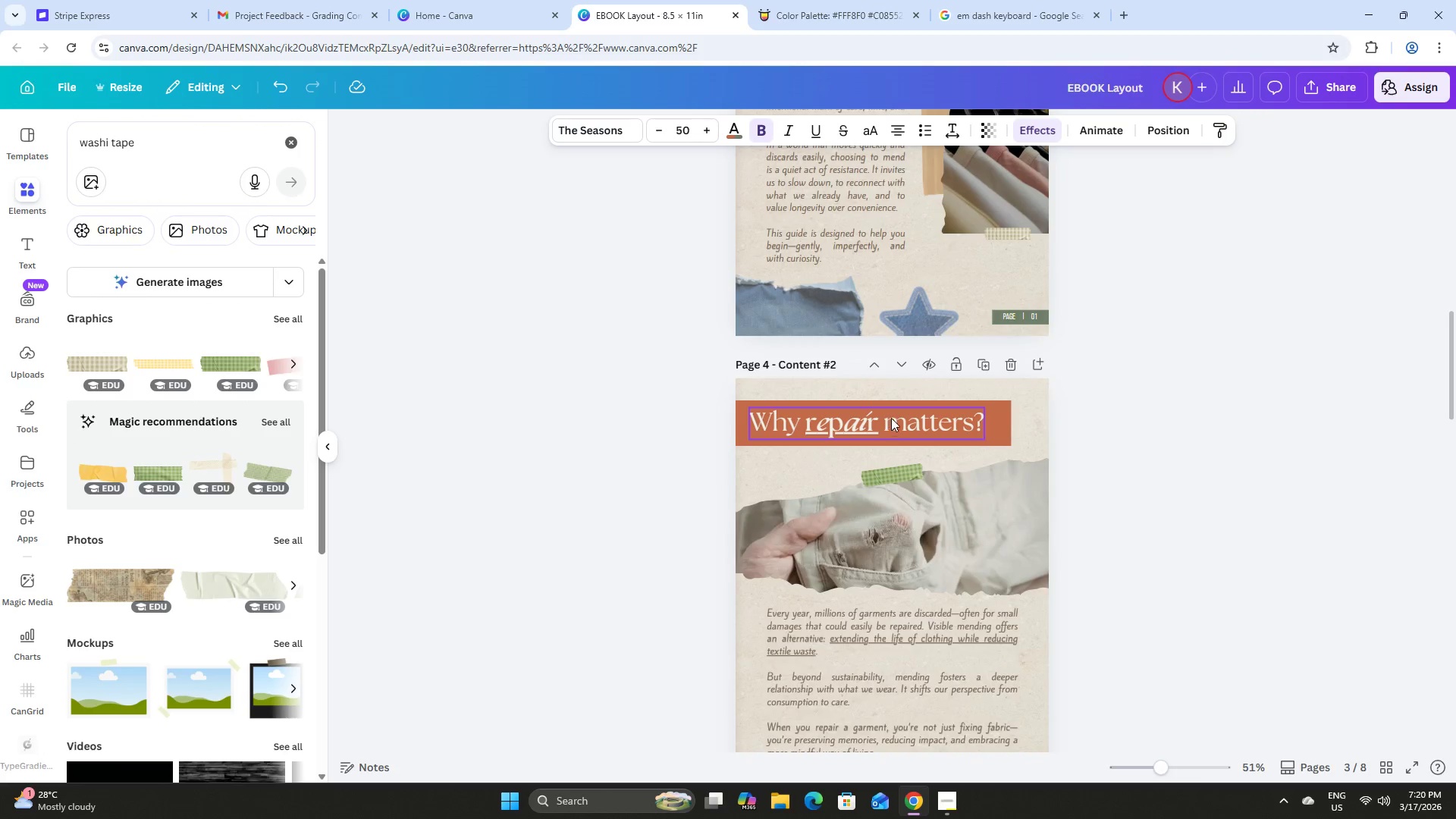 
left_click([923, 374])
 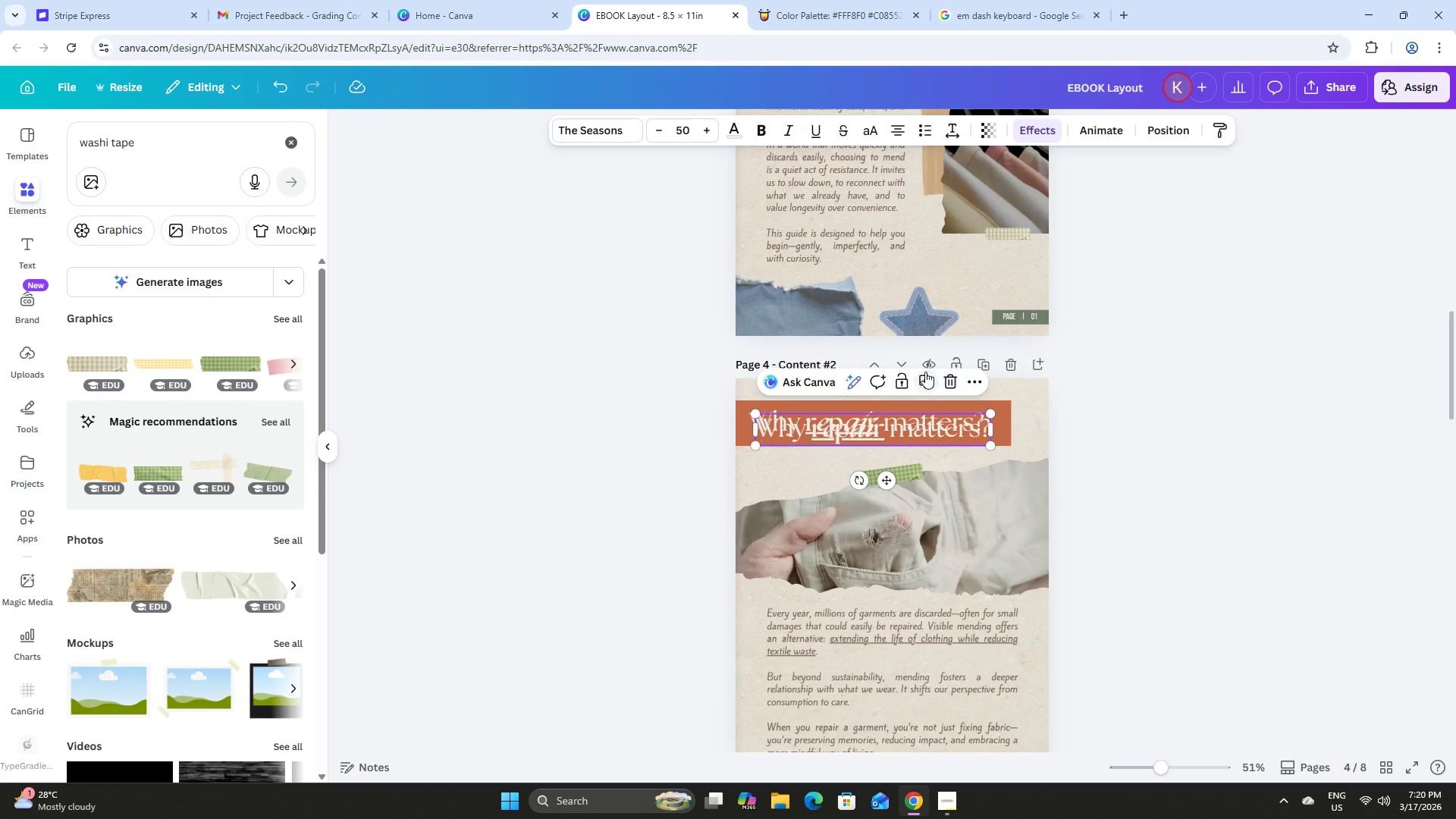 
scroll: coordinate [926, 372], scroll_direction: down, amount: 3.0
 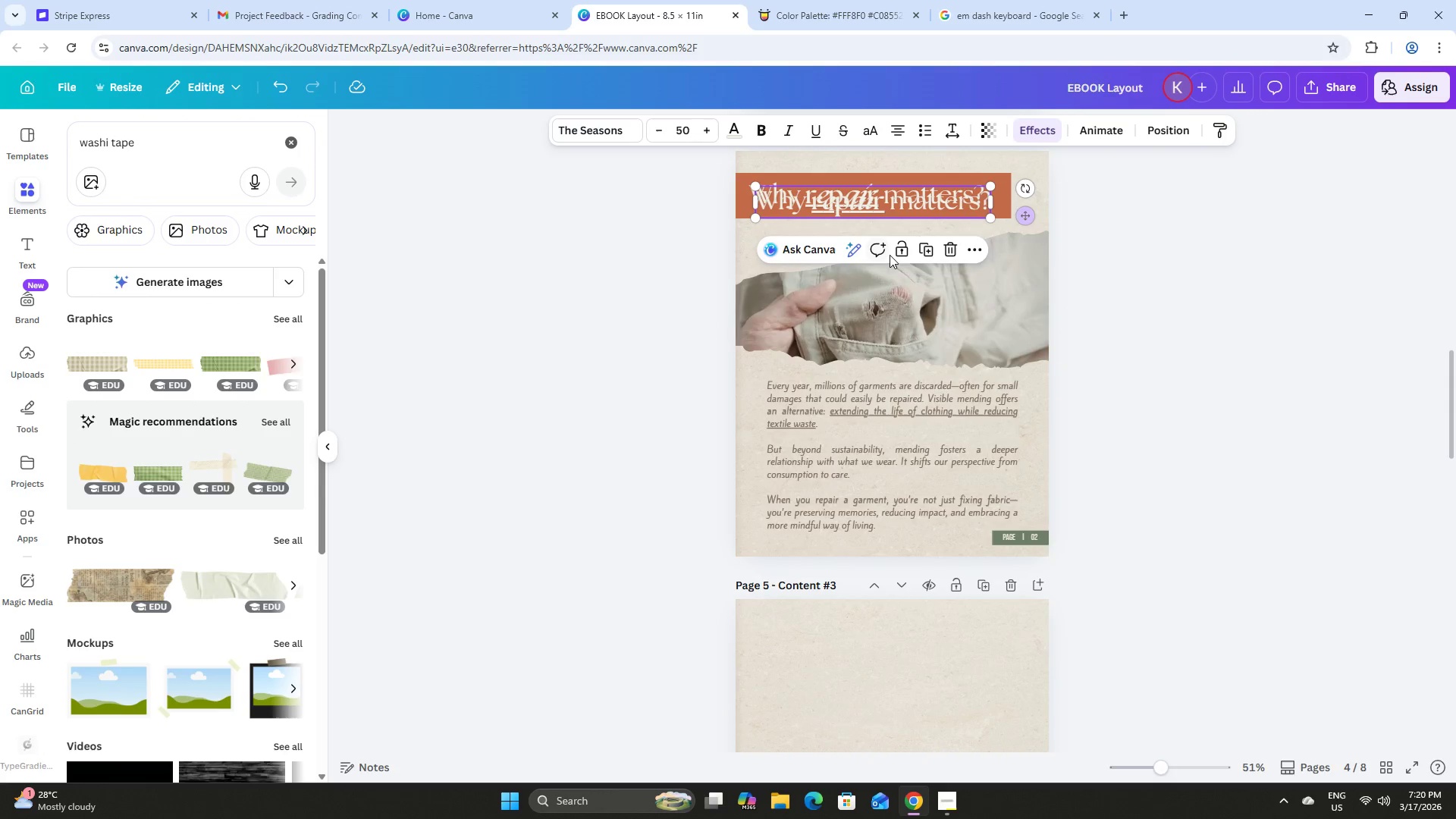 
key(Control+Z)
 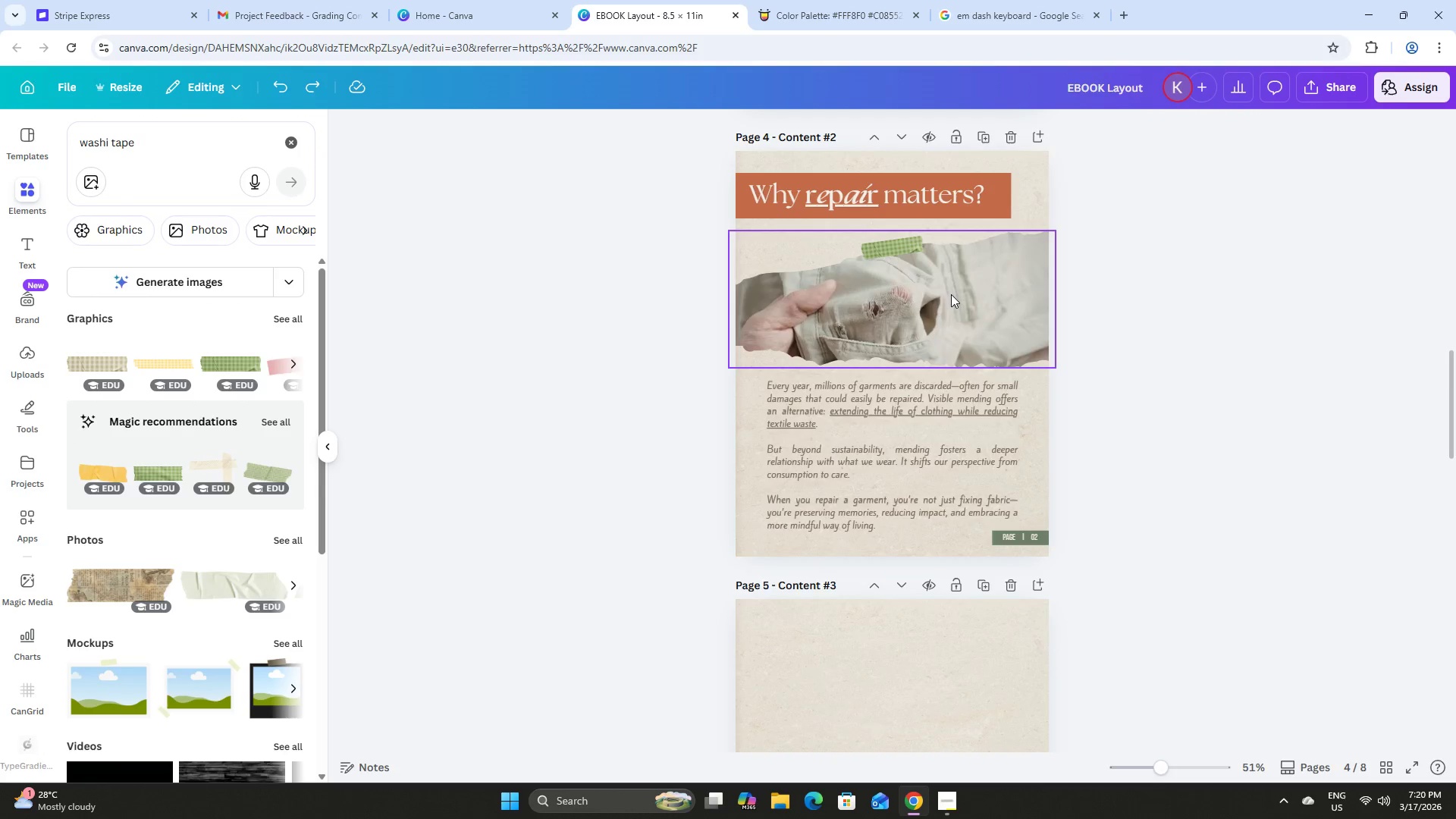 
scroll: coordinate [951, 295], scroll_direction: up, amount: 8.0
 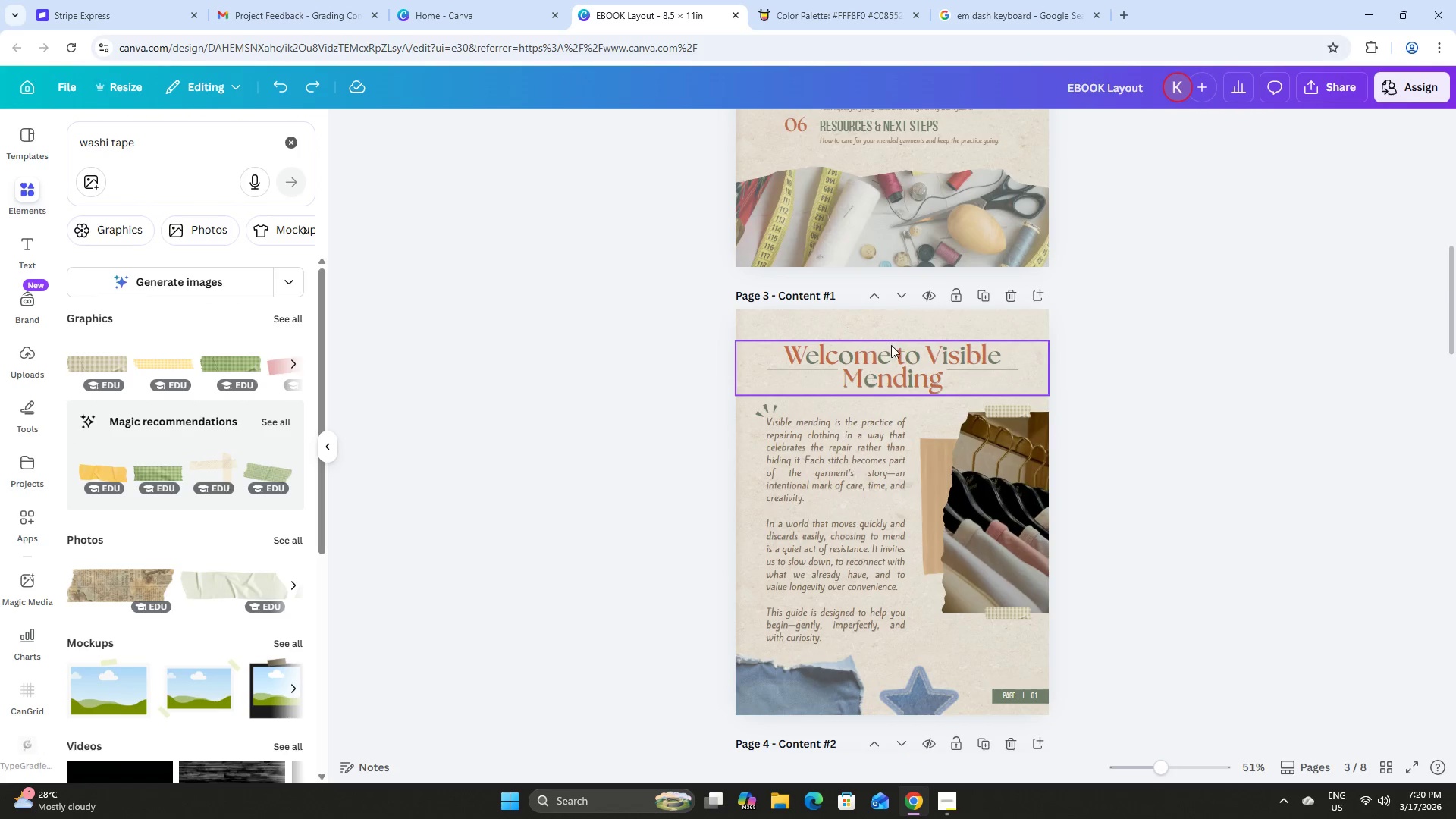 
left_click([890, 346])
 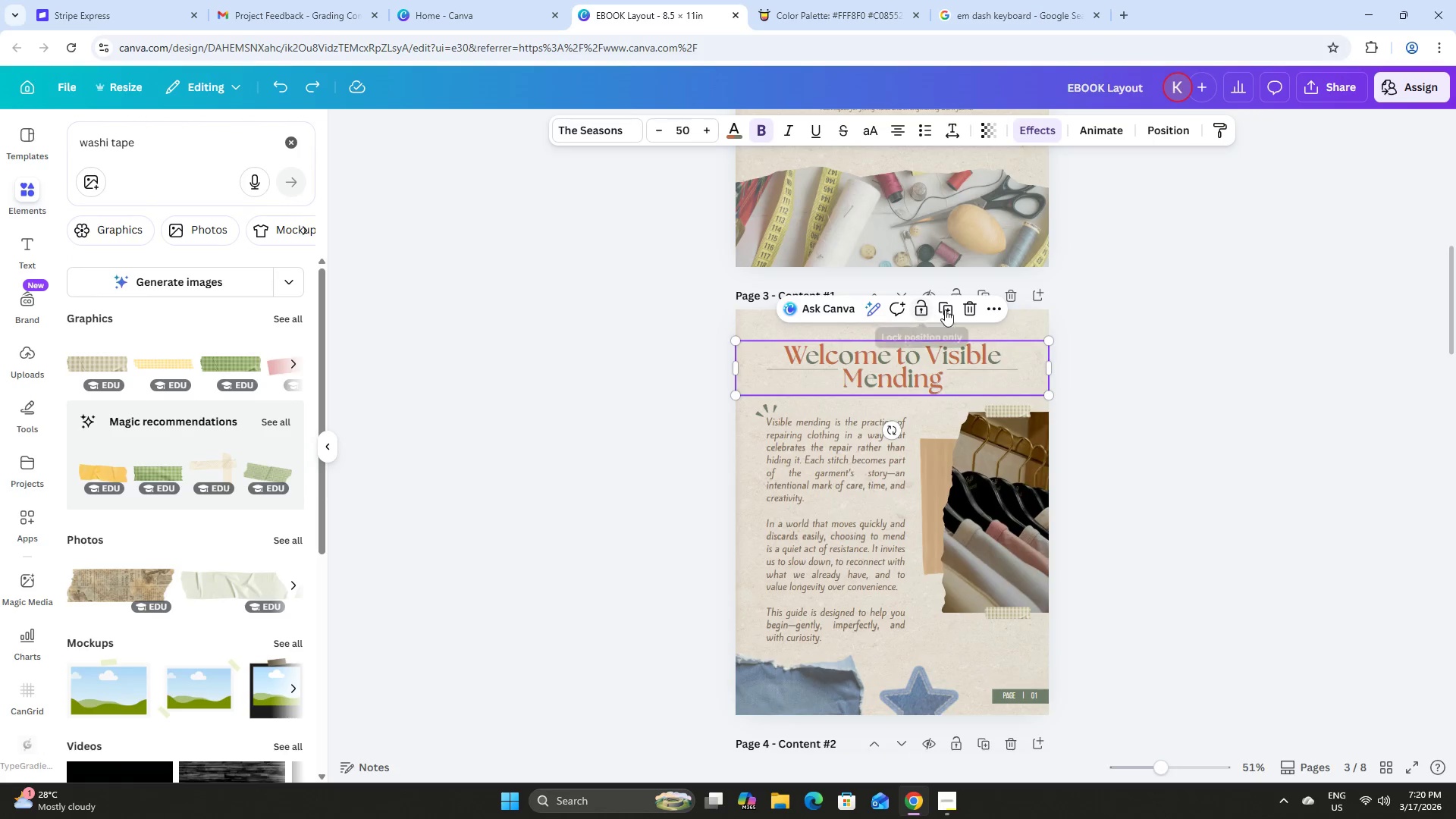 
left_click([949, 308])
 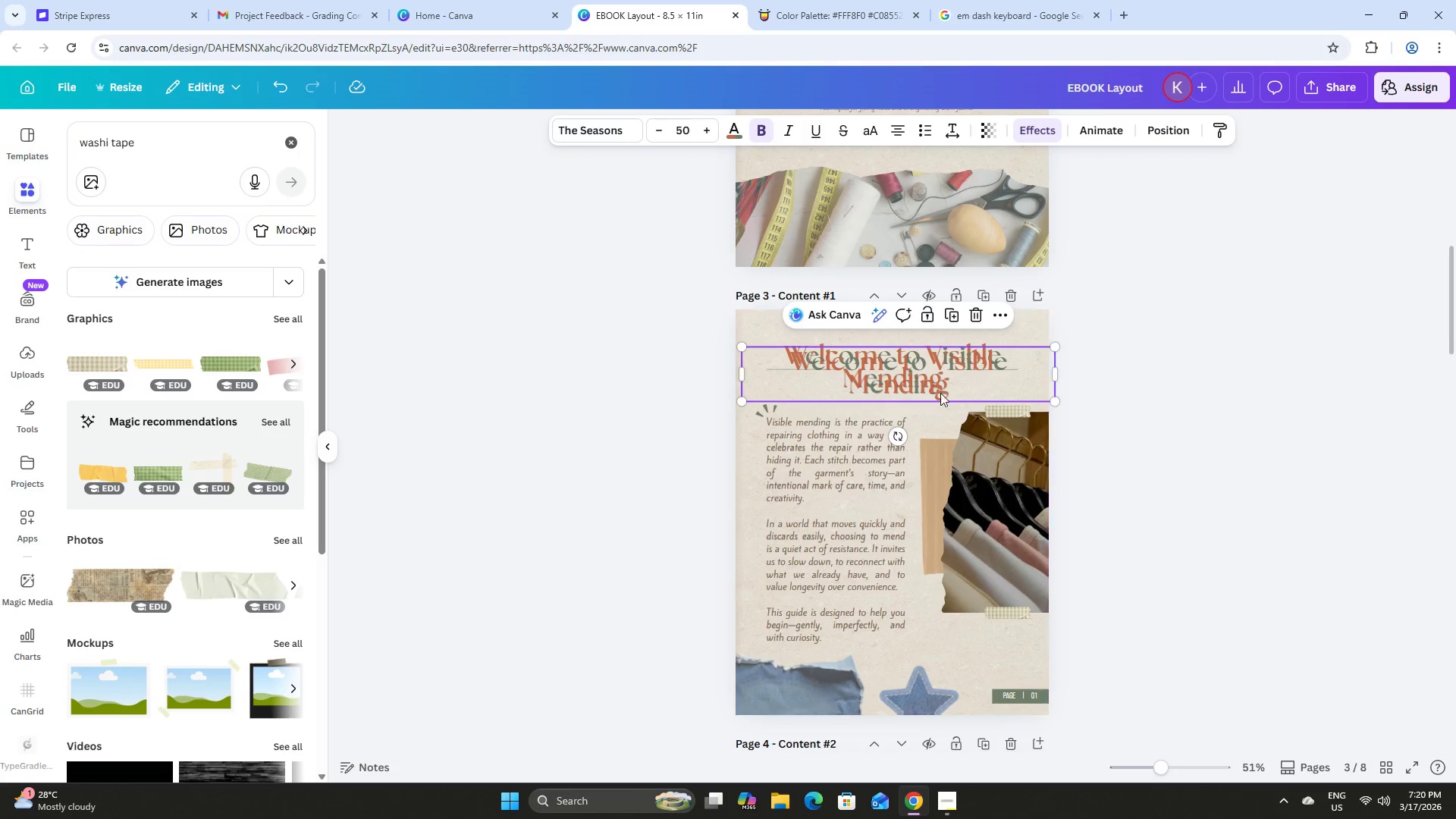 
left_click_drag(start_coordinate=[985, 391], to_coordinate=[956, 488])
 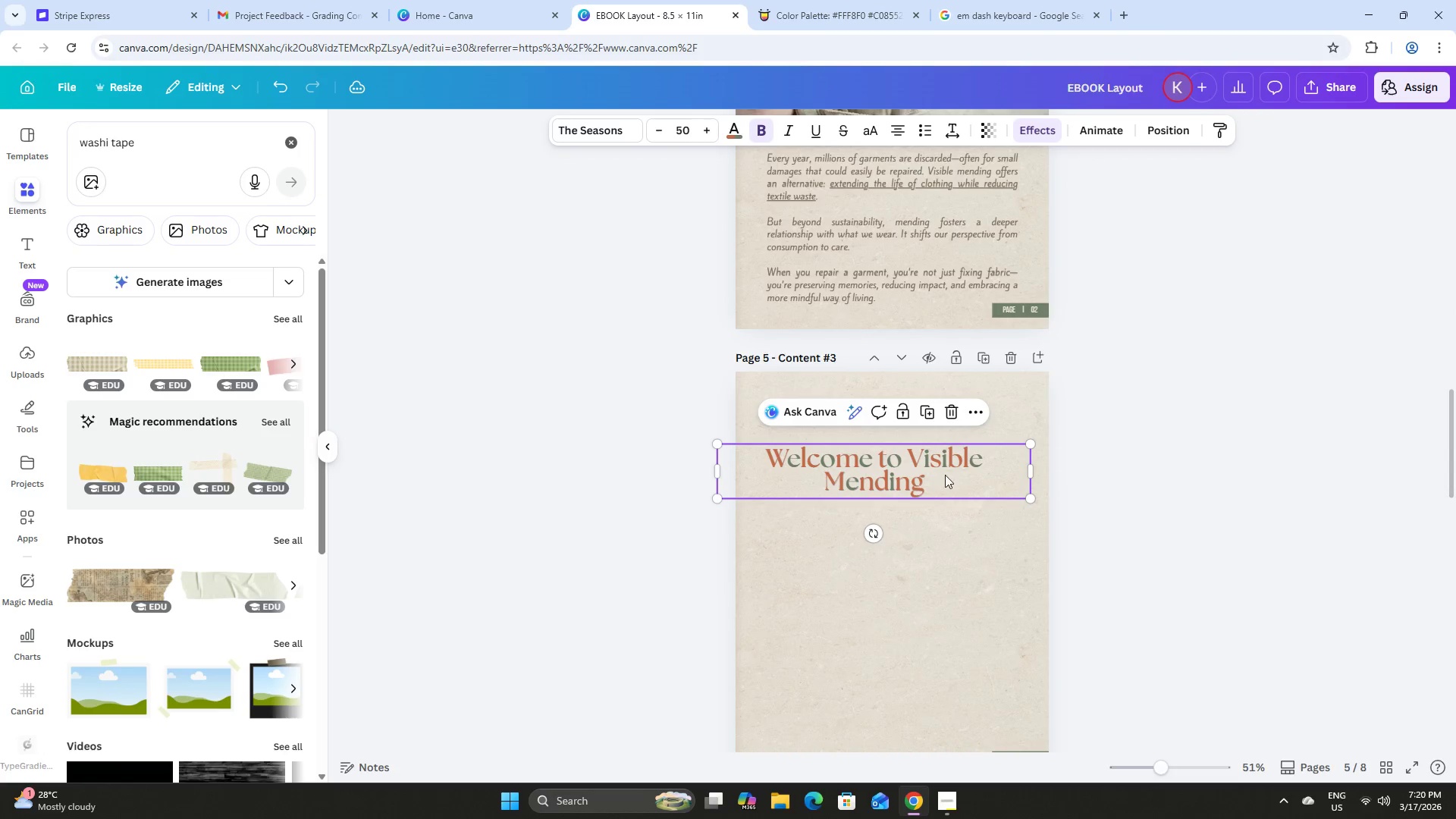 
scroll: coordinate [977, 411], scroll_direction: down, amount: 11.0
 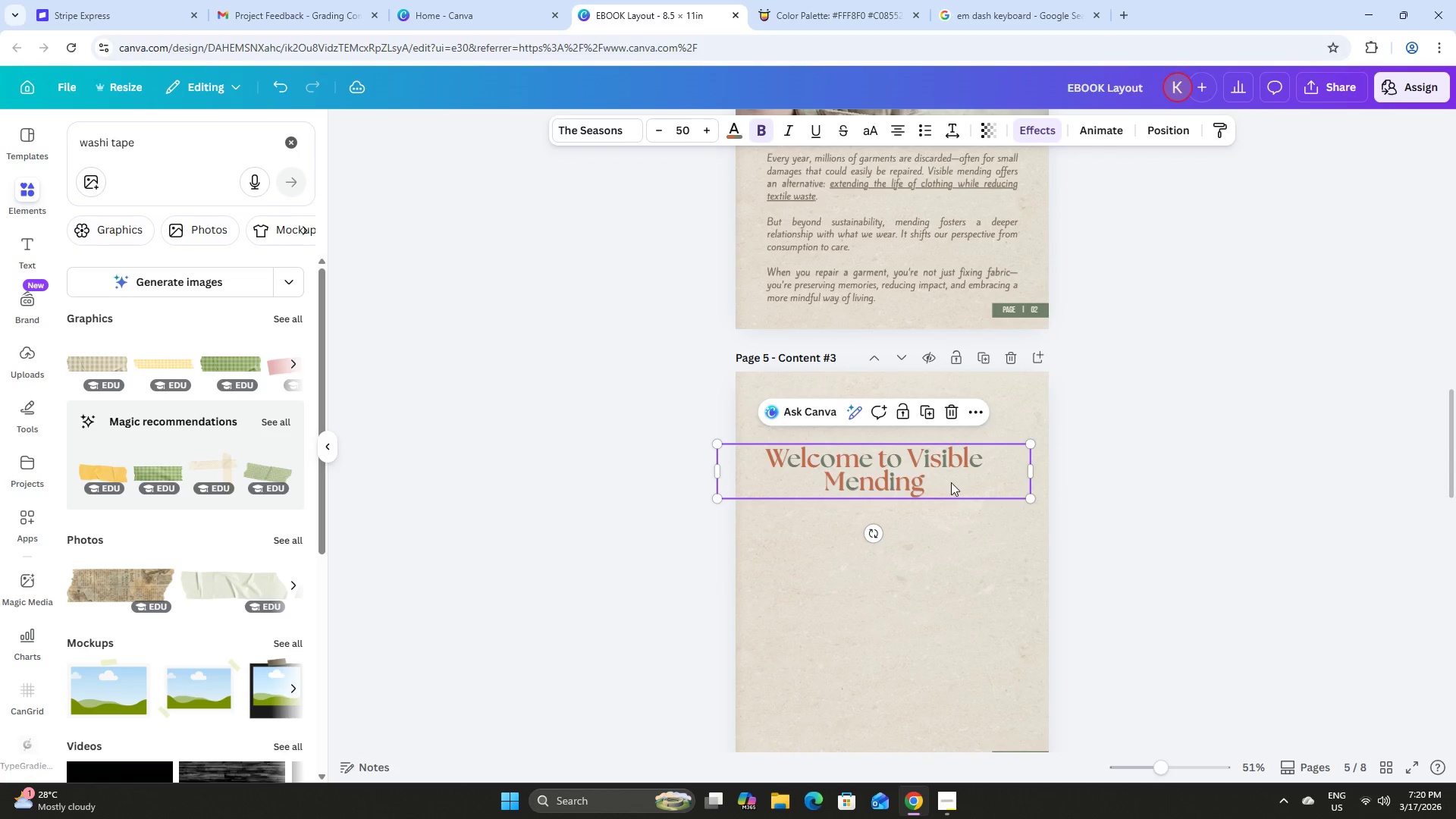 
left_click([942, 472])
 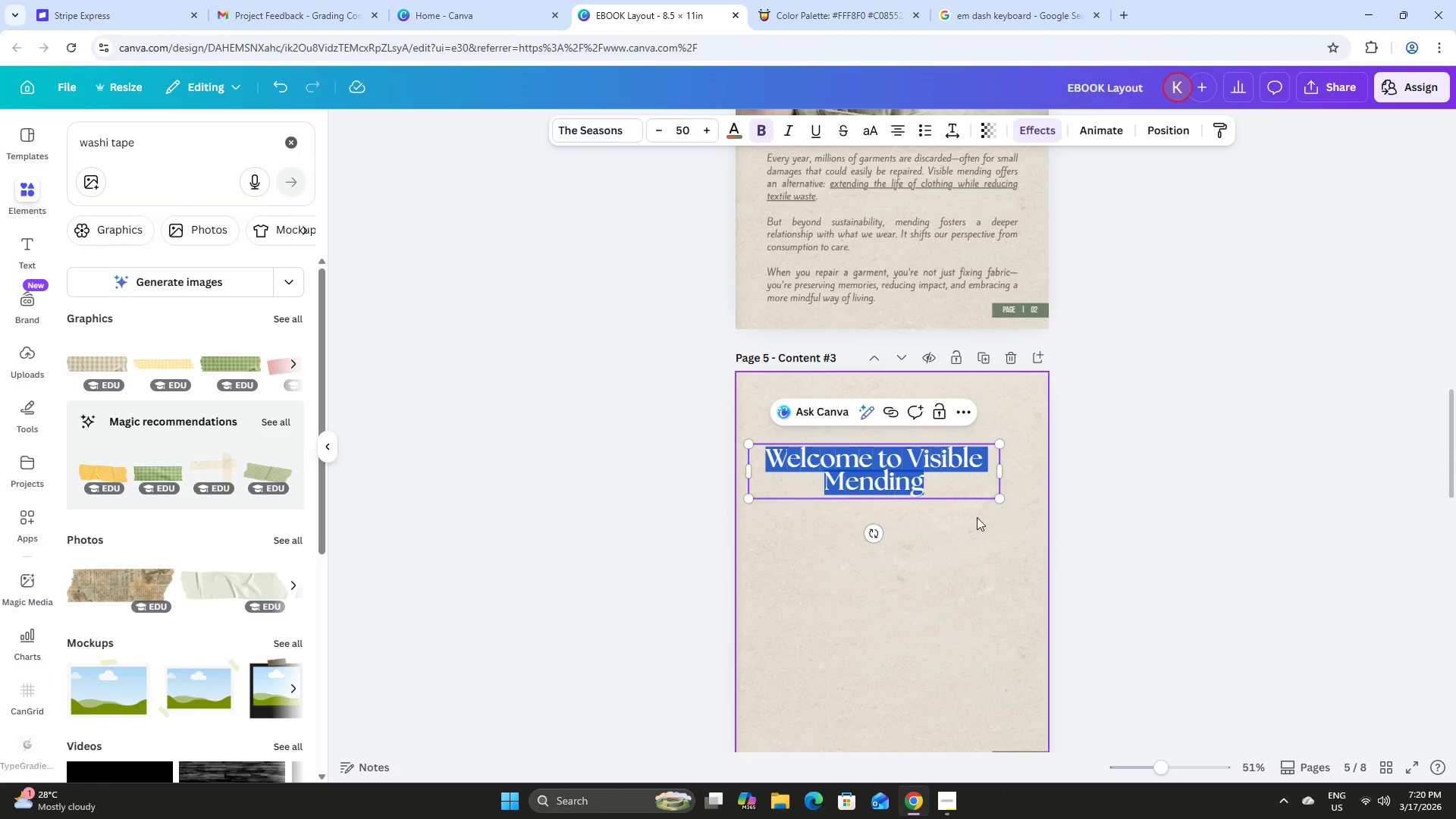 
left_click([972, 559])
 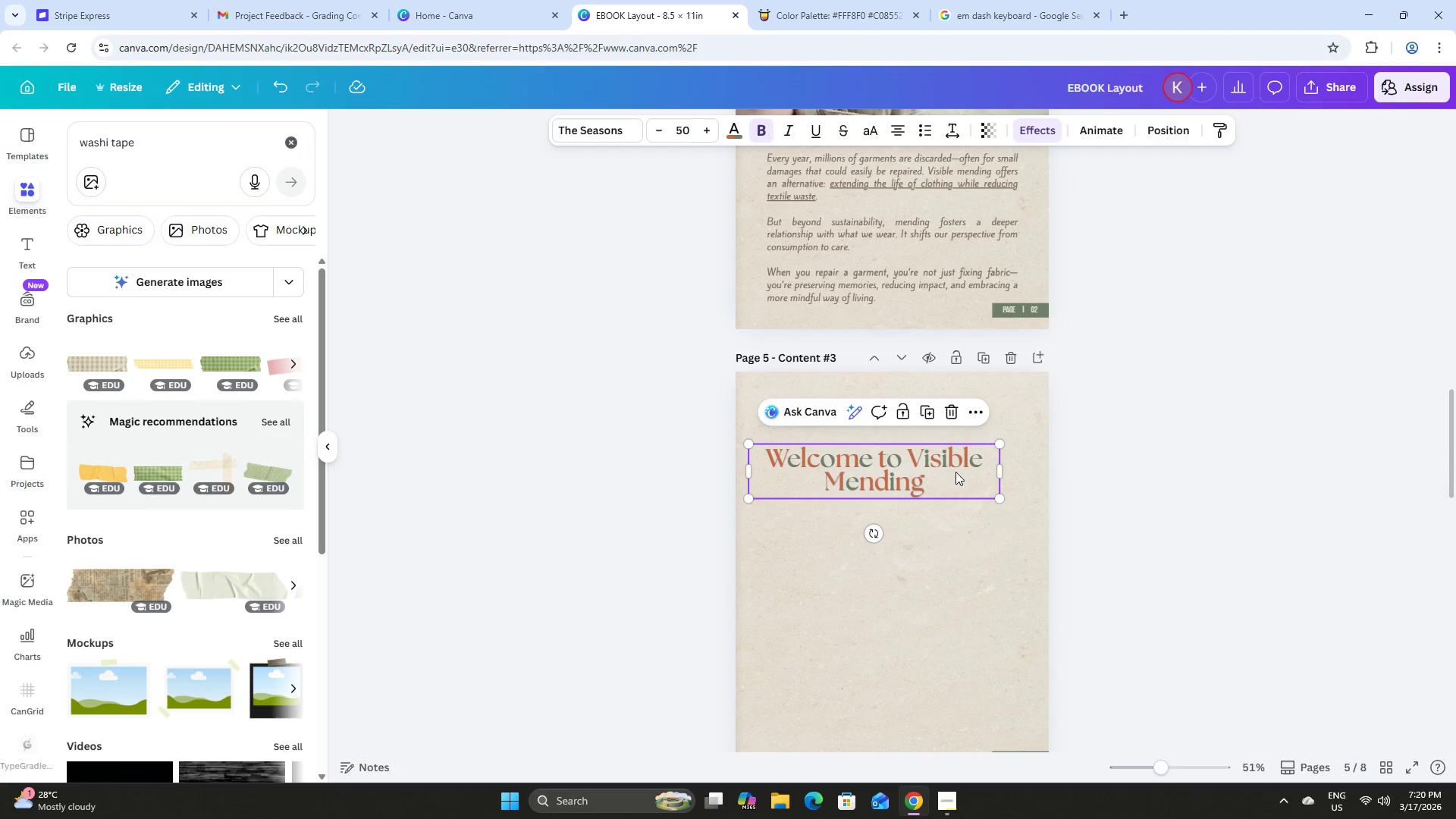 
double_click([956, 480])
 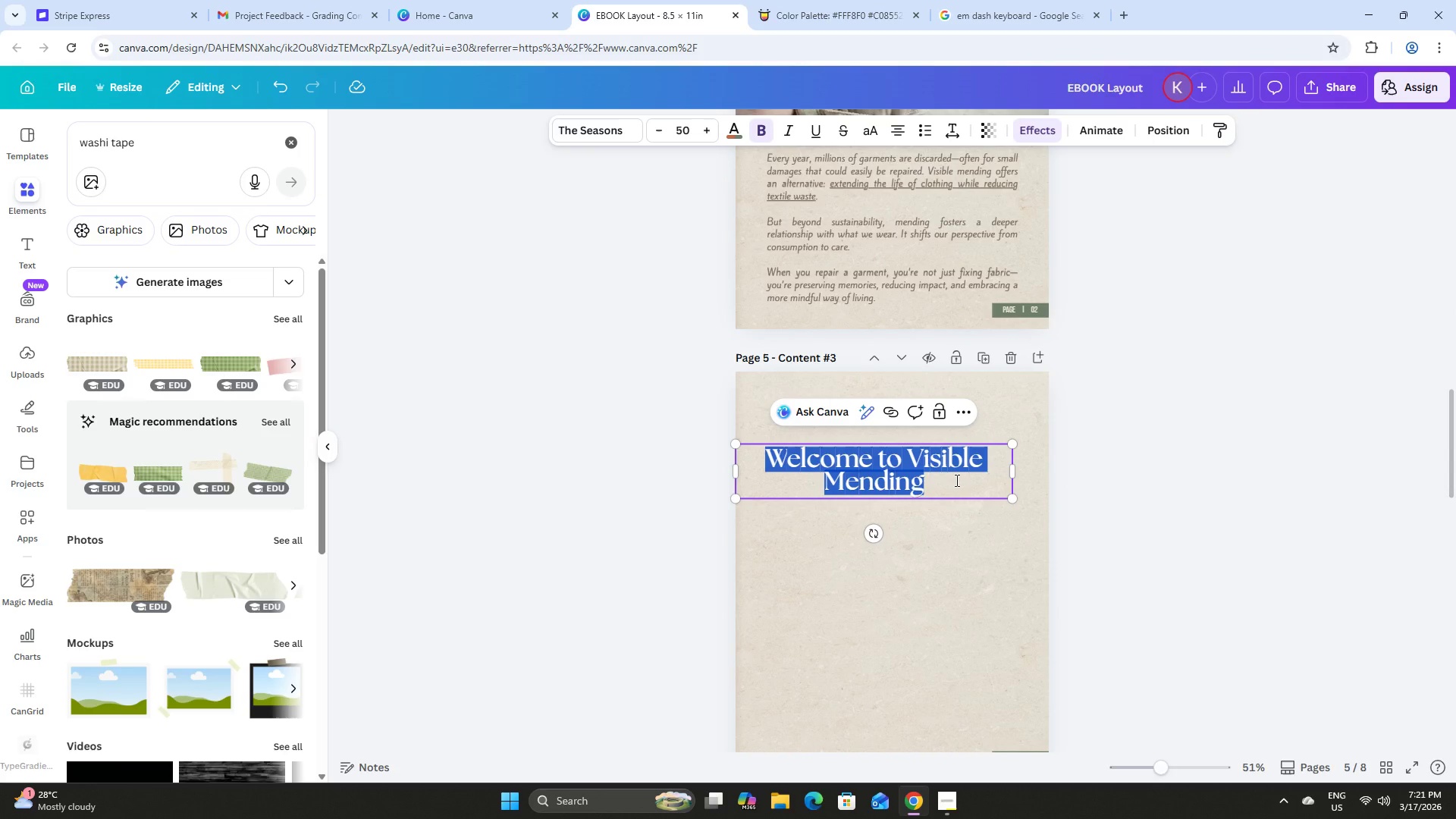 
type(Tools & Materials)
 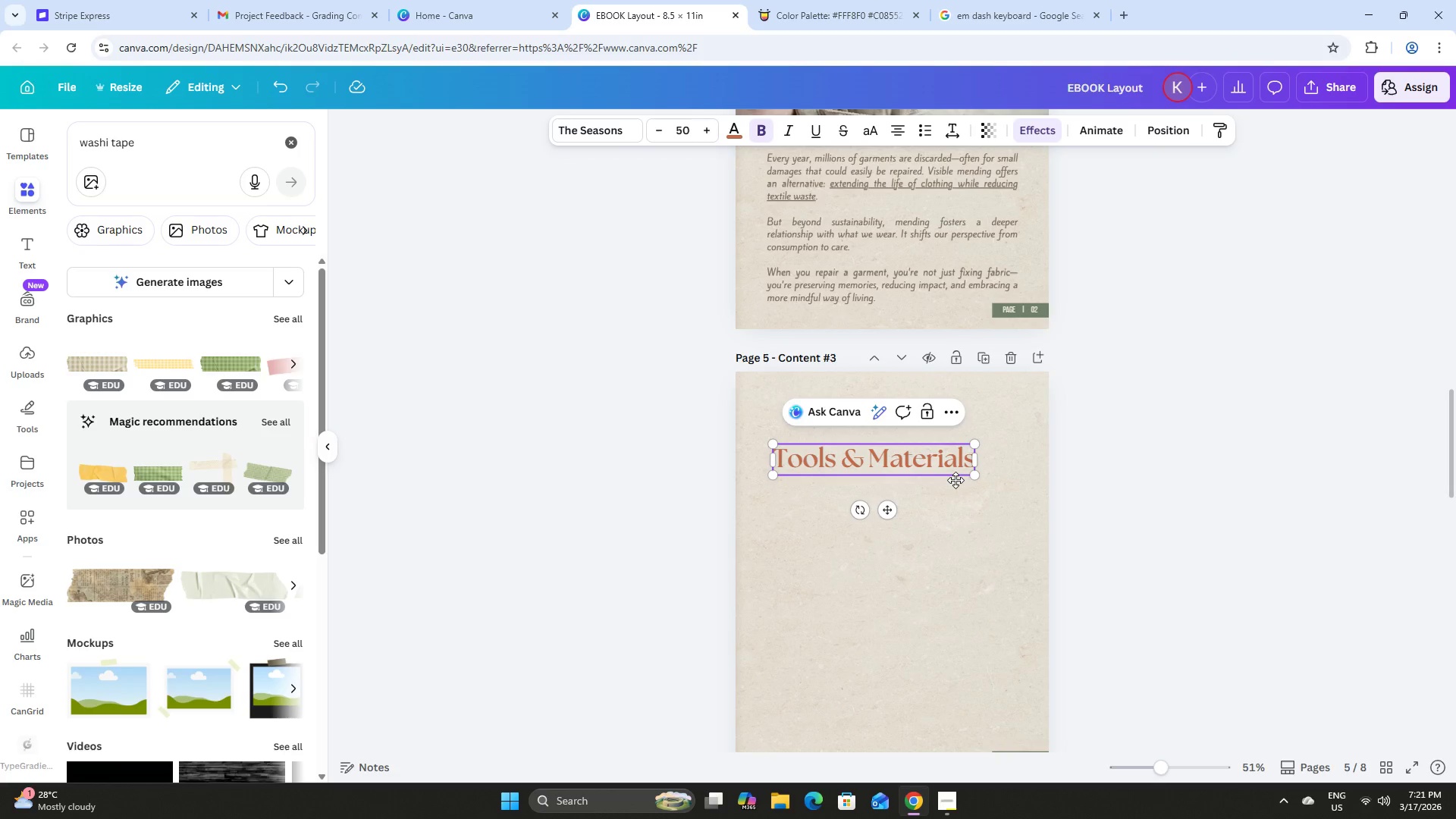 
left_click([1247, 510])
 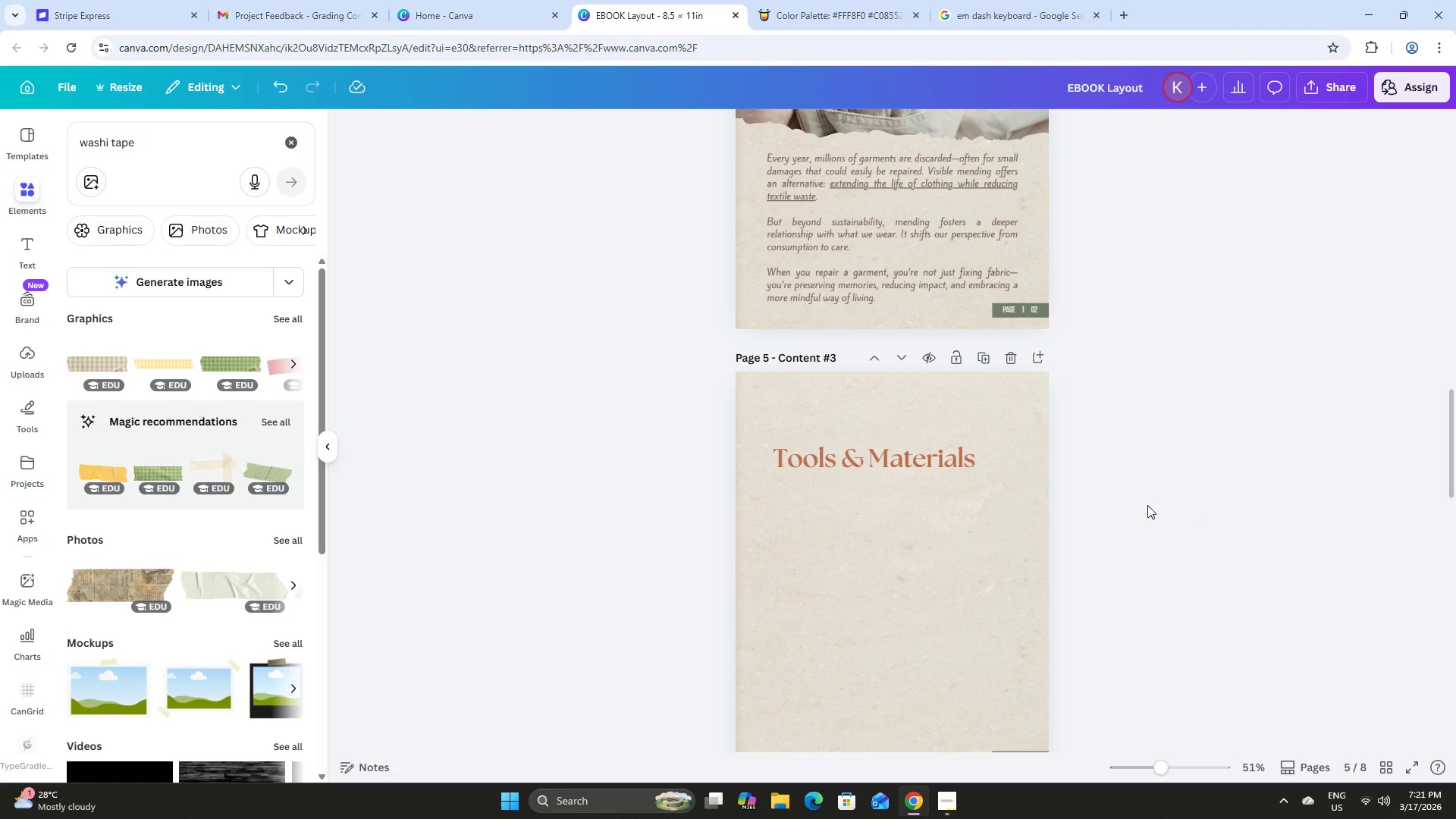 
scroll: coordinate [1147, 508], scroll_direction: down, amount: 3.0
 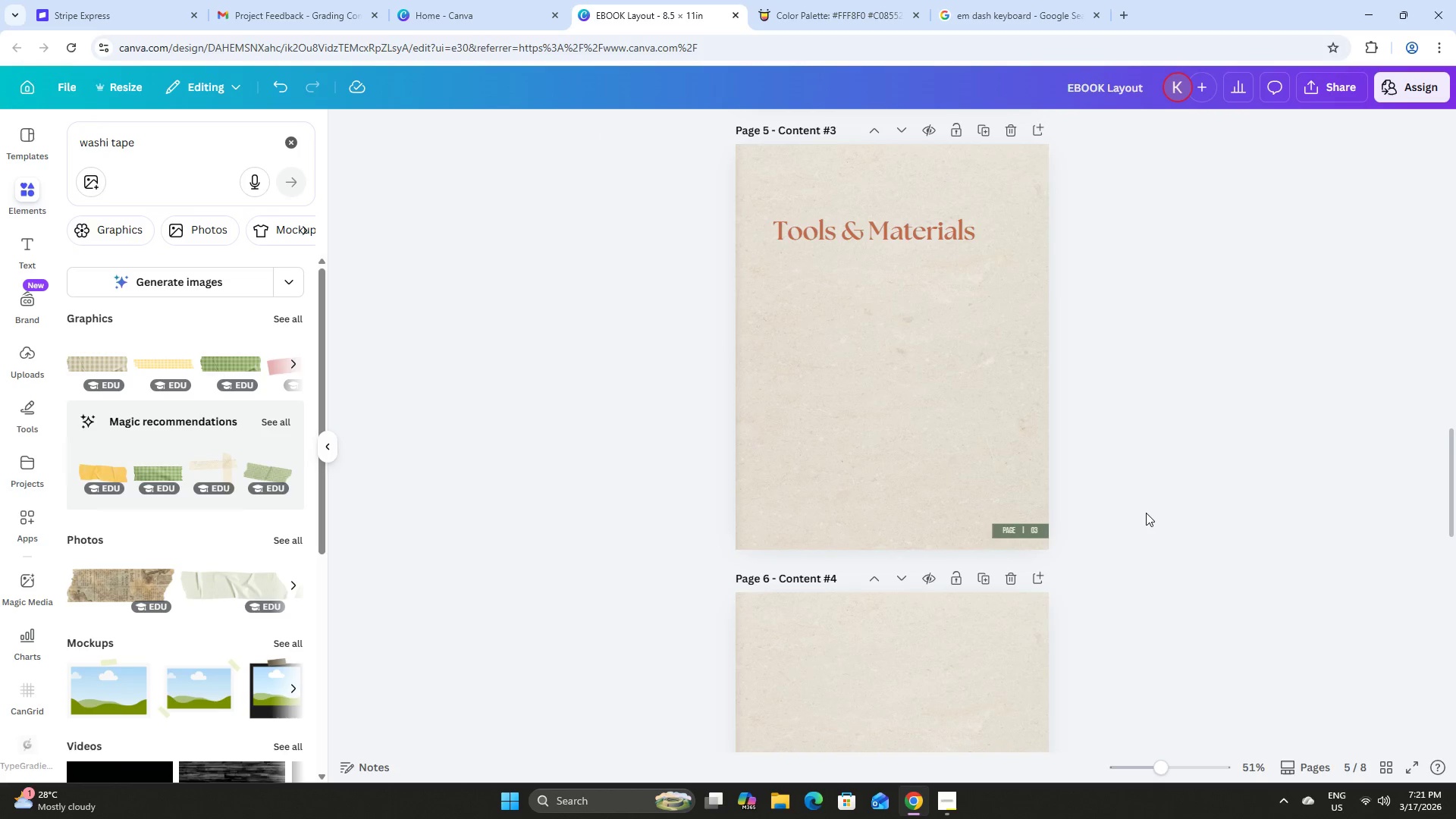 
scroll: coordinate [1145, 510], scroll_direction: up, amount: 2.0
 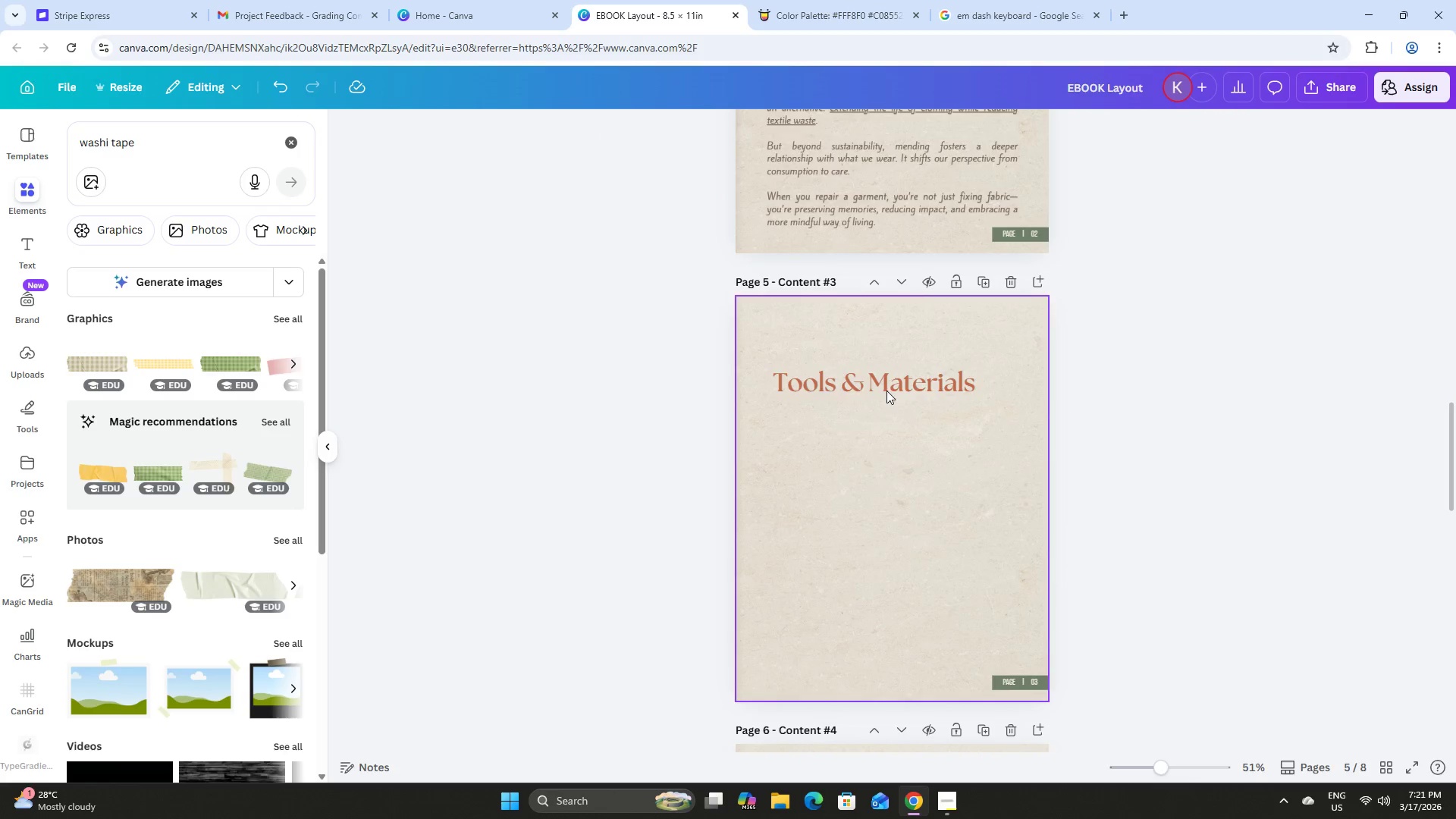 
left_click([886, 385])
 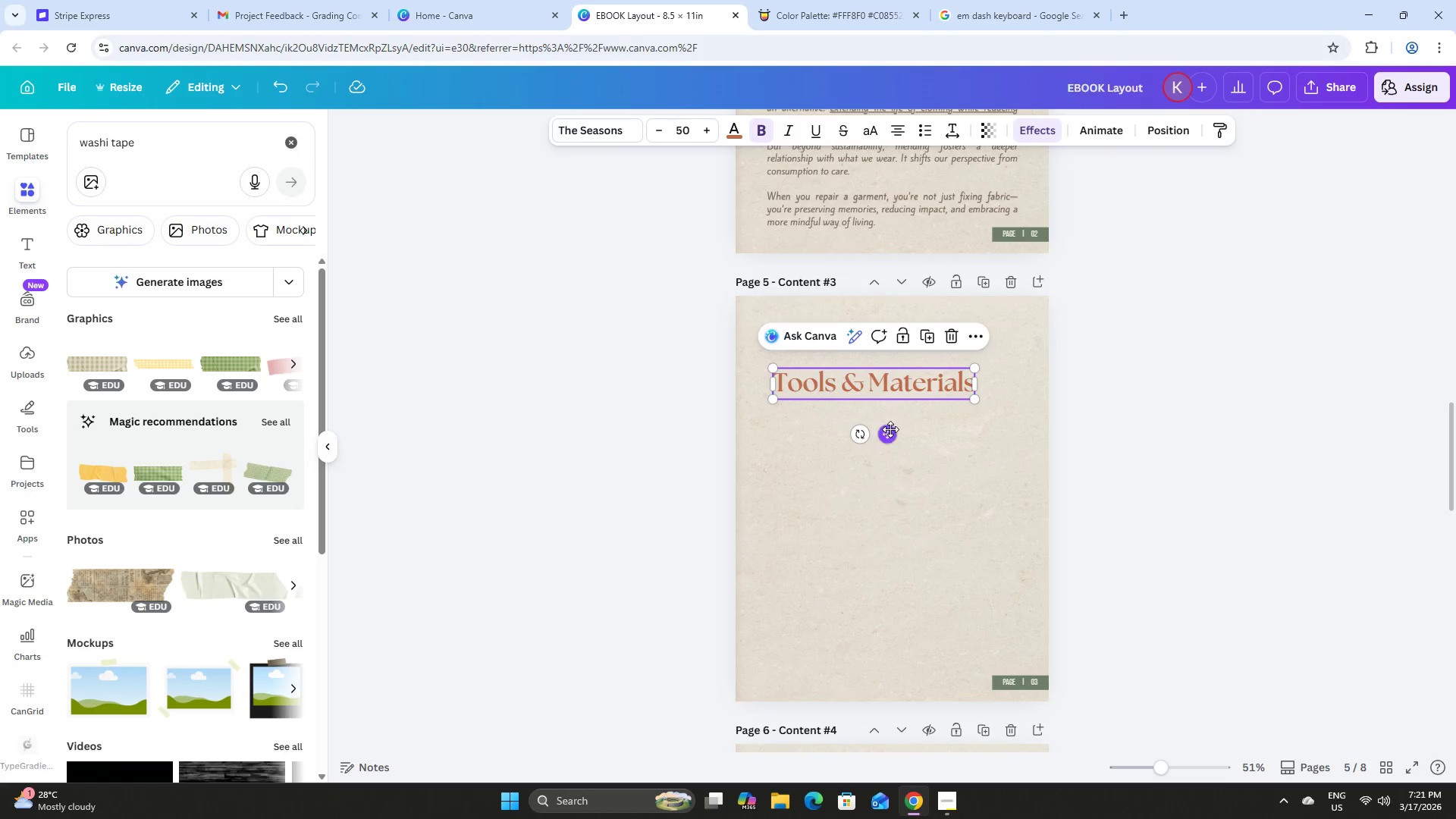 
left_click_drag(start_coordinate=[890, 431], to_coordinate=[930, 394])
 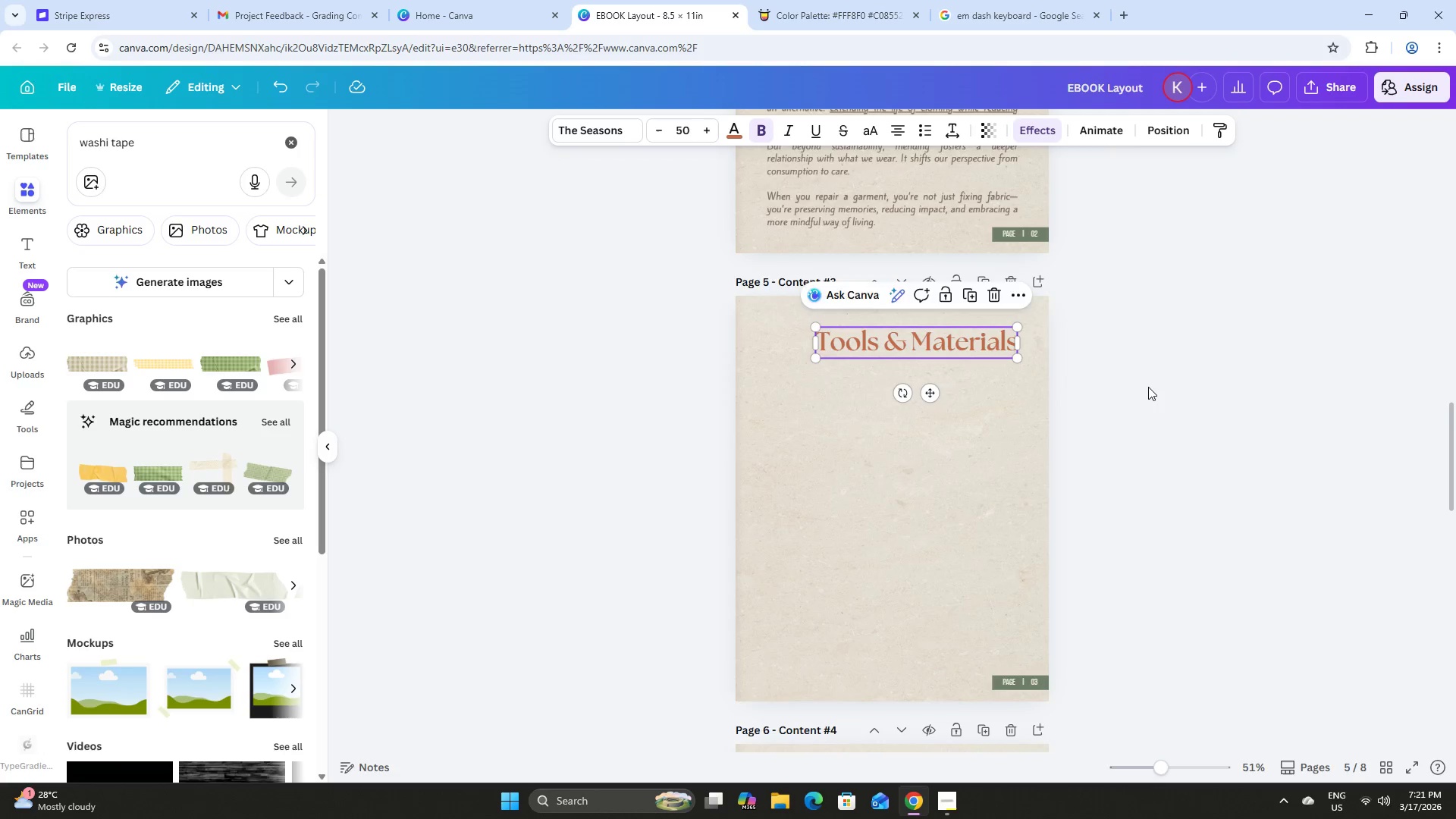 
scroll: coordinate [1148, 387], scroll_direction: up, amount: 2.0
 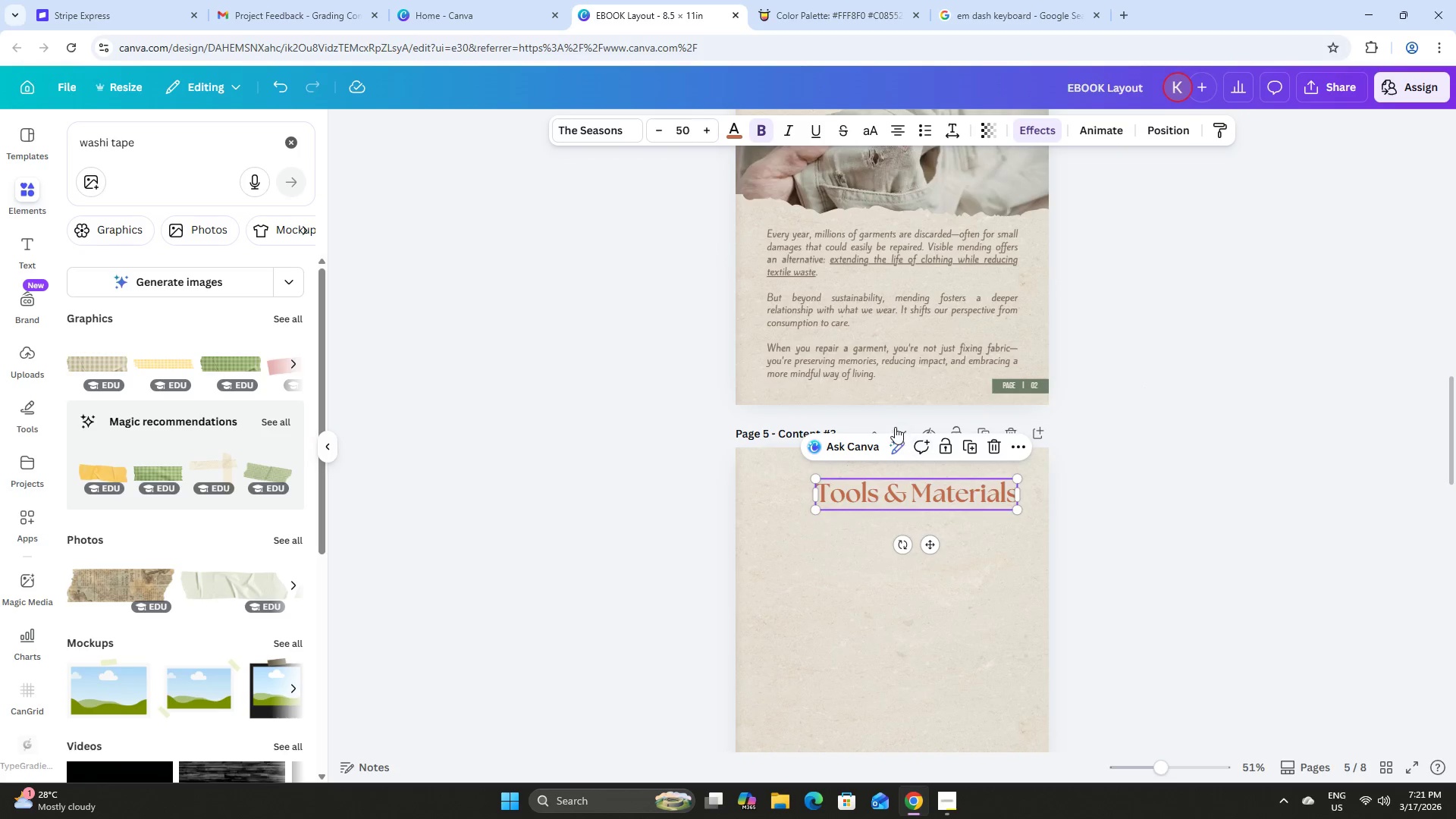 
left_click_drag(start_coordinate=[930, 493], to_coordinate=[903, 629])
 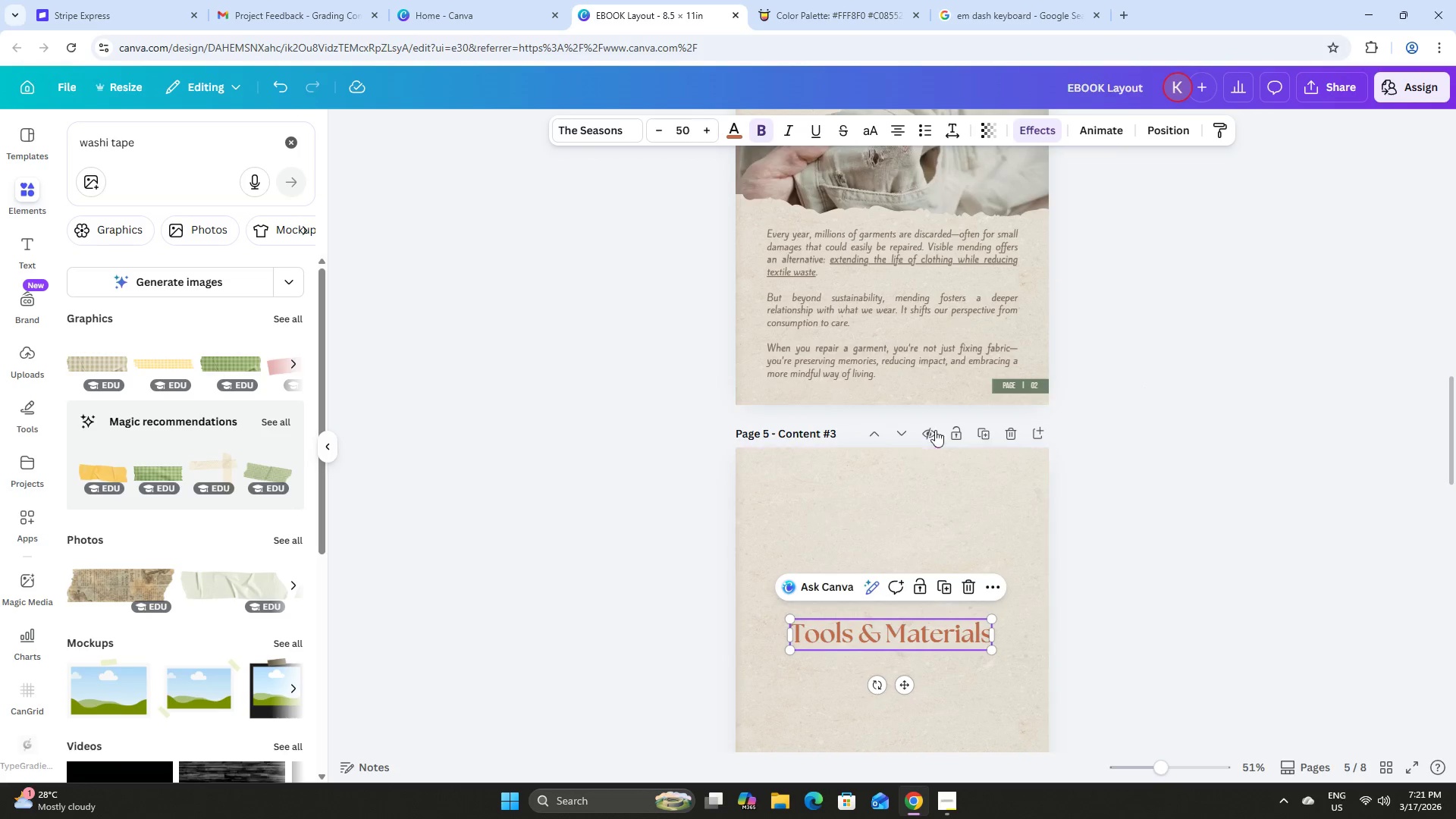 
scroll: coordinate [978, 400], scroll_direction: up, amount: 4.0
 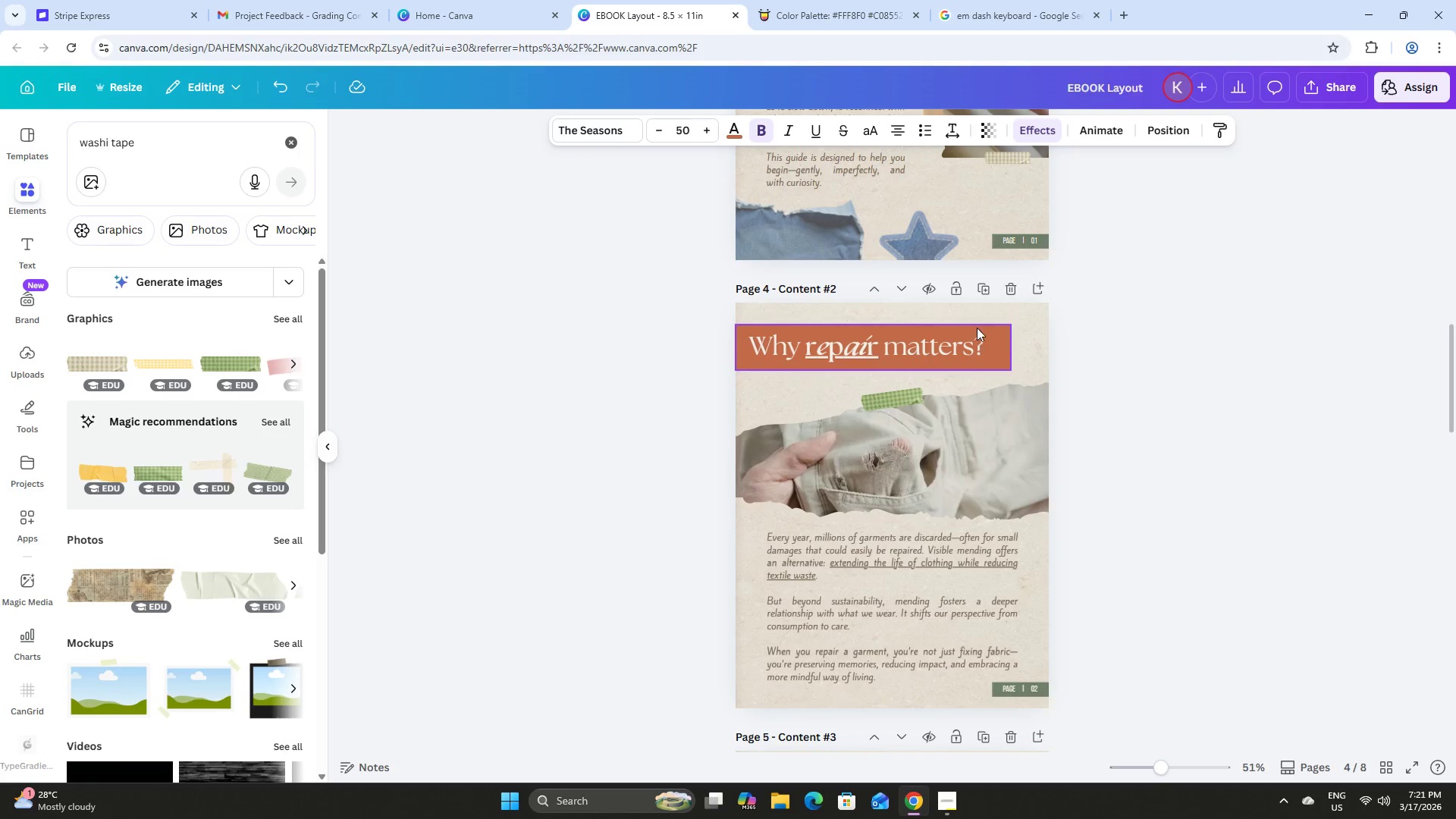 
left_click([992, 332])
 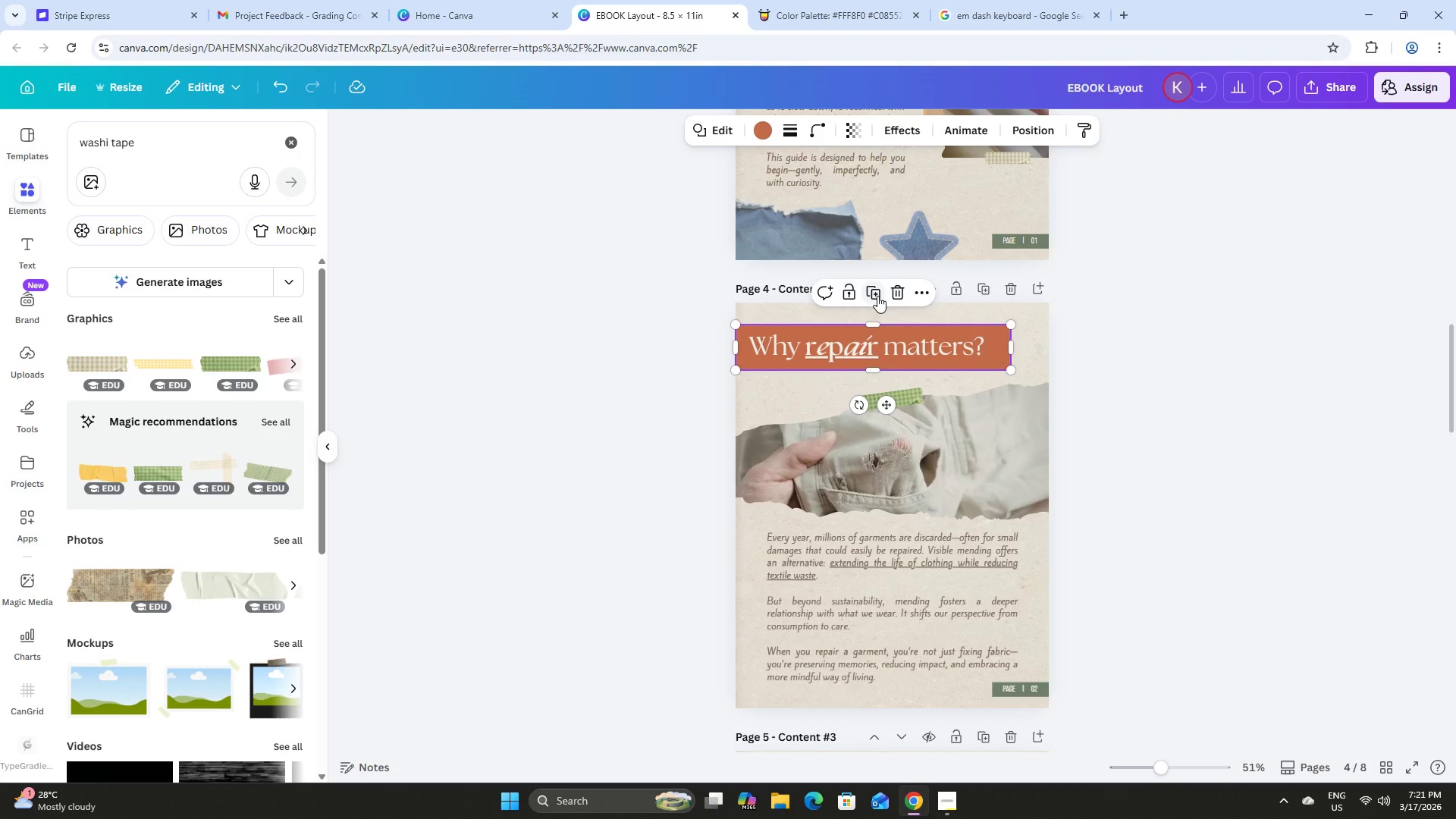 
left_click([877, 292])
 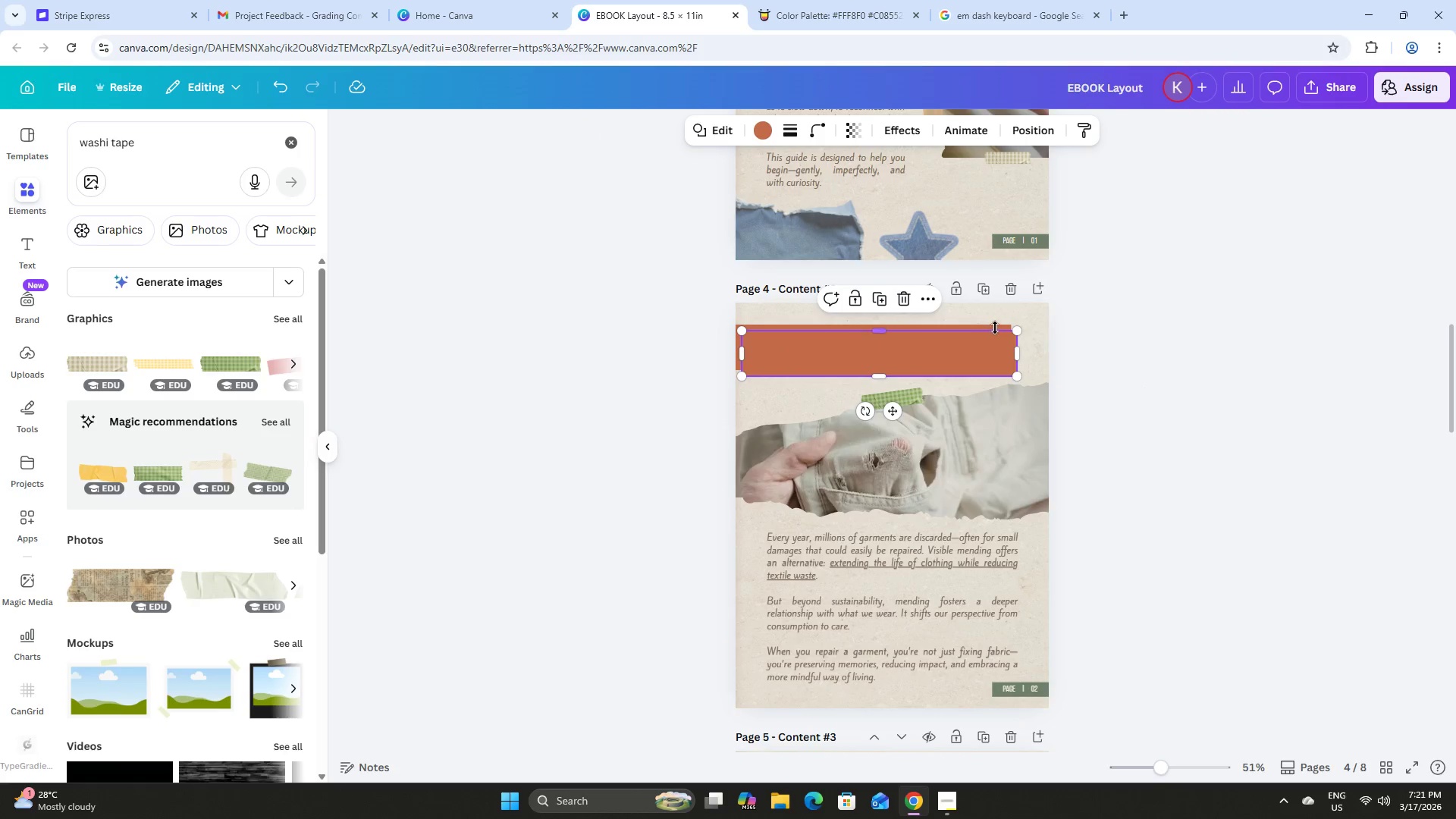 
scroll: coordinate [996, 326], scroll_direction: down, amount: 2.0
 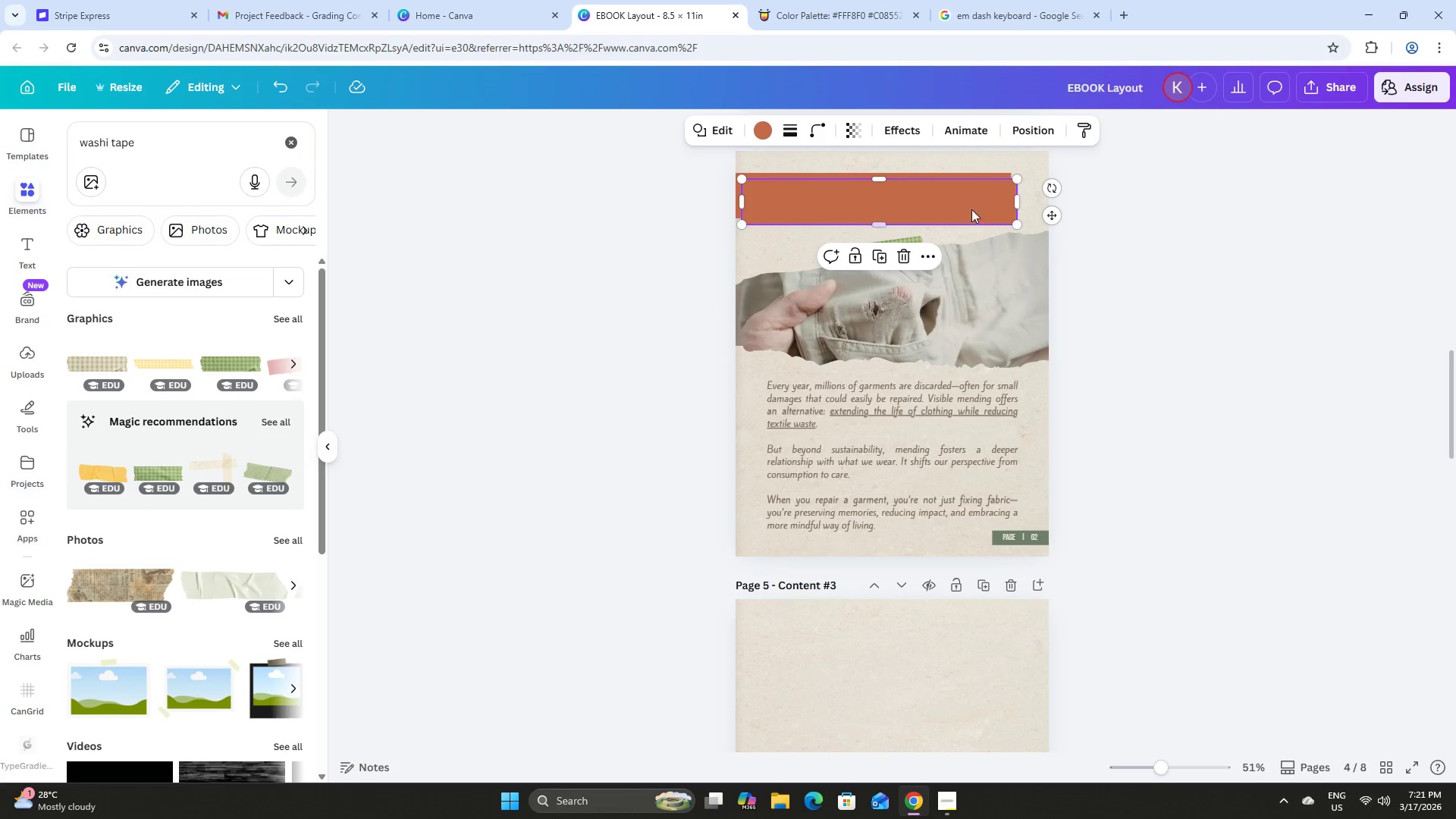 
left_click_drag(start_coordinate=[971, 203], to_coordinate=[1001, 340])
 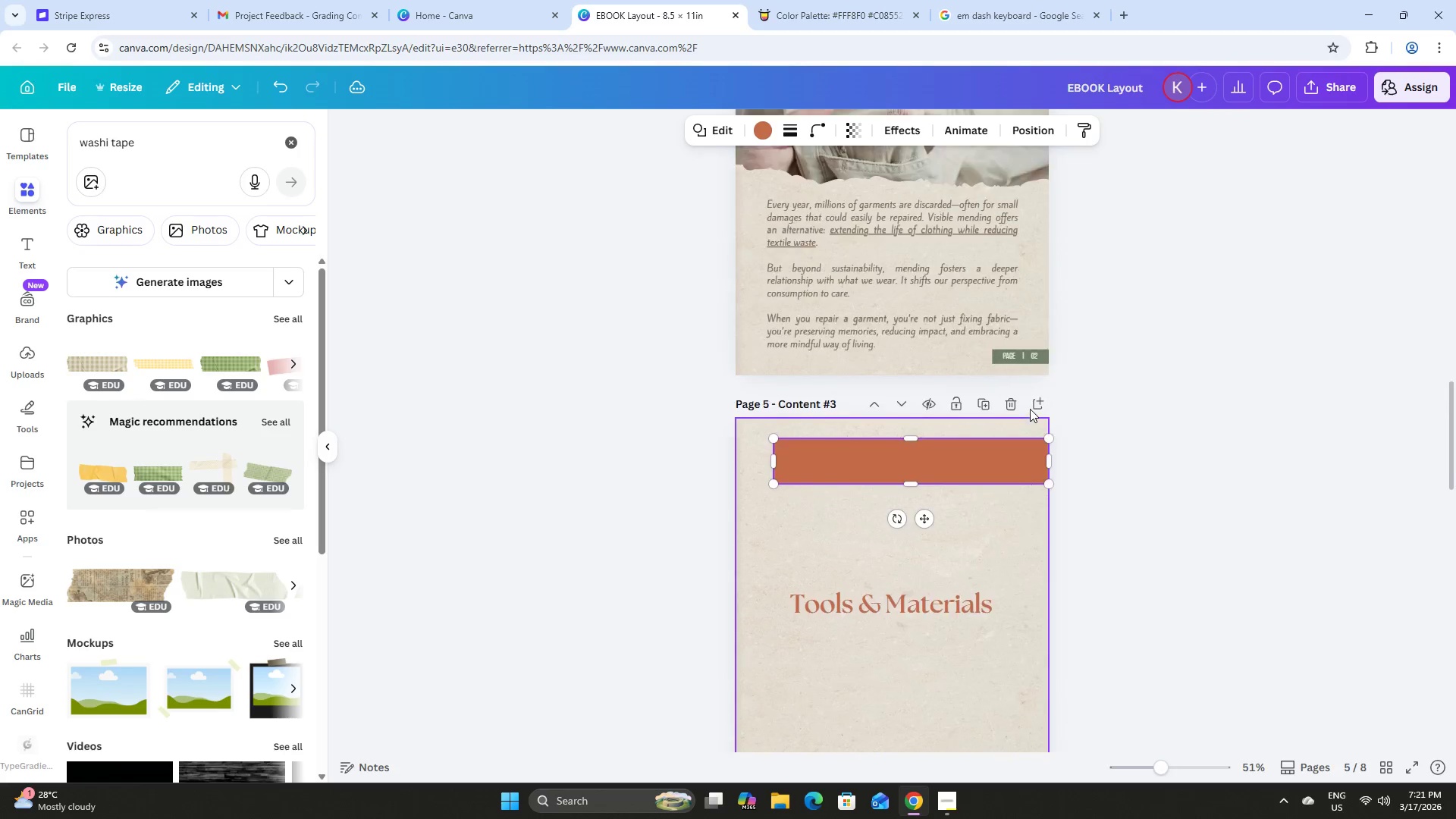 
scroll: coordinate [982, 397], scroll_direction: down, amount: 2.0
 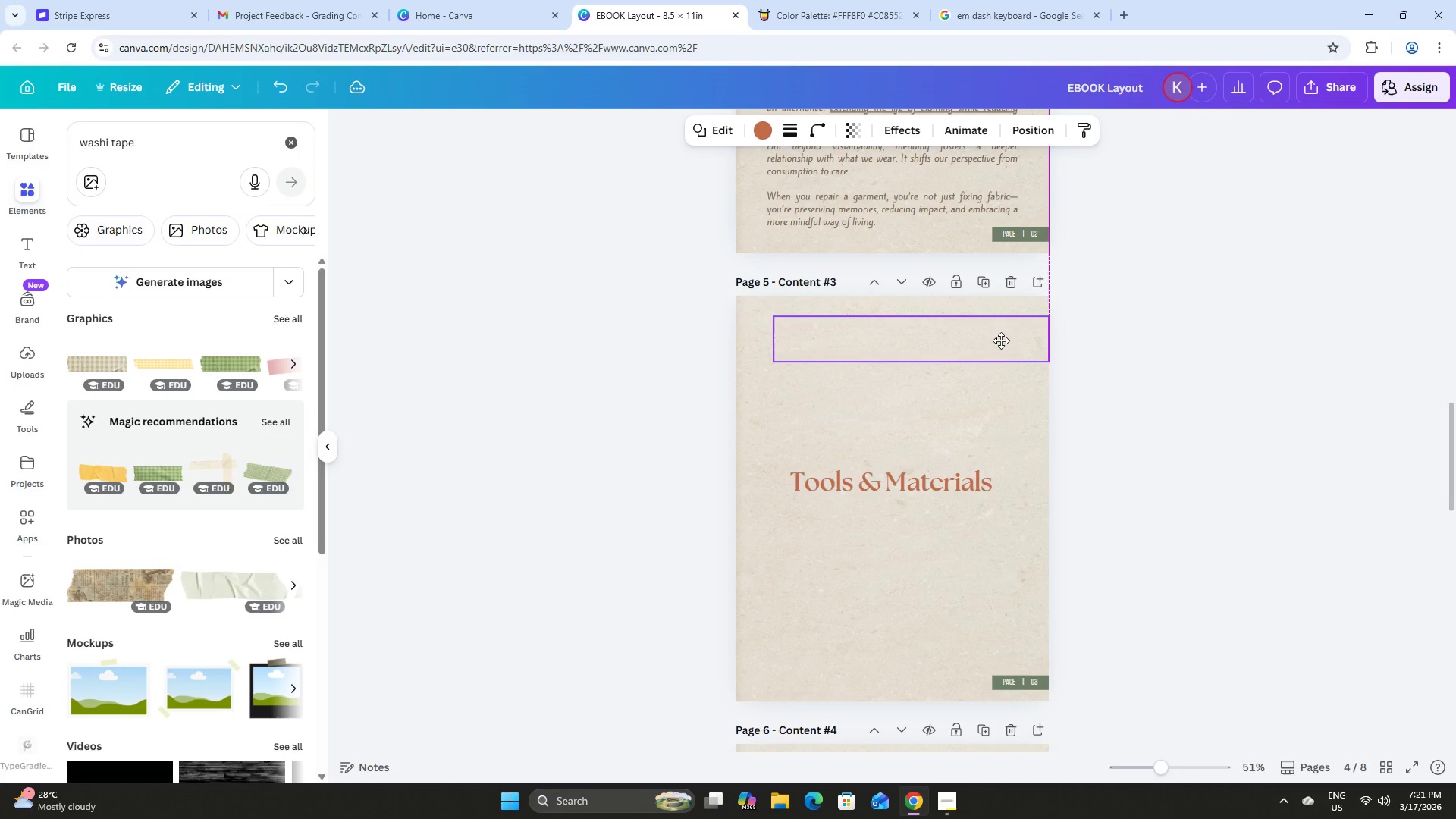 
scroll: coordinate [1030, 408], scroll_direction: up, amount: 2.0
 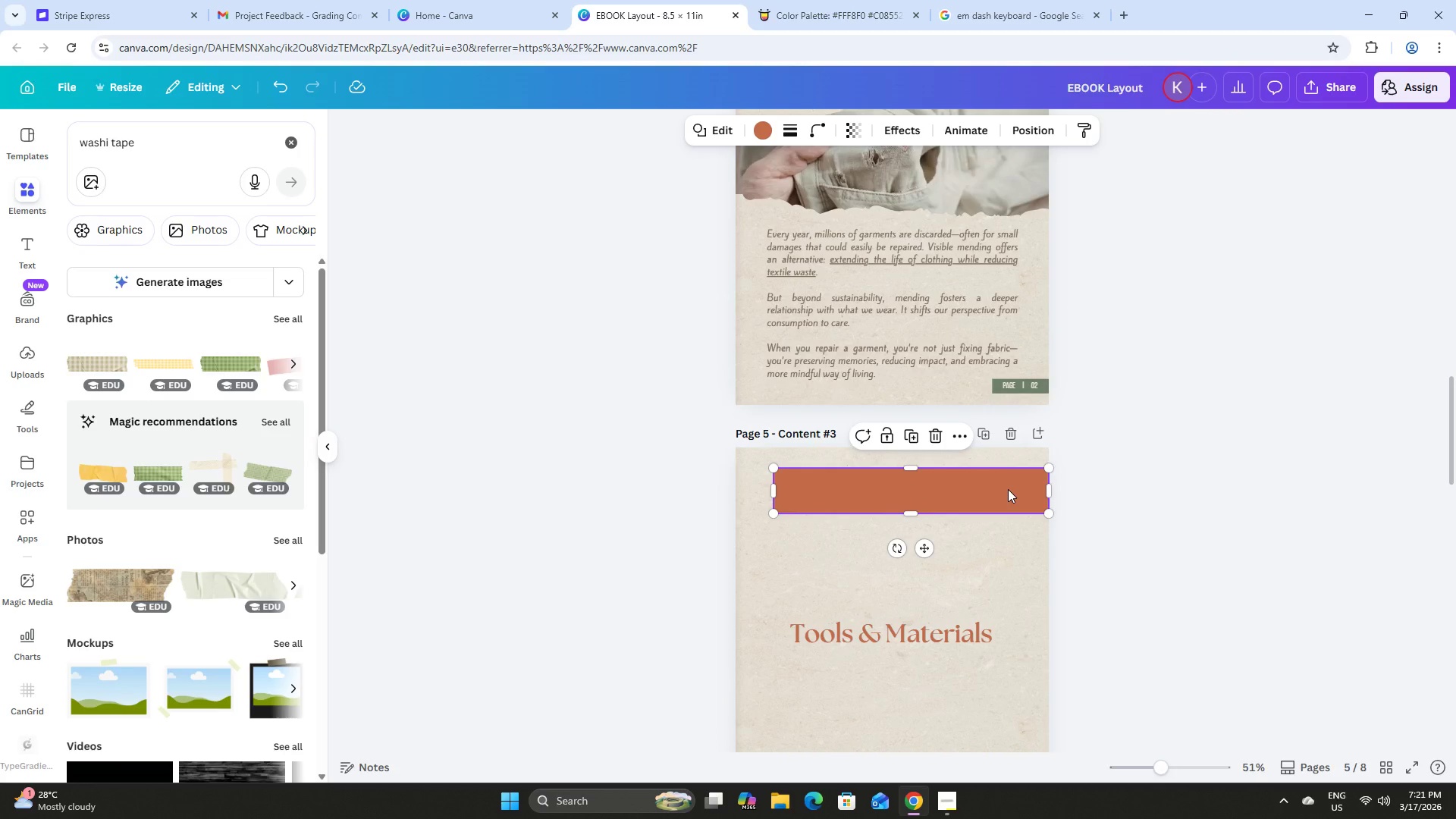 
left_click_drag(start_coordinate=[1008, 489], to_coordinate=[1011, 500])
 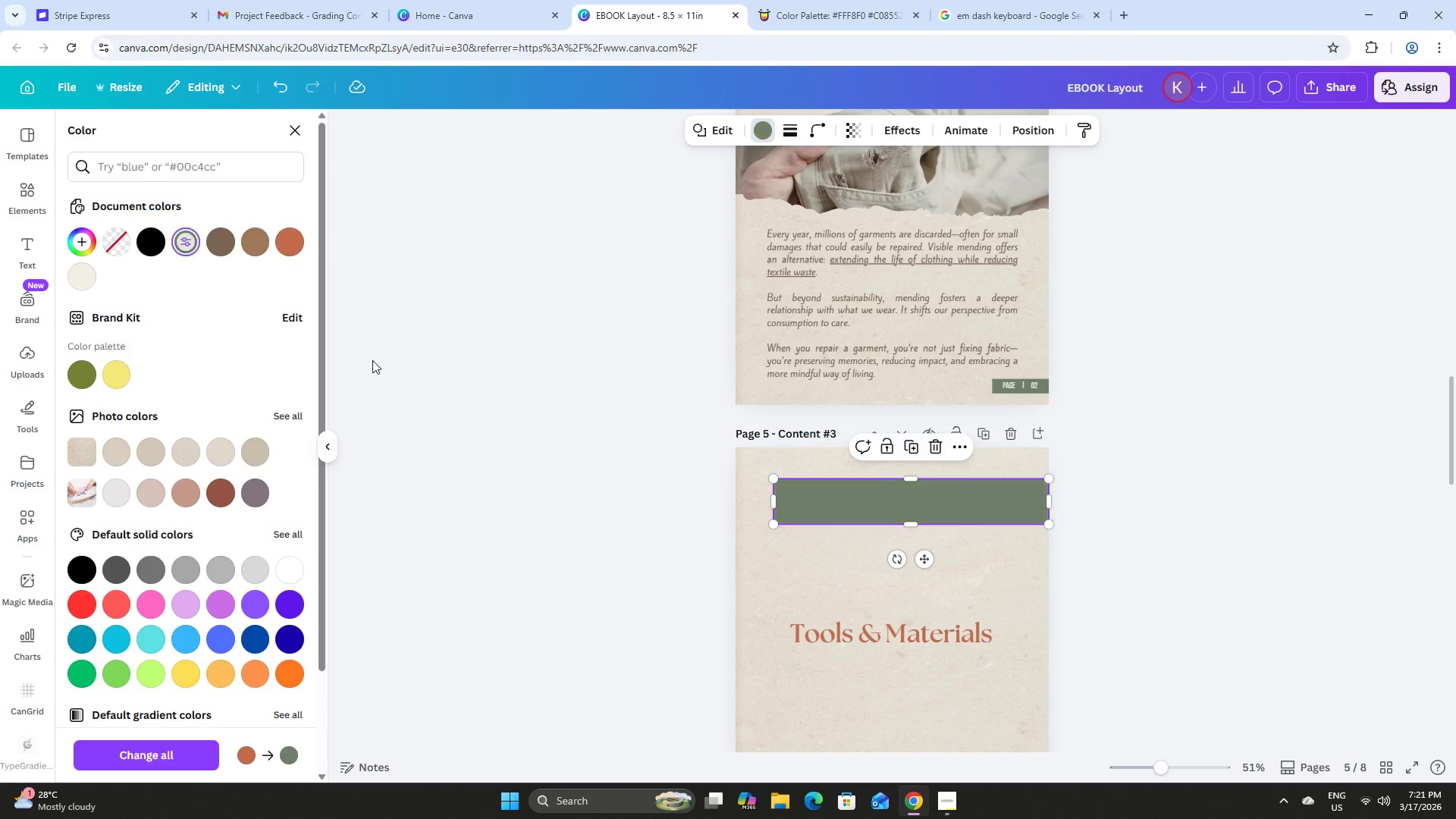 
left_click([905, 642])
 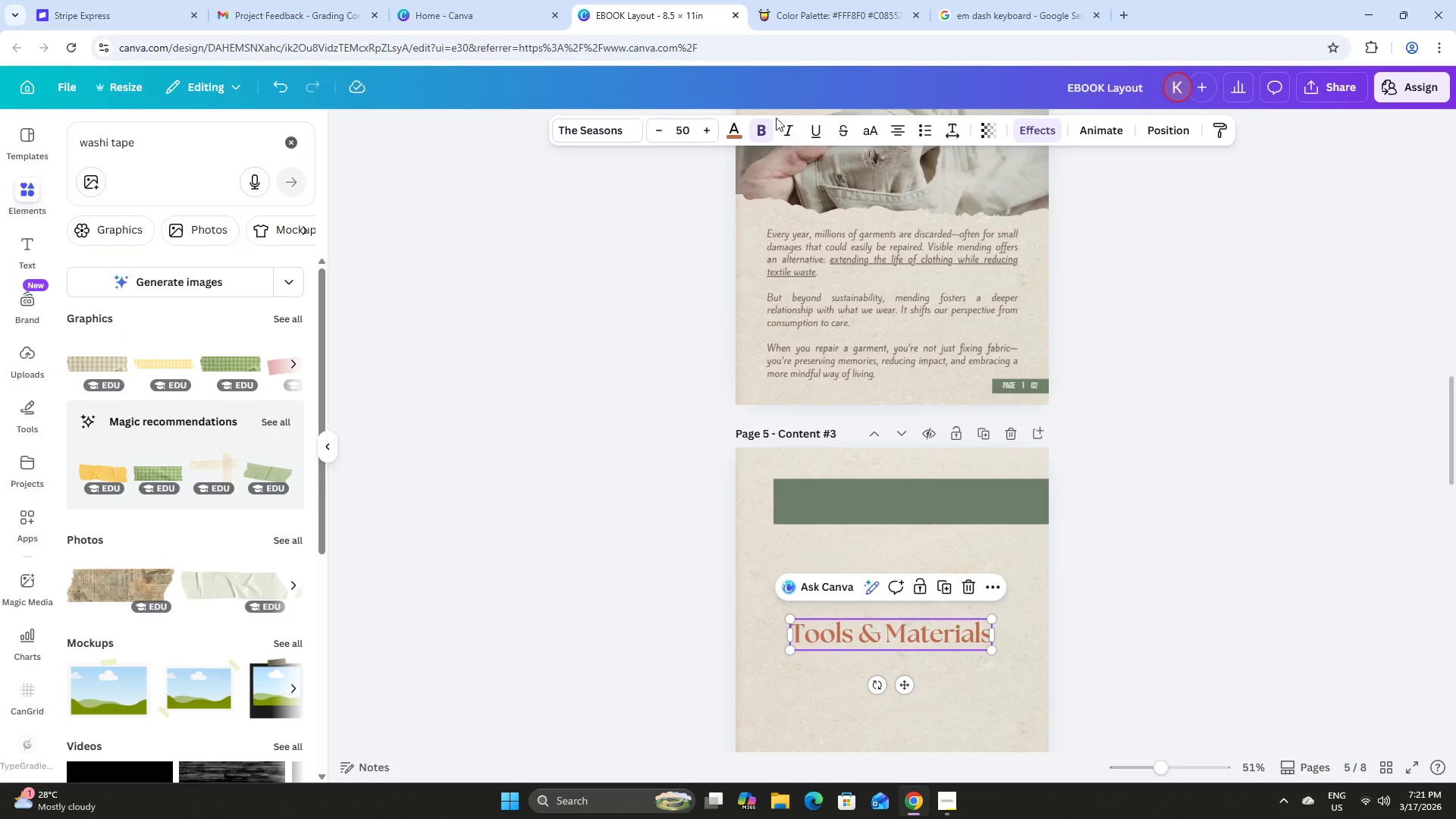 
left_click([732, 130])
 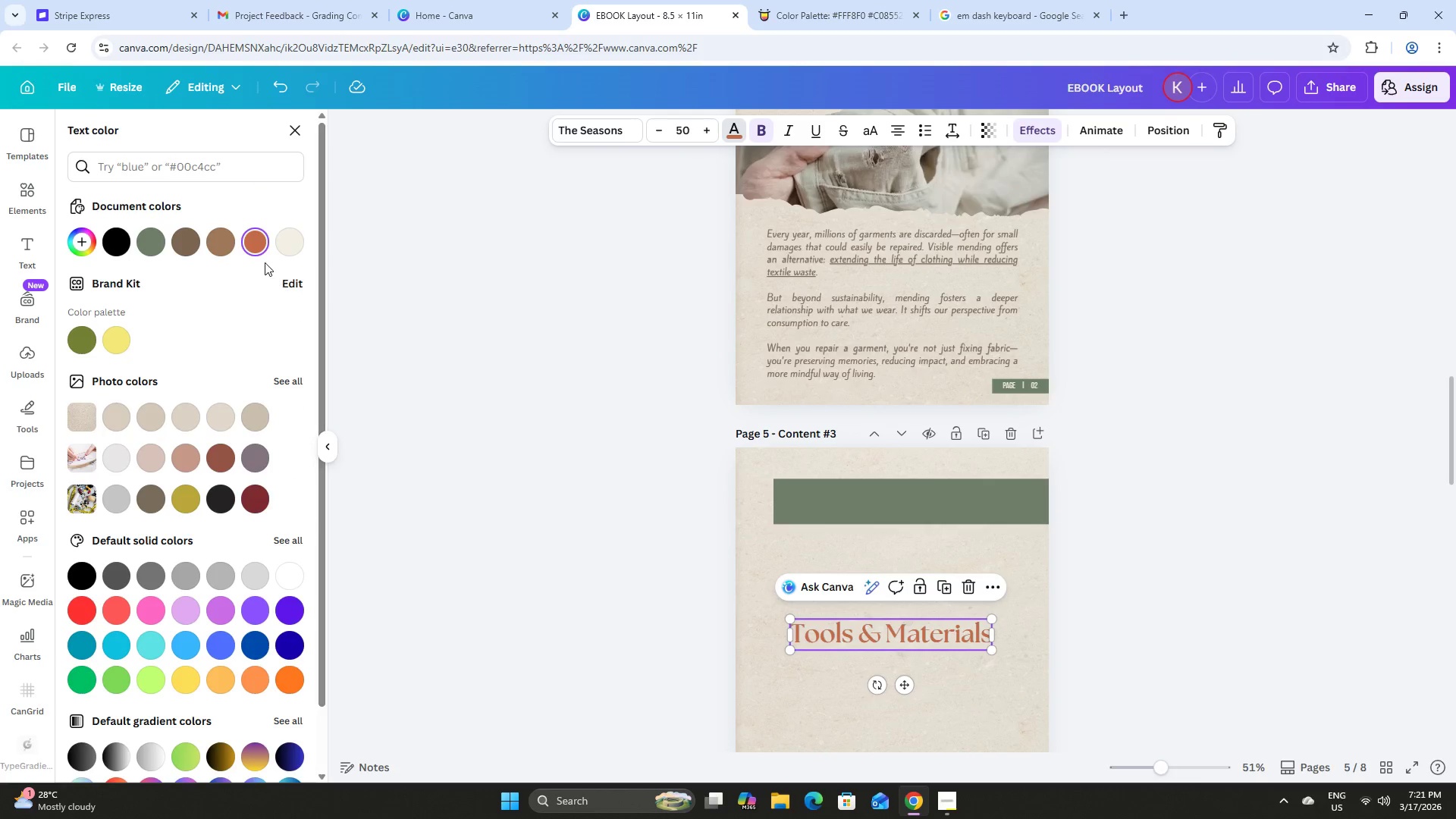 
left_click([288, 246])
 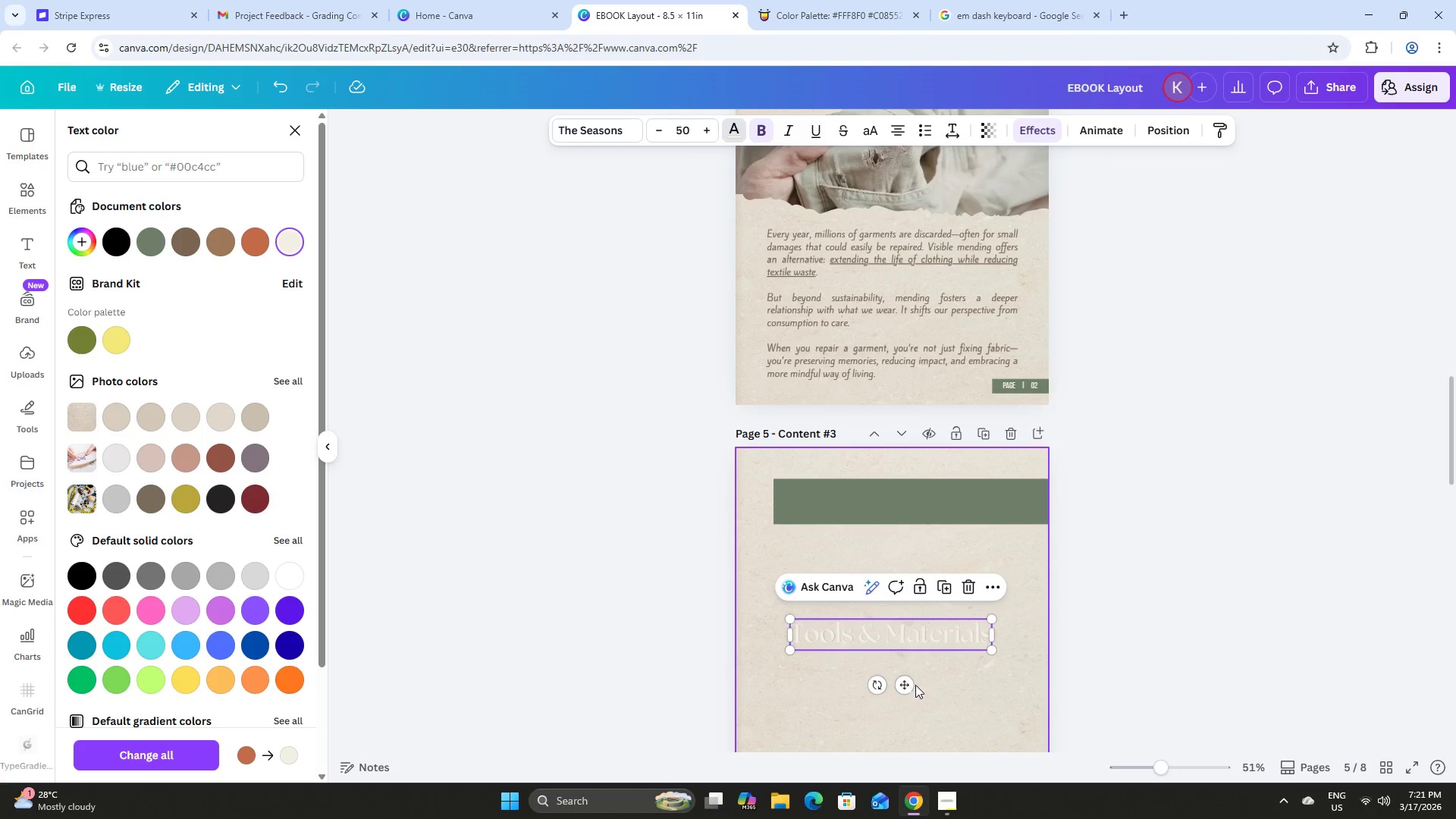 
left_click_drag(start_coordinate=[908, 684], to_coordinate=[941, 551])
 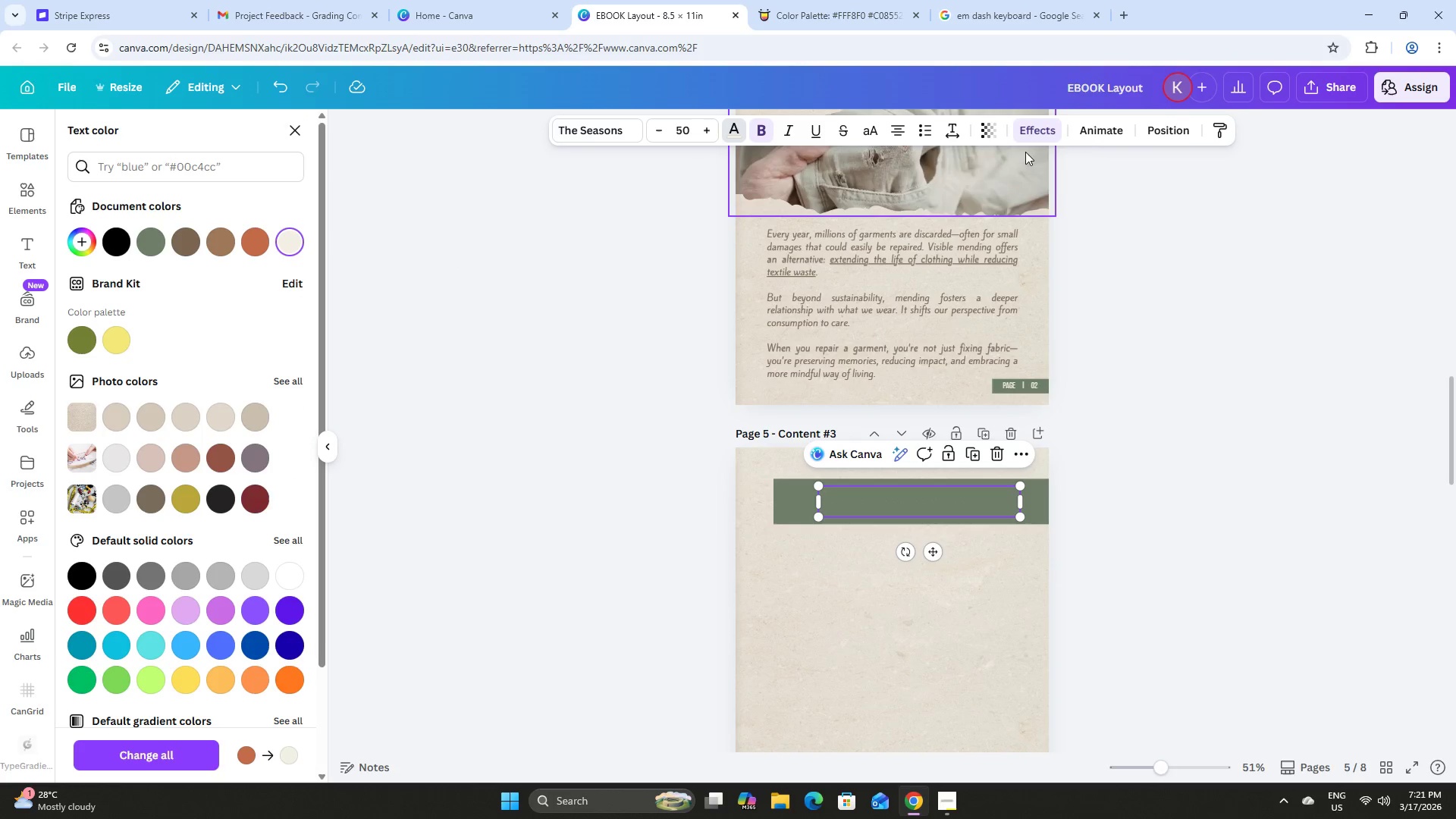 
left_click([1174, 127])
 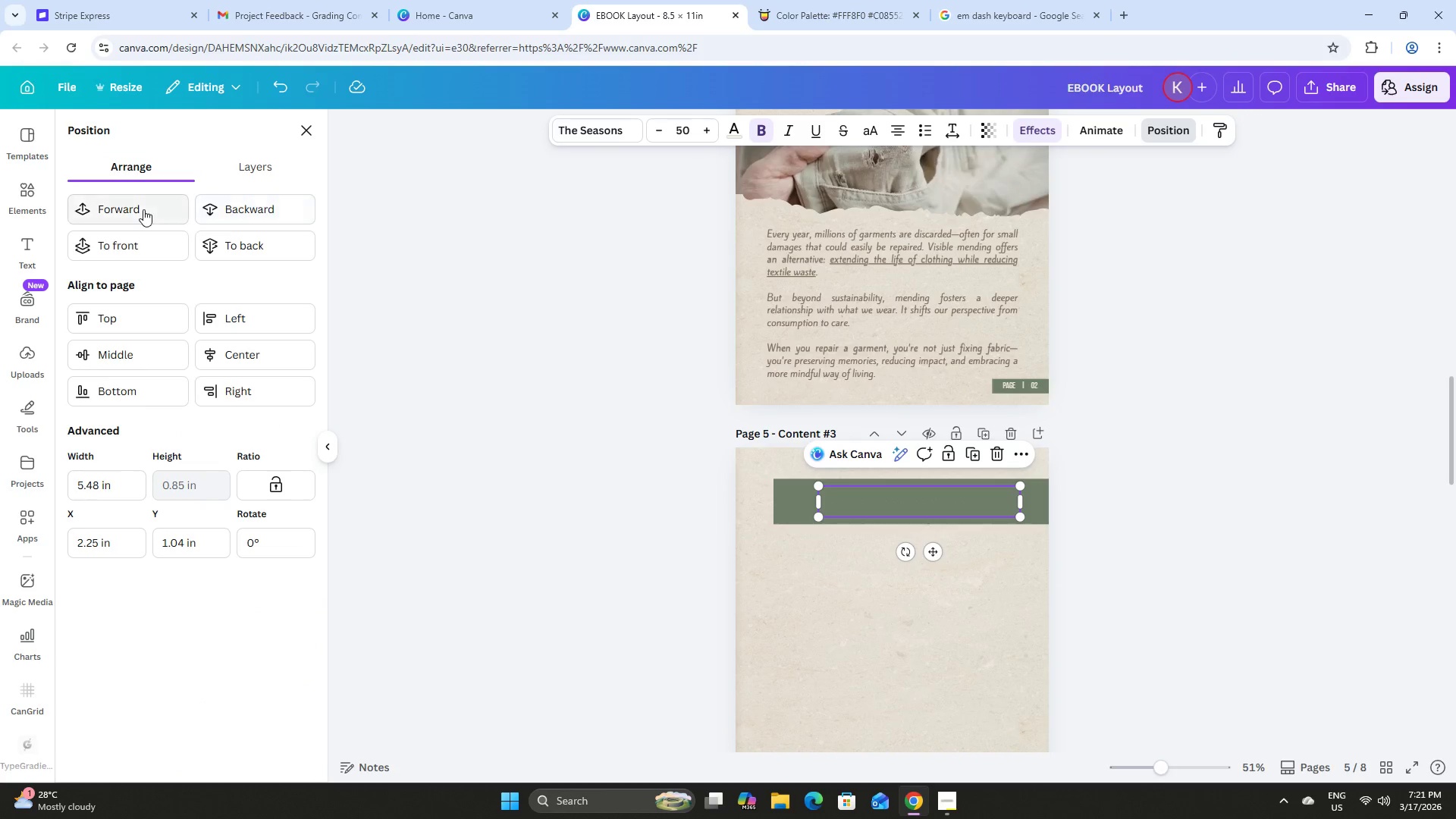 
double_click([143, 209])
 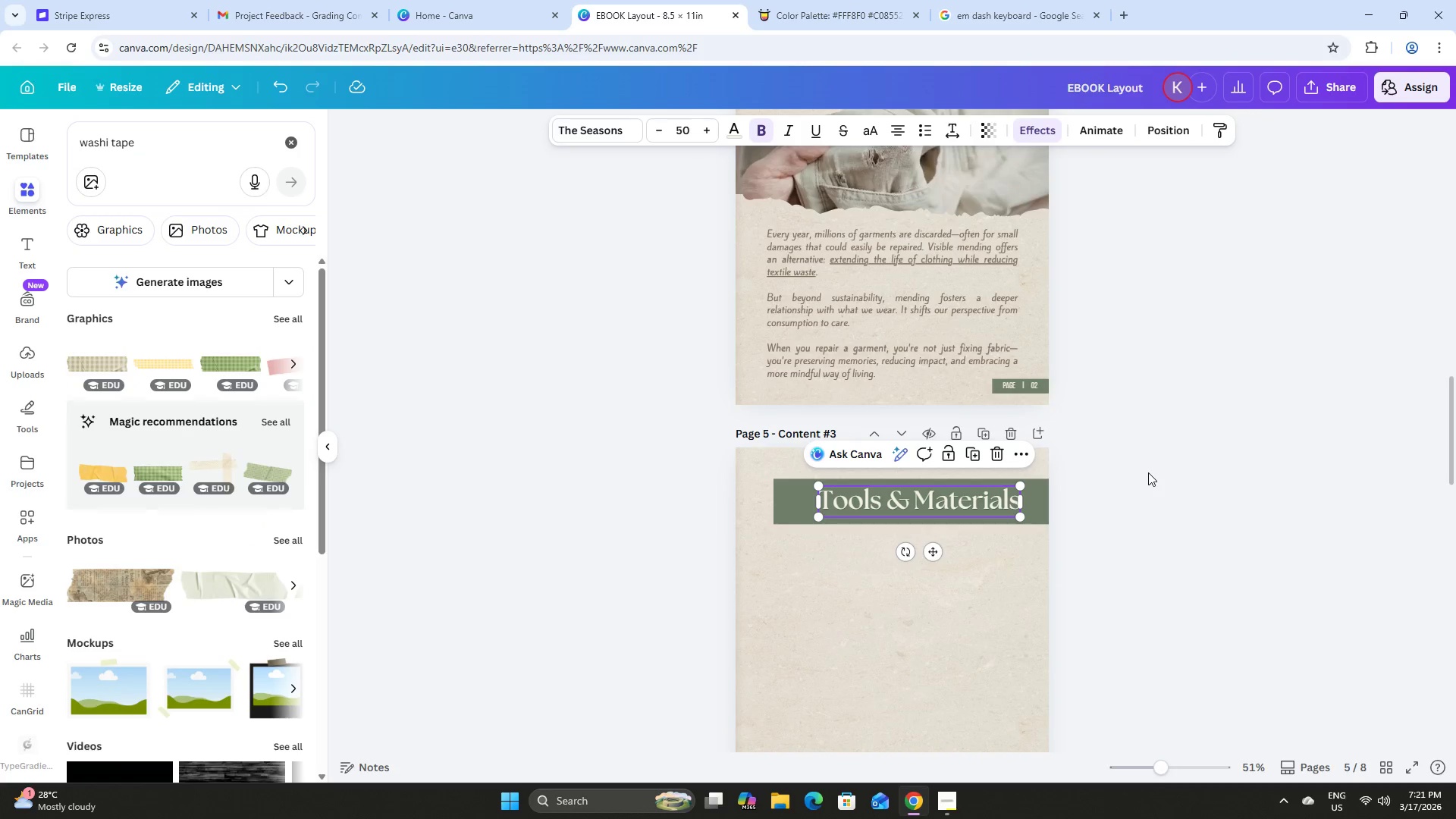 
double_click([1155, 480])
 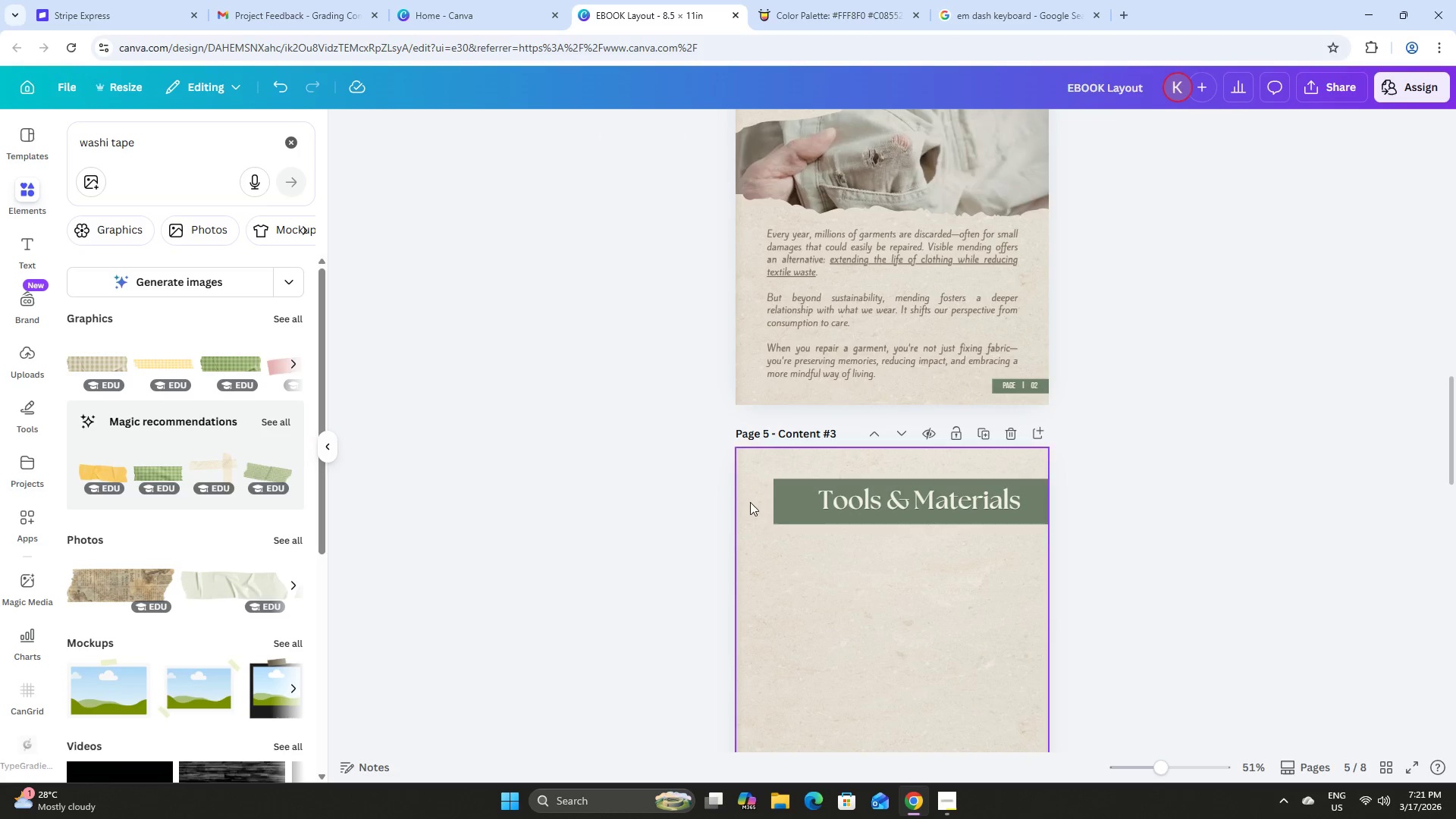 
left_click([791, 491])
 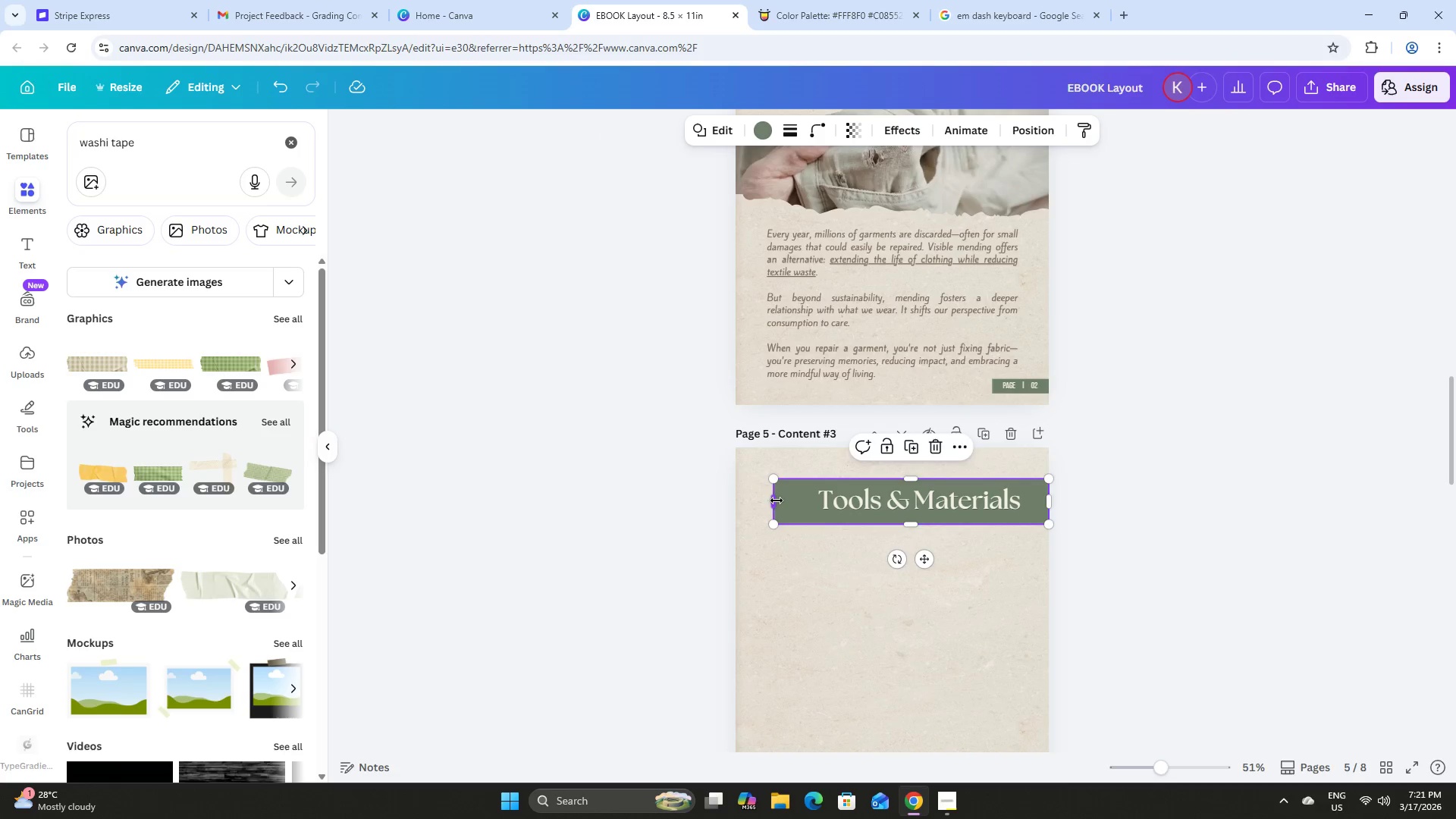 
left_click_drag(start_coordinate=[777, 500], to_coordinate=[801, 507])
 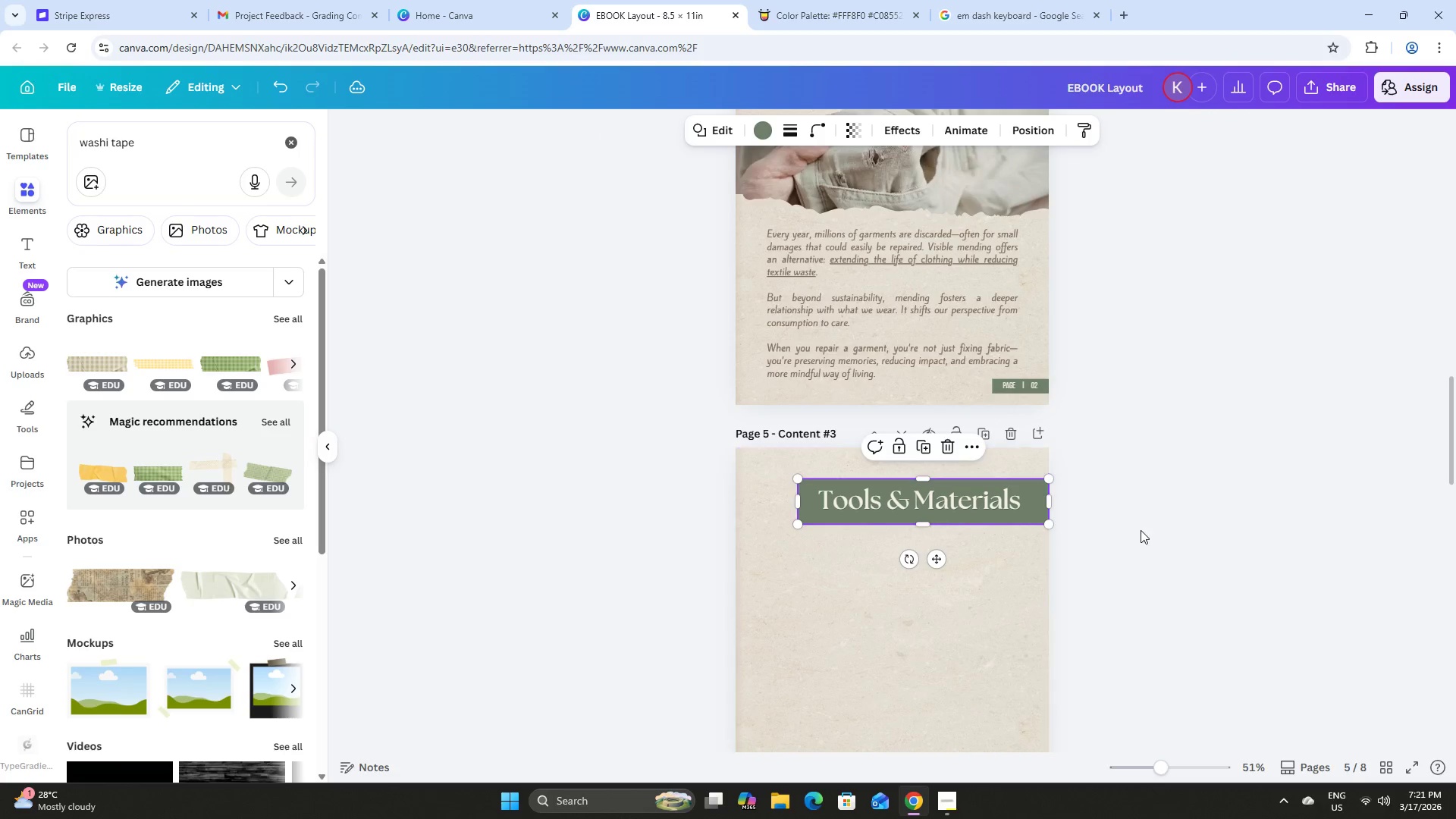 
left_click([1142, 530])
 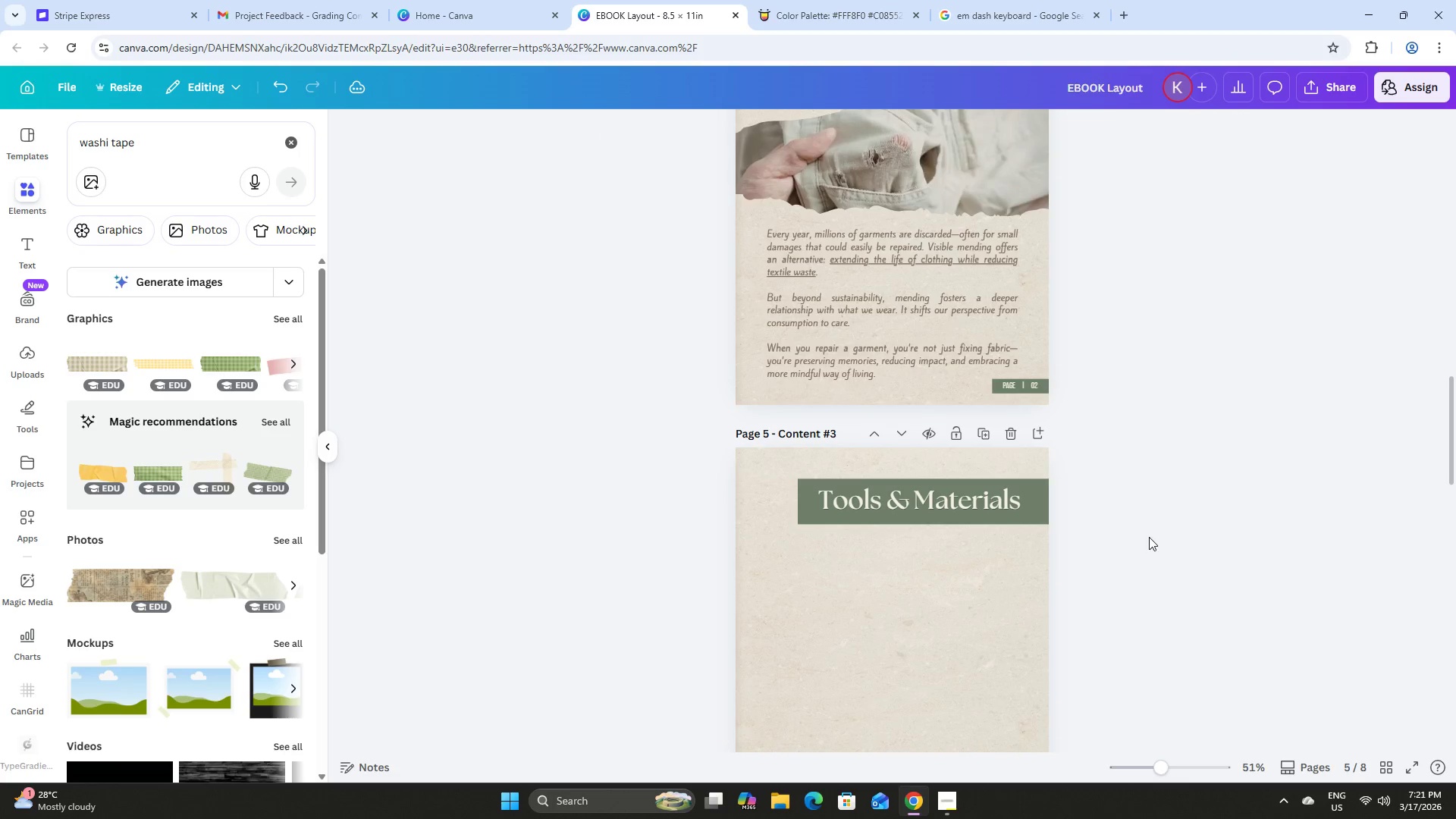 
scroll: coordinate [1153, 547], scroll_direction: down, amount: 1.0
 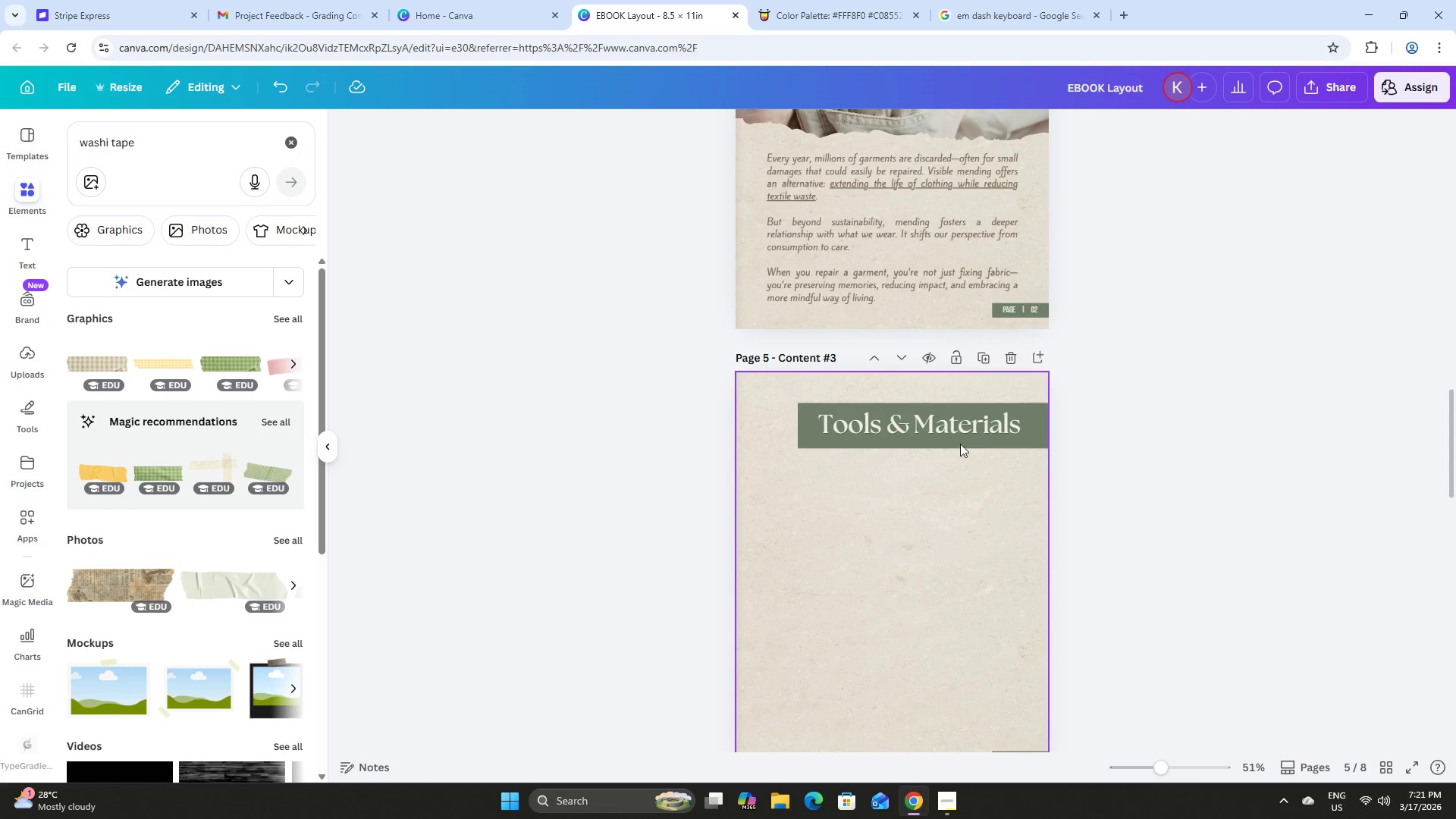 
left_click([951, 421])
 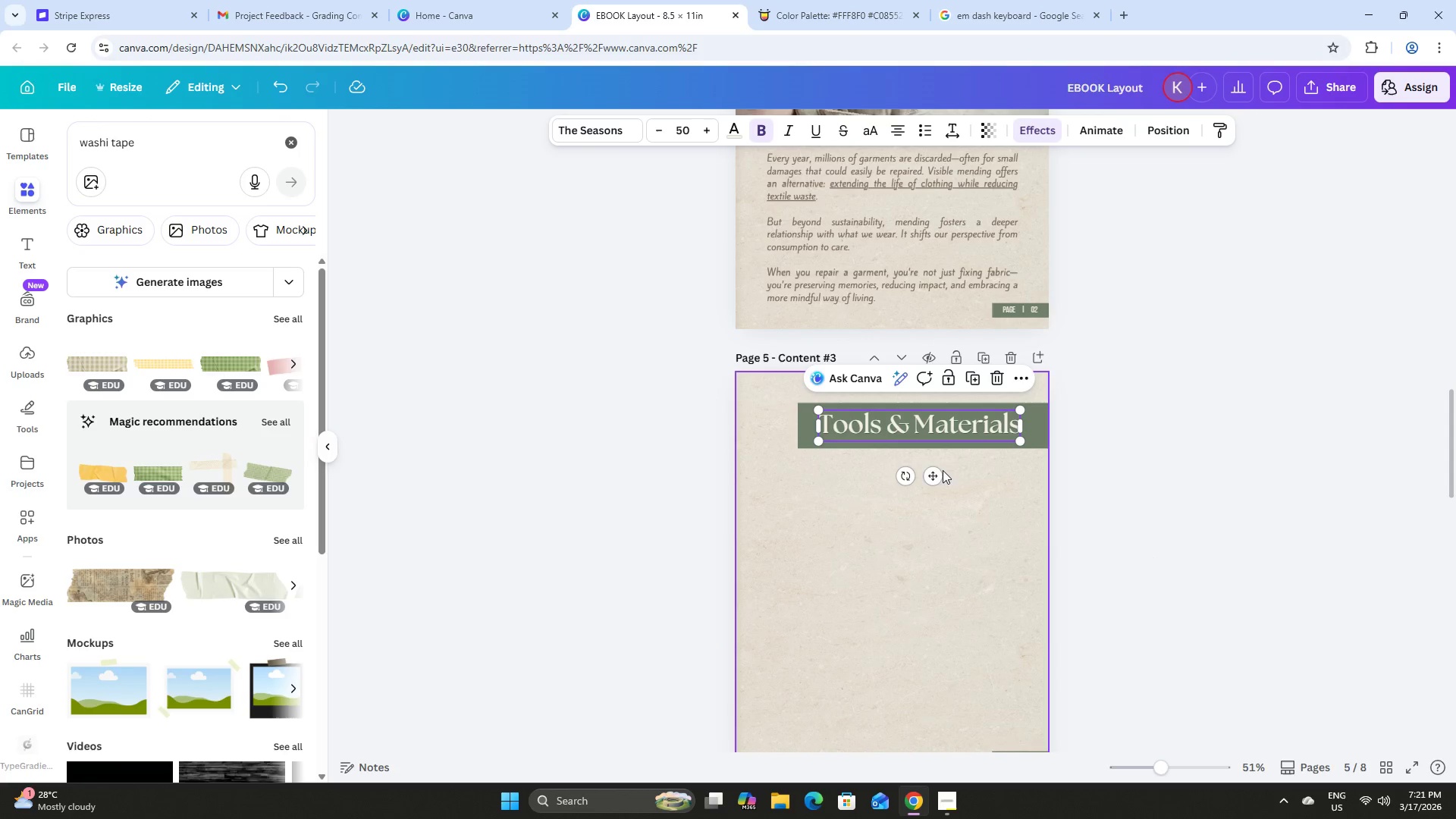 
left_click_drag(start_coordinate=[938, 474], to_coordinate=[943, 476])
 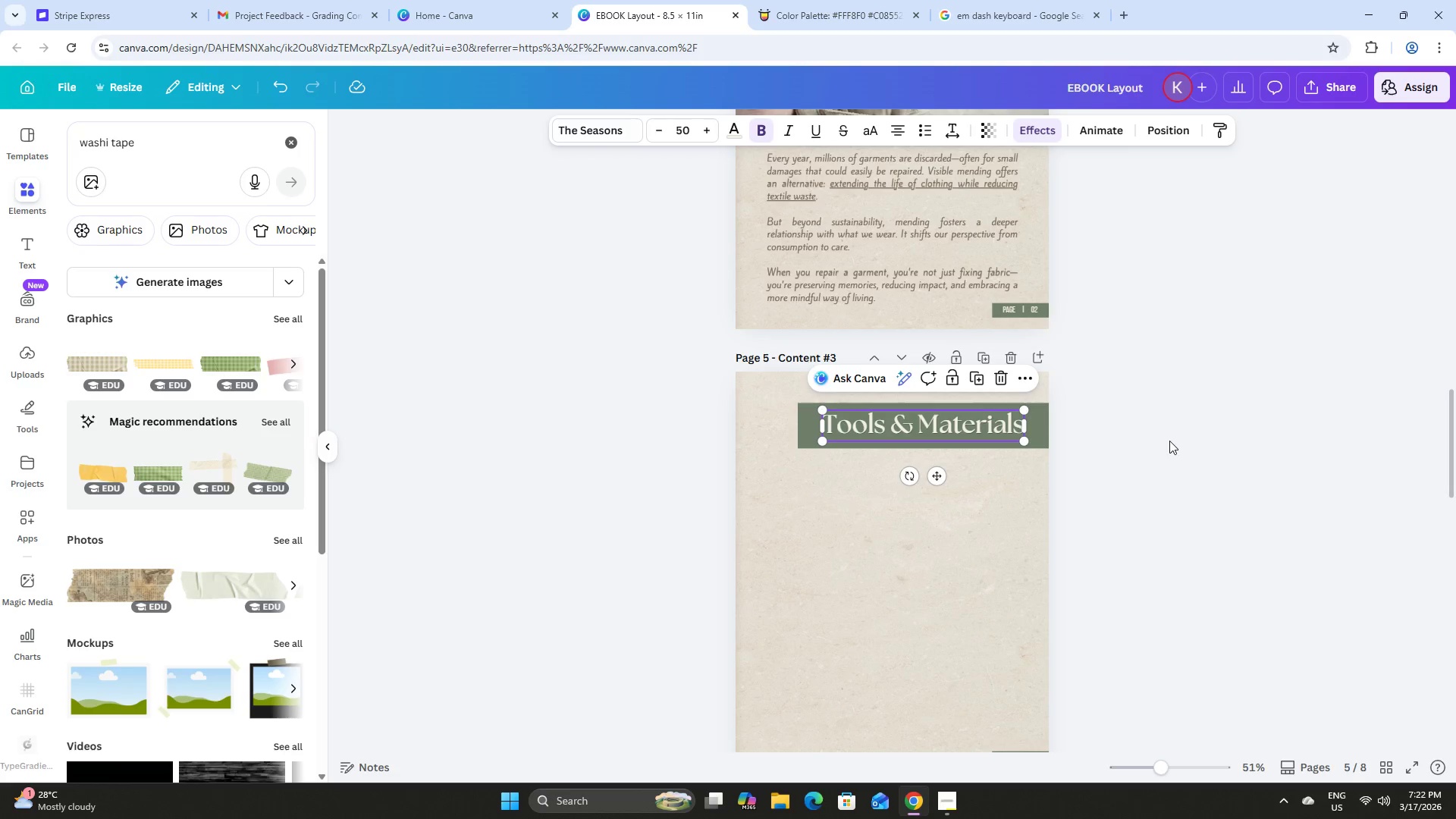 
left_click([1169, 441])
 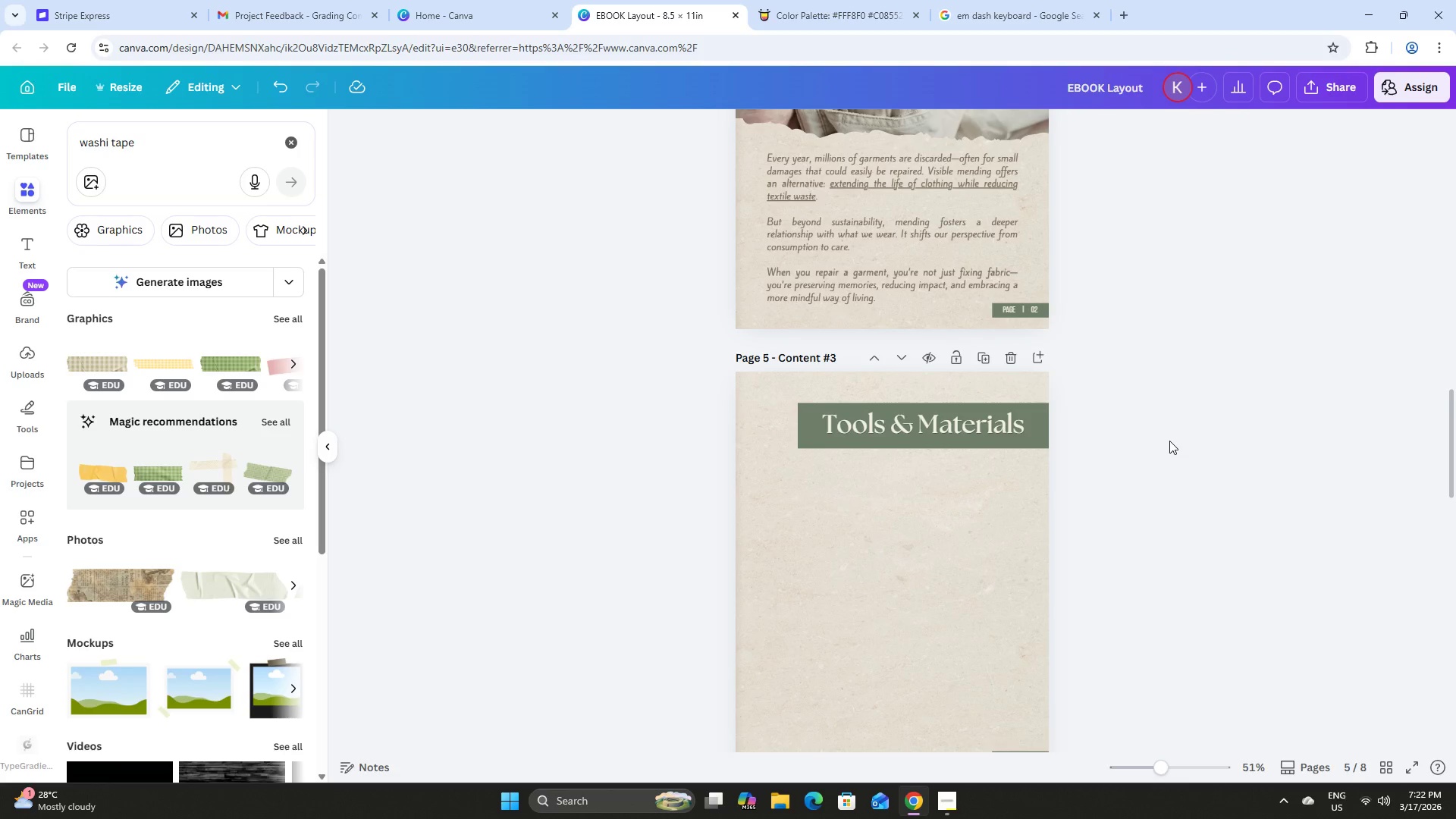 
scroll: coordinate [1171, 441], scroll_direction: up, amount: 4.0
 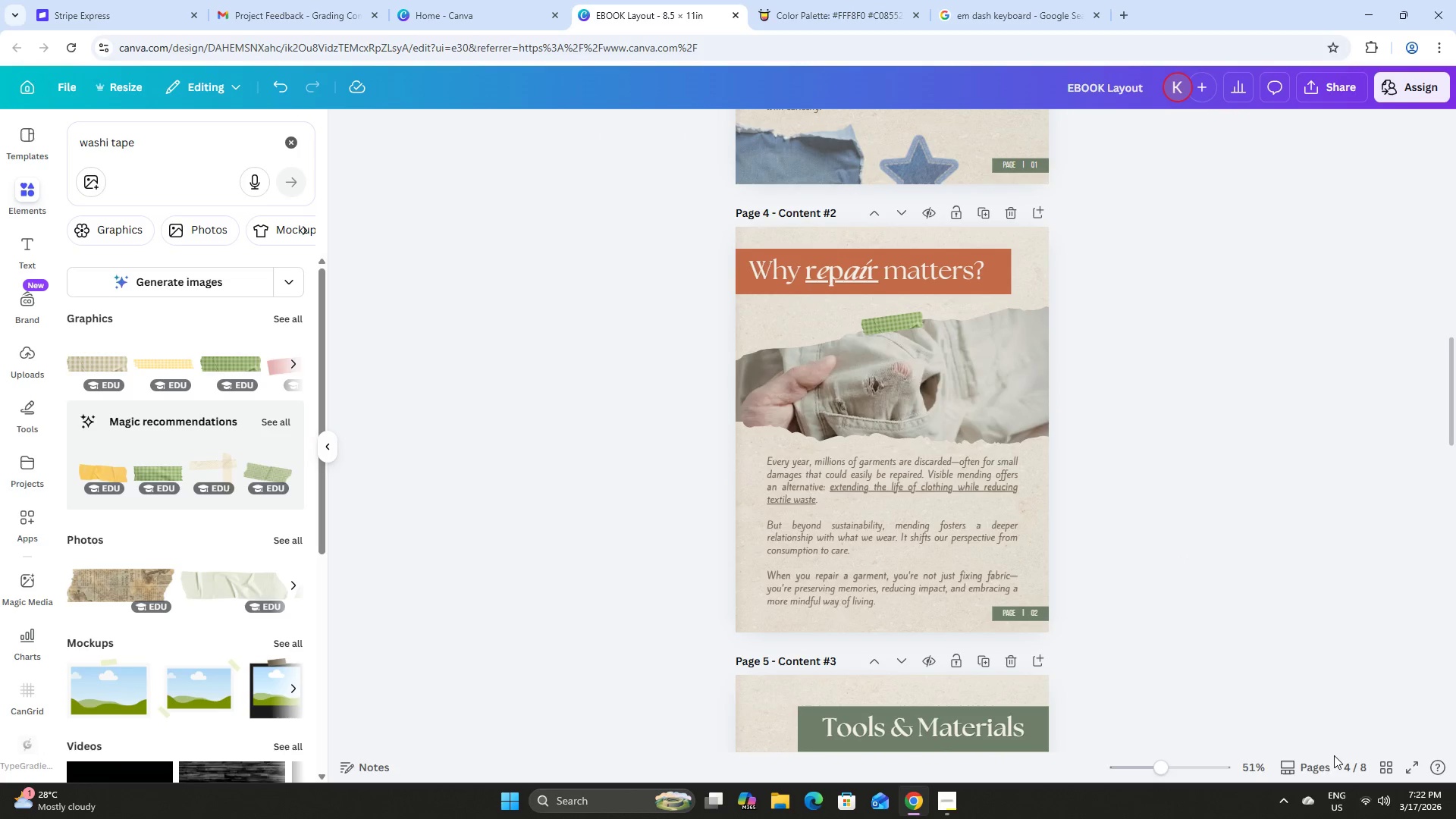 
left_click([1291, 770])
 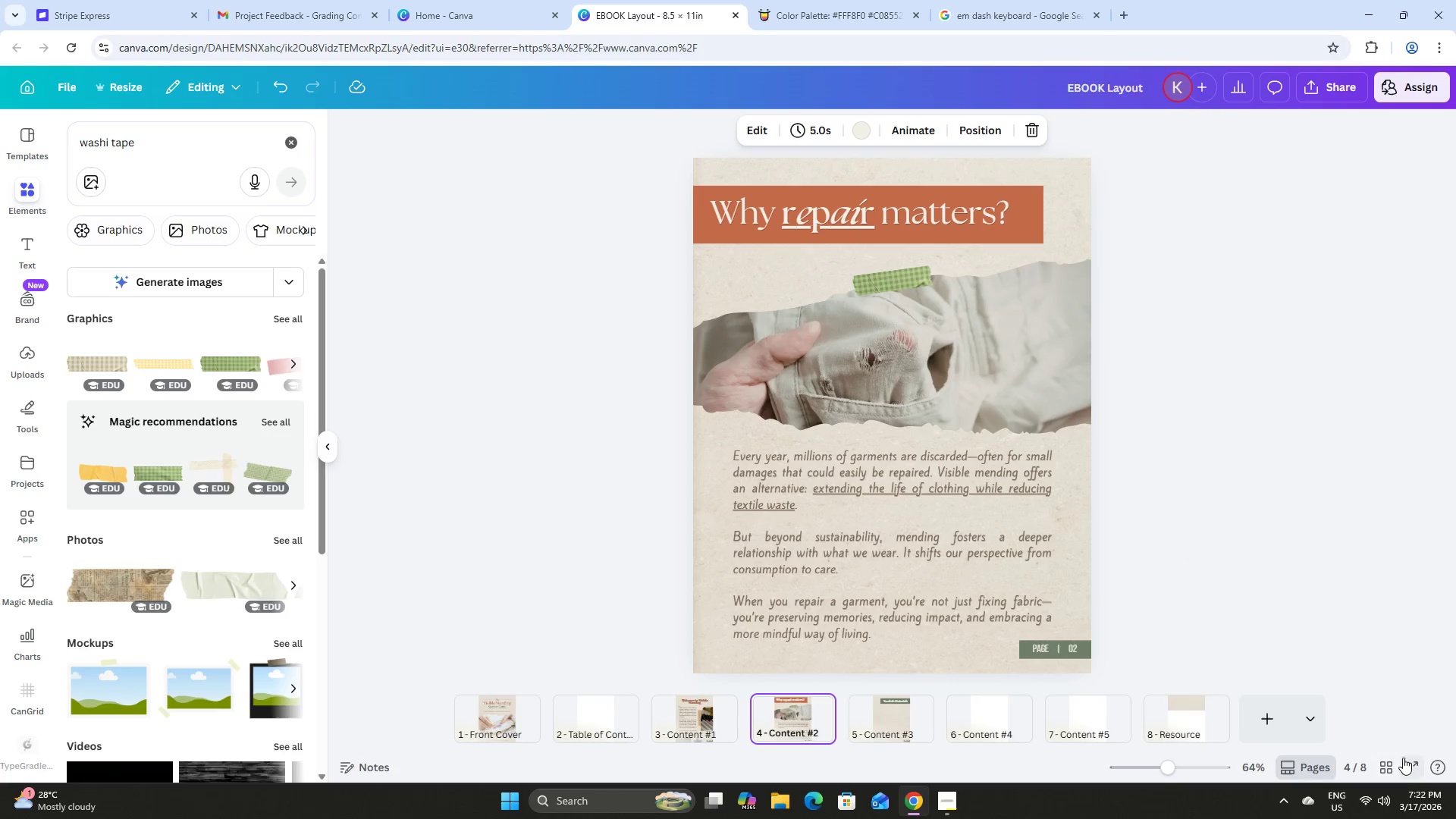 
left_click([1390, 767])
 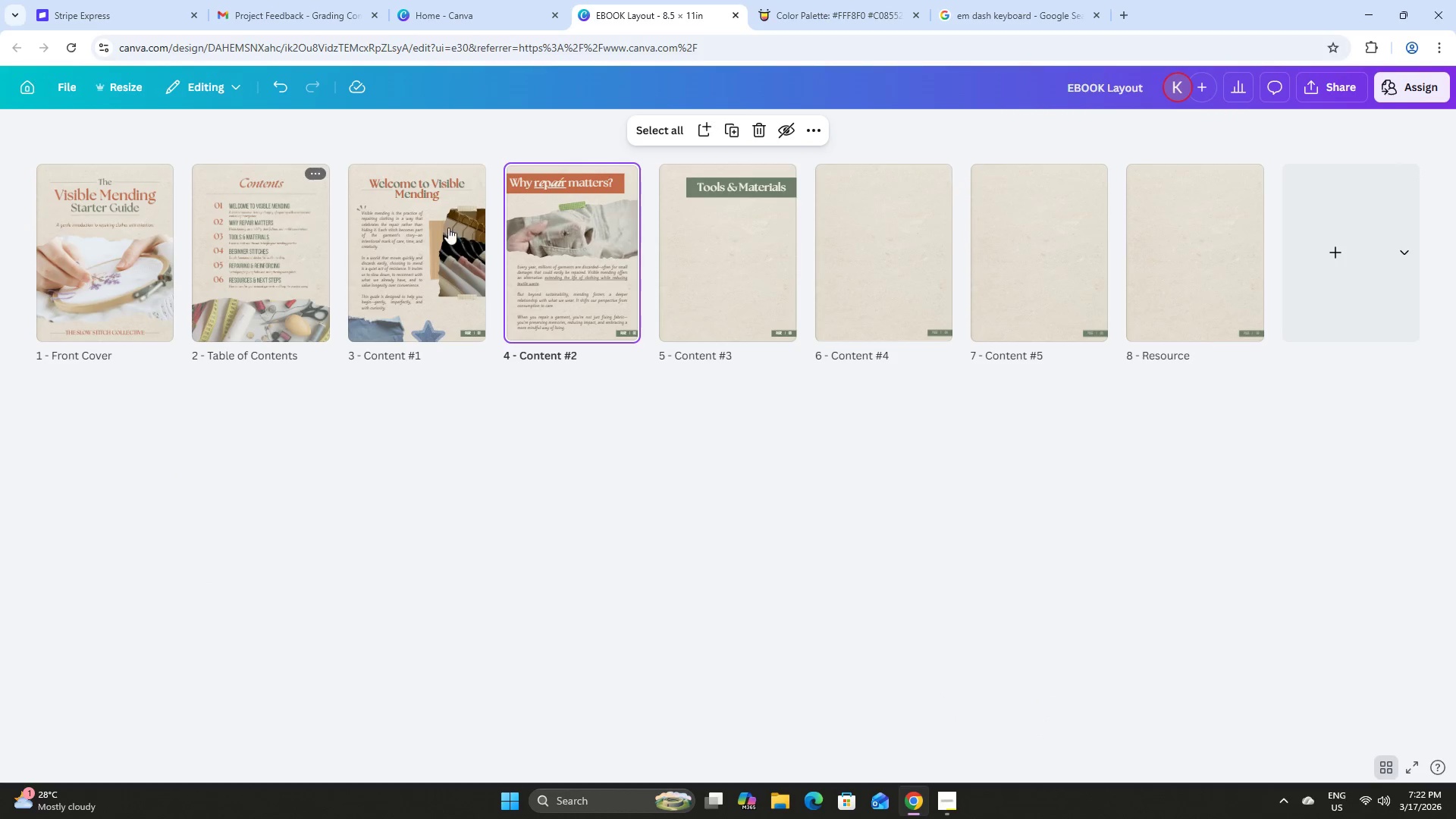 
left_click([781, 238])
 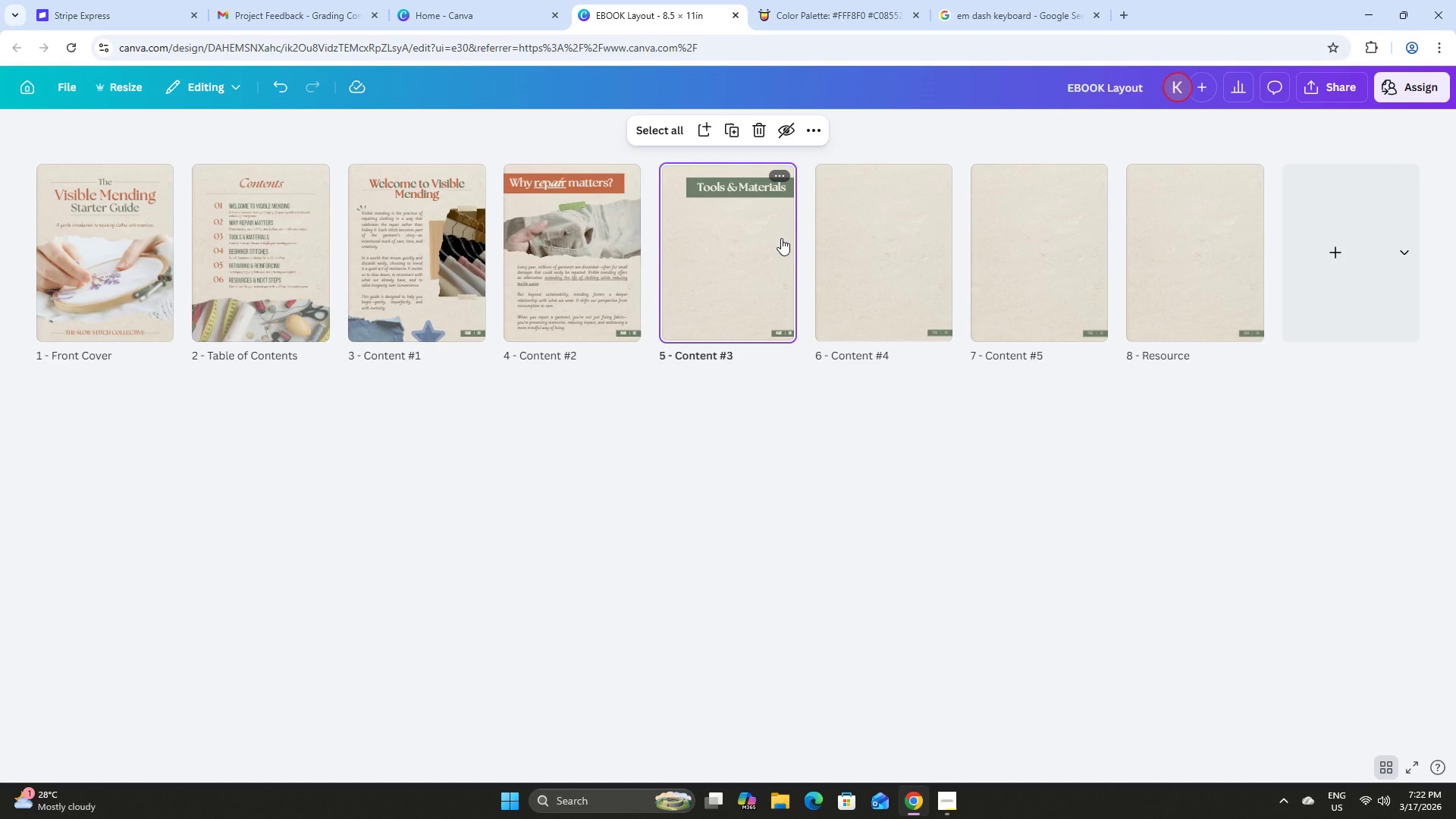 
double_click([779, 237])
 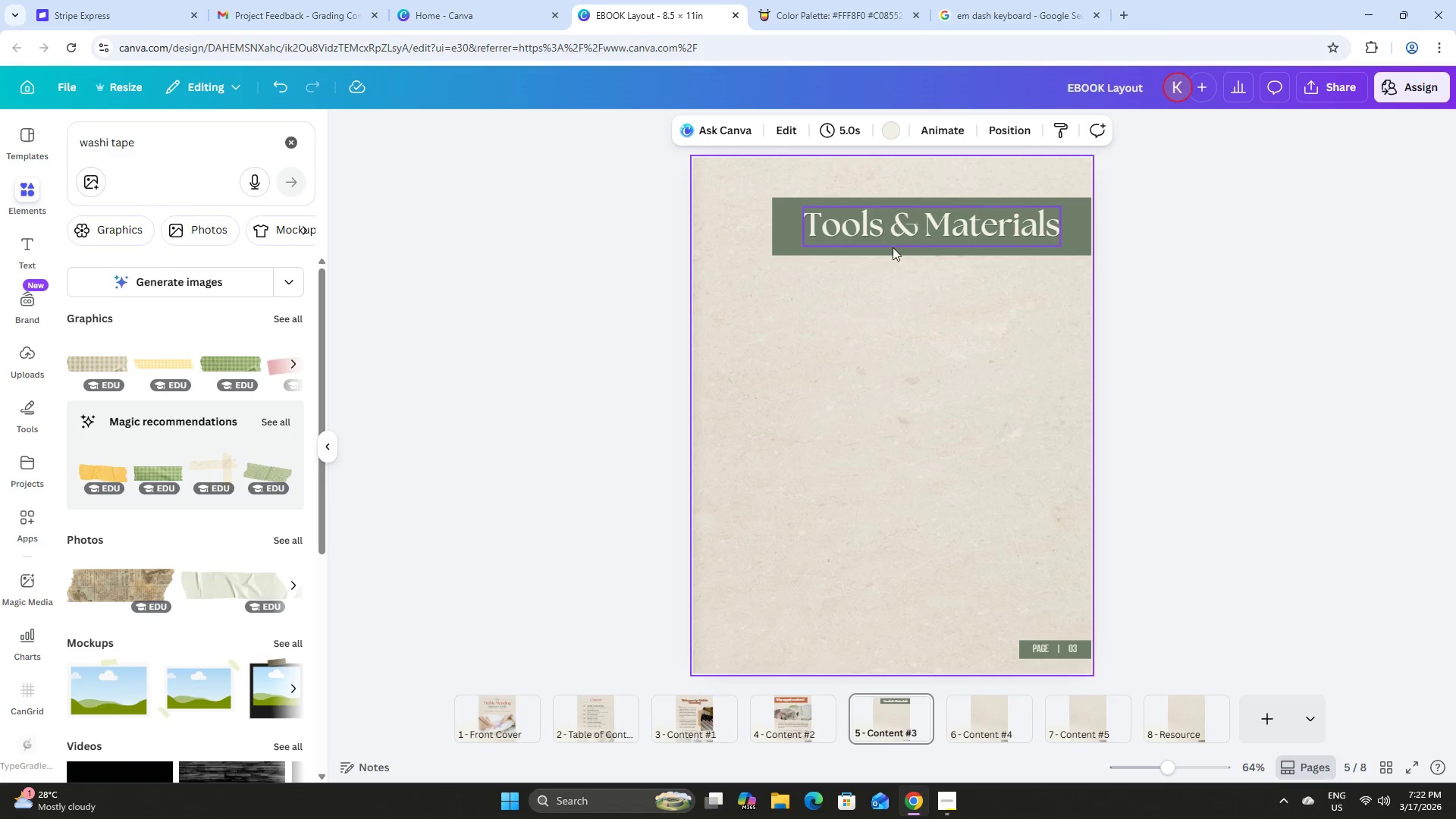 
left_click([808, 249])
 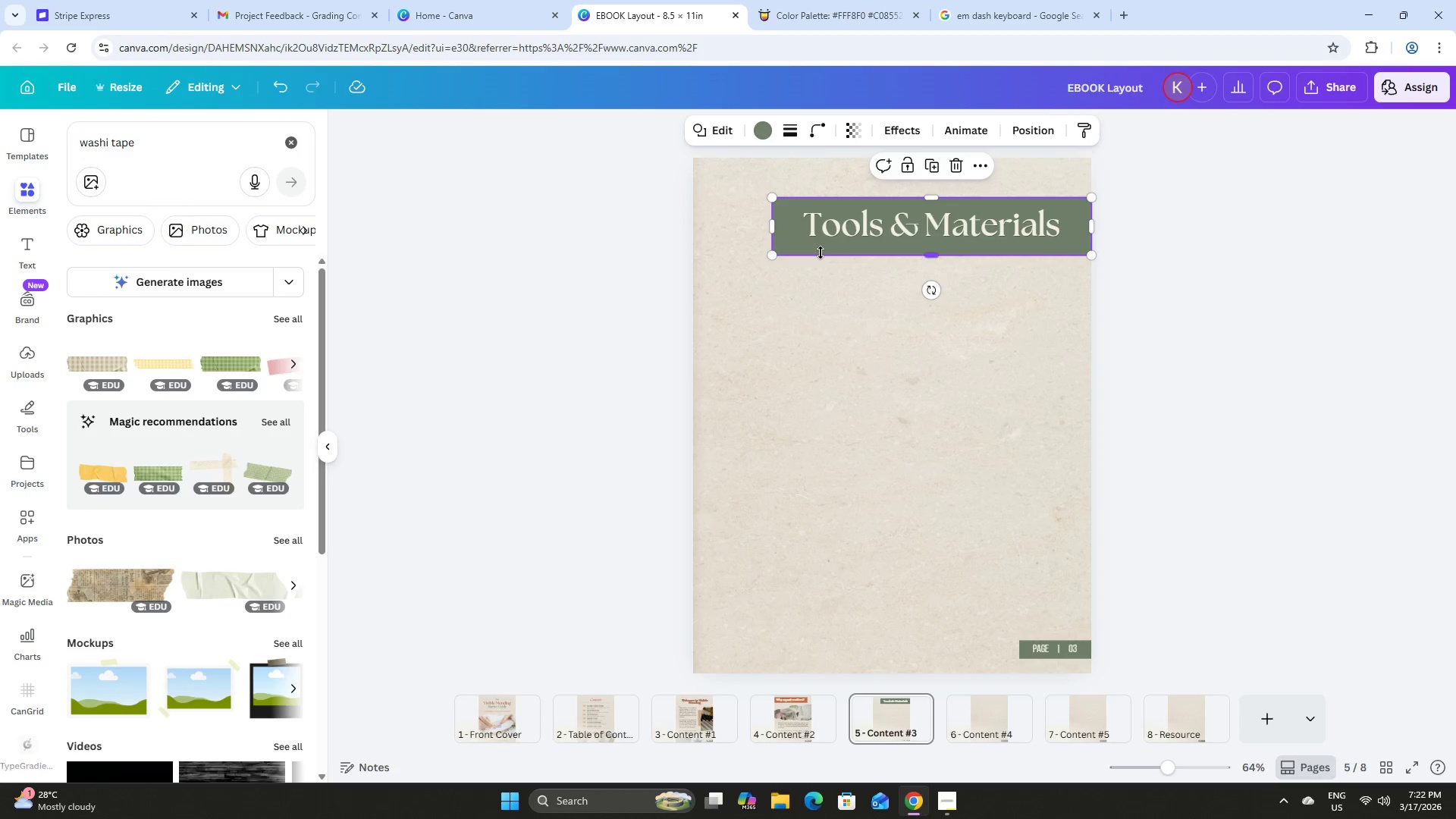 
left_click_drag(start_coordinate=[821, 253], to_coordinate=[834, 329])
 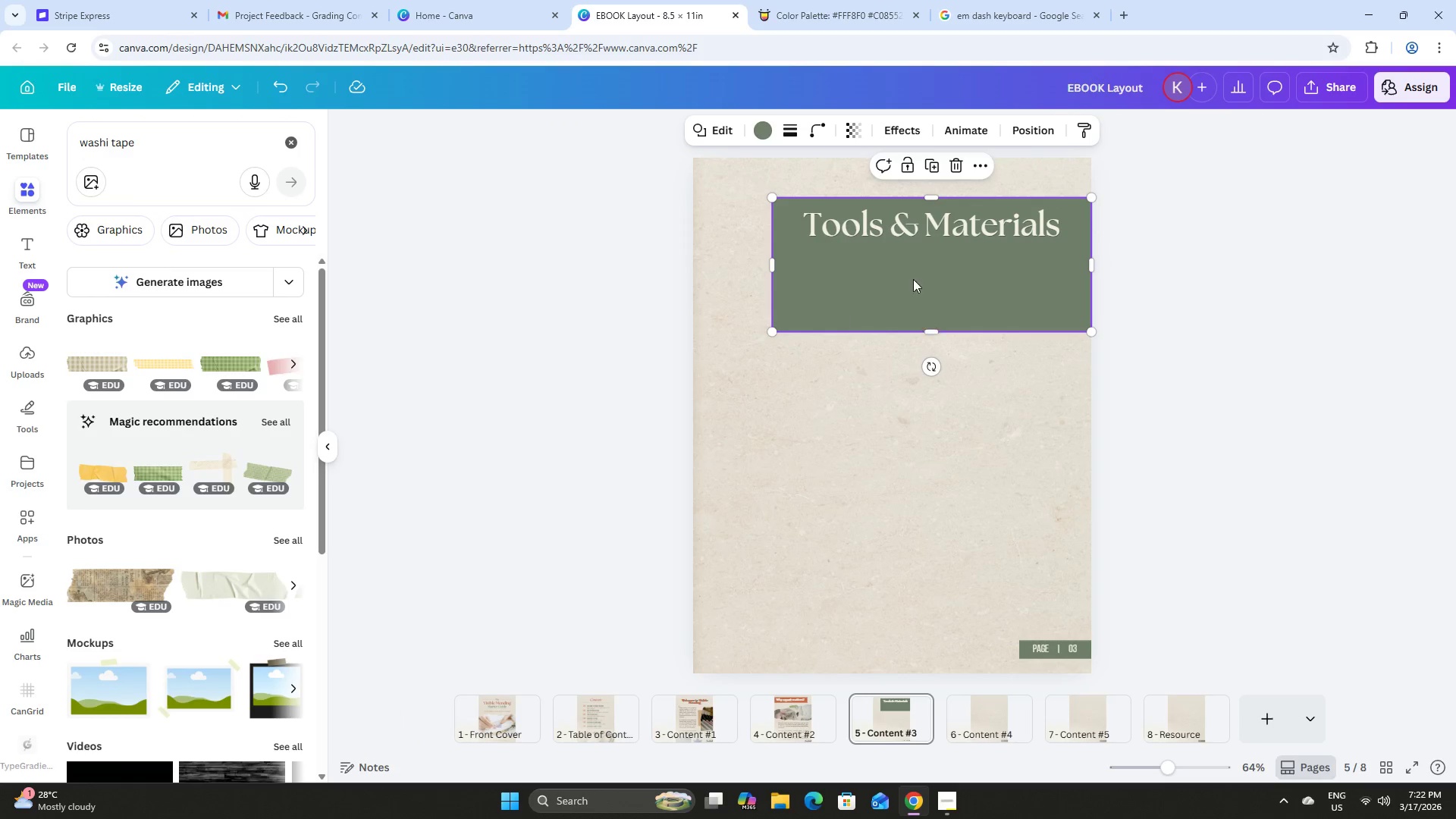 
left_click_drag(start_coordinate=[915, 278], to_coordinate=[902, 394])
 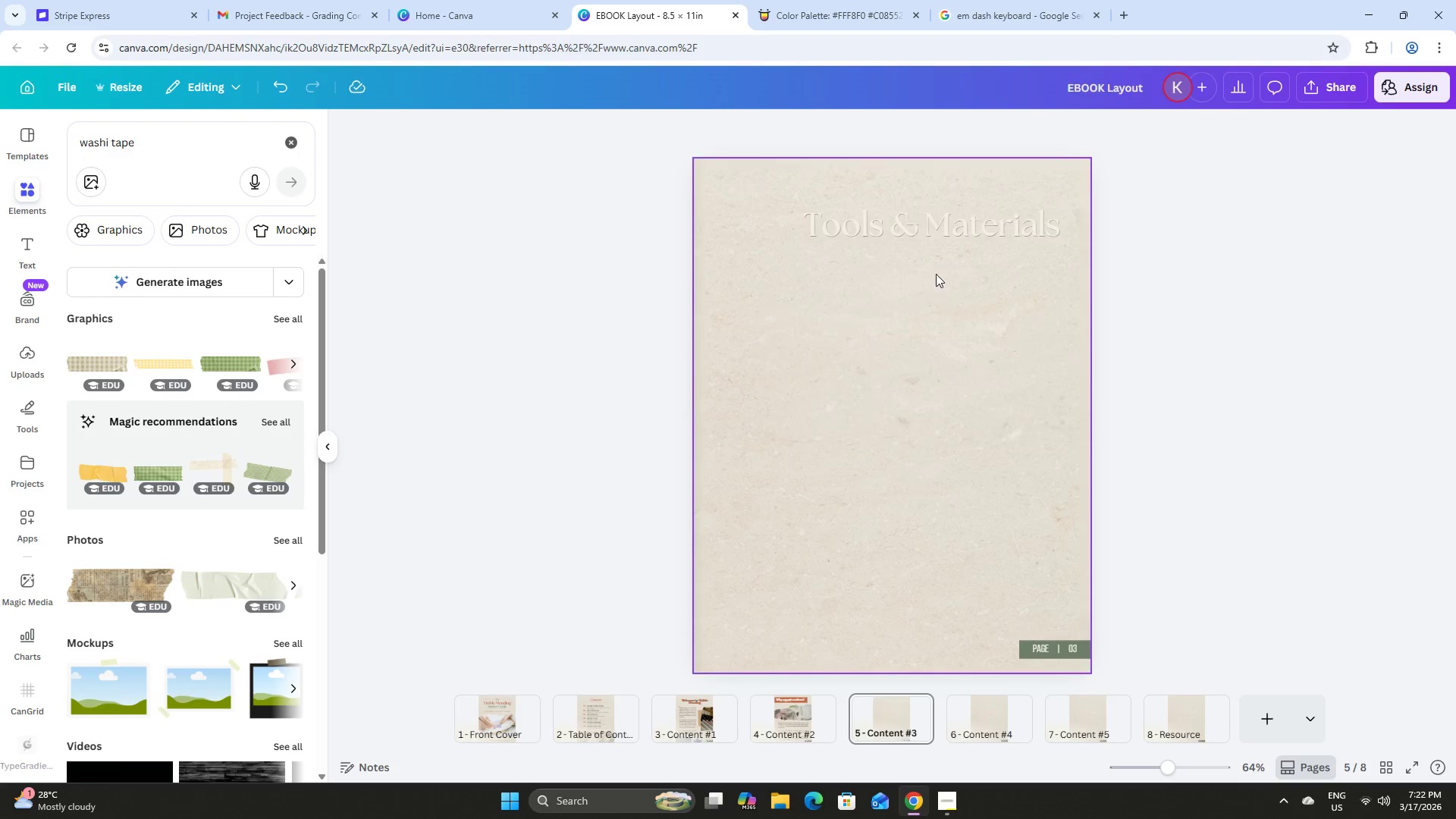 
double_click([886, 217])
 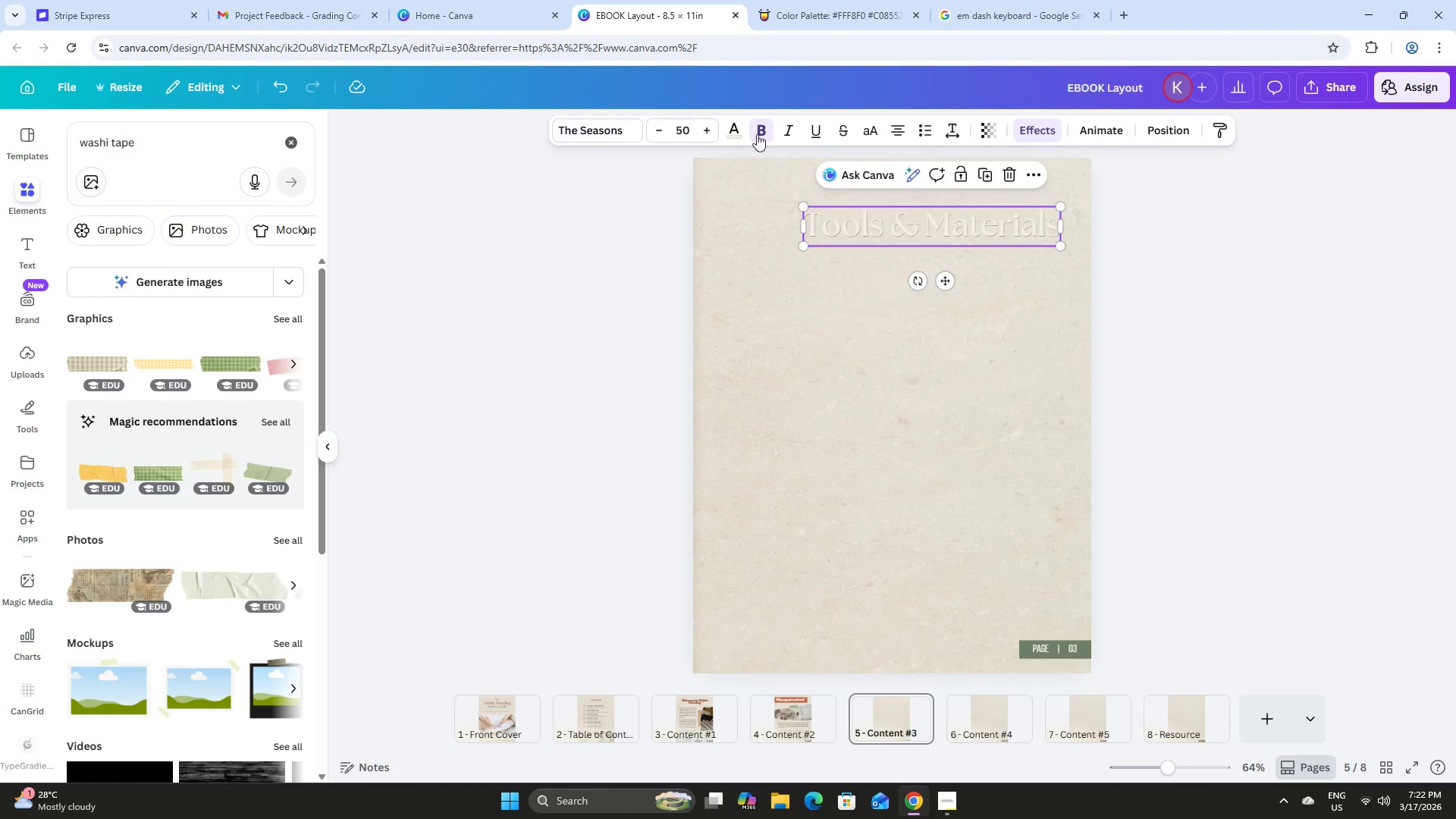 
left_click([733, 127])
 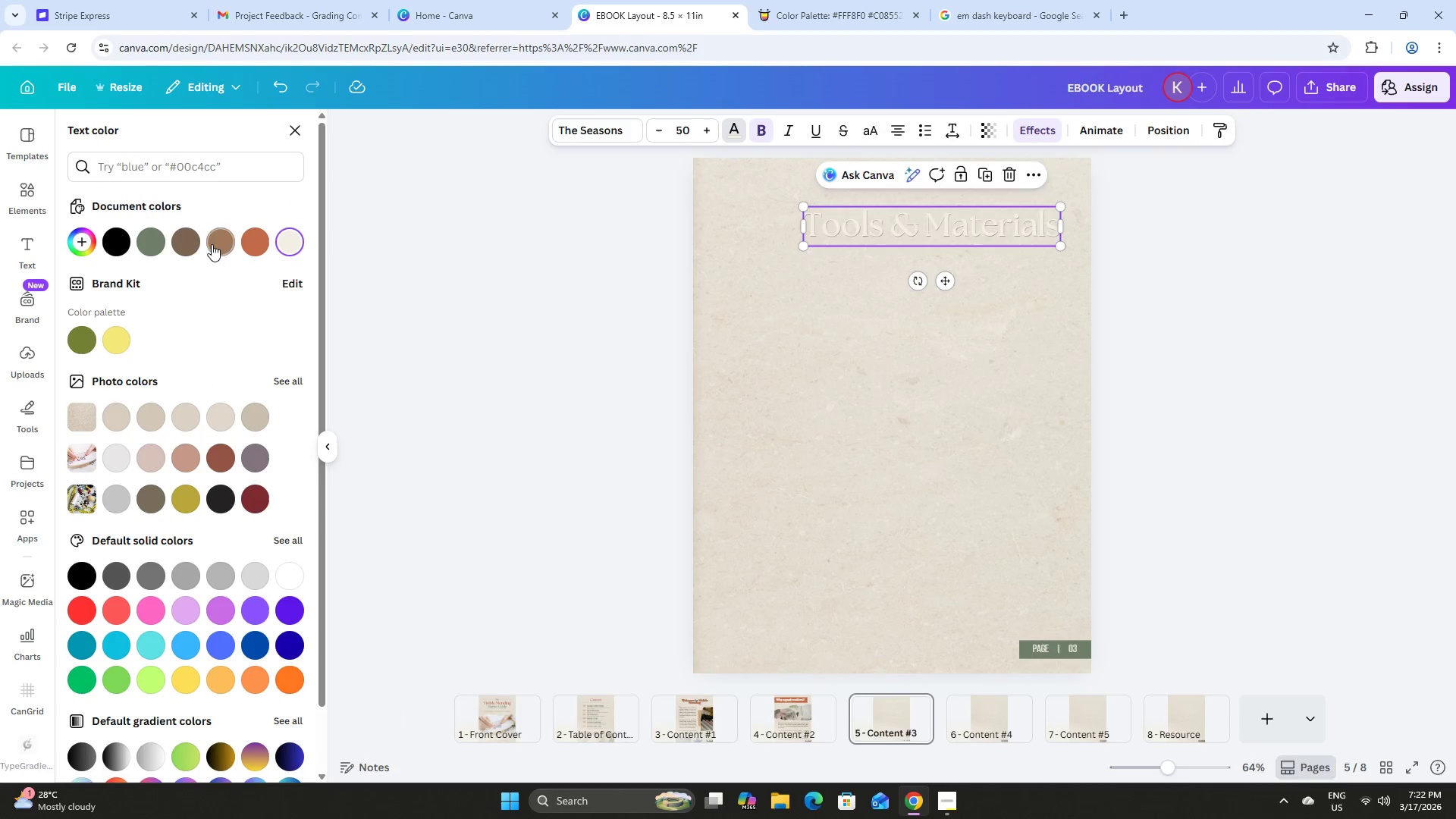 
left_click([155, 243])
 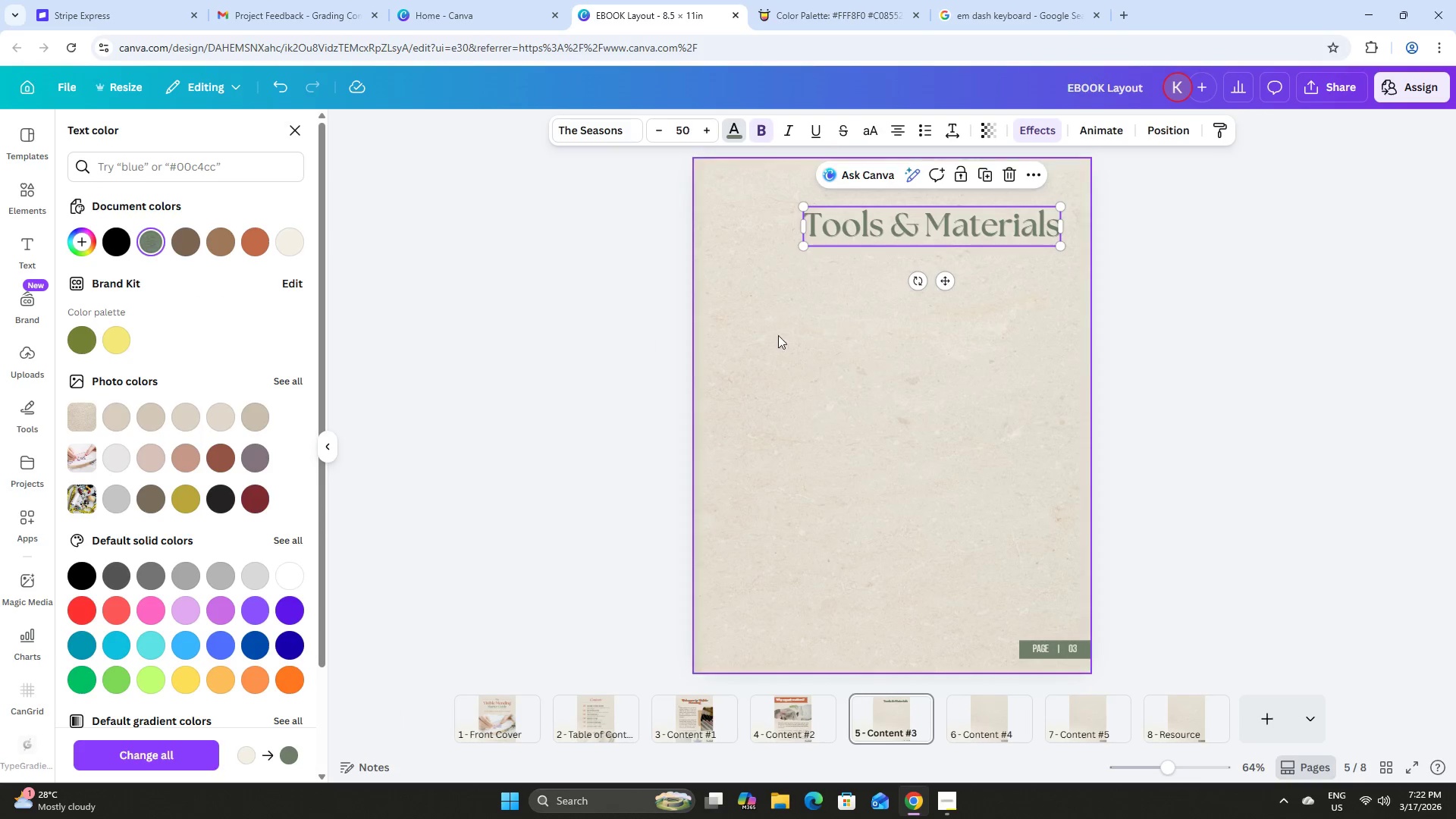 
left_click([878, 340])
 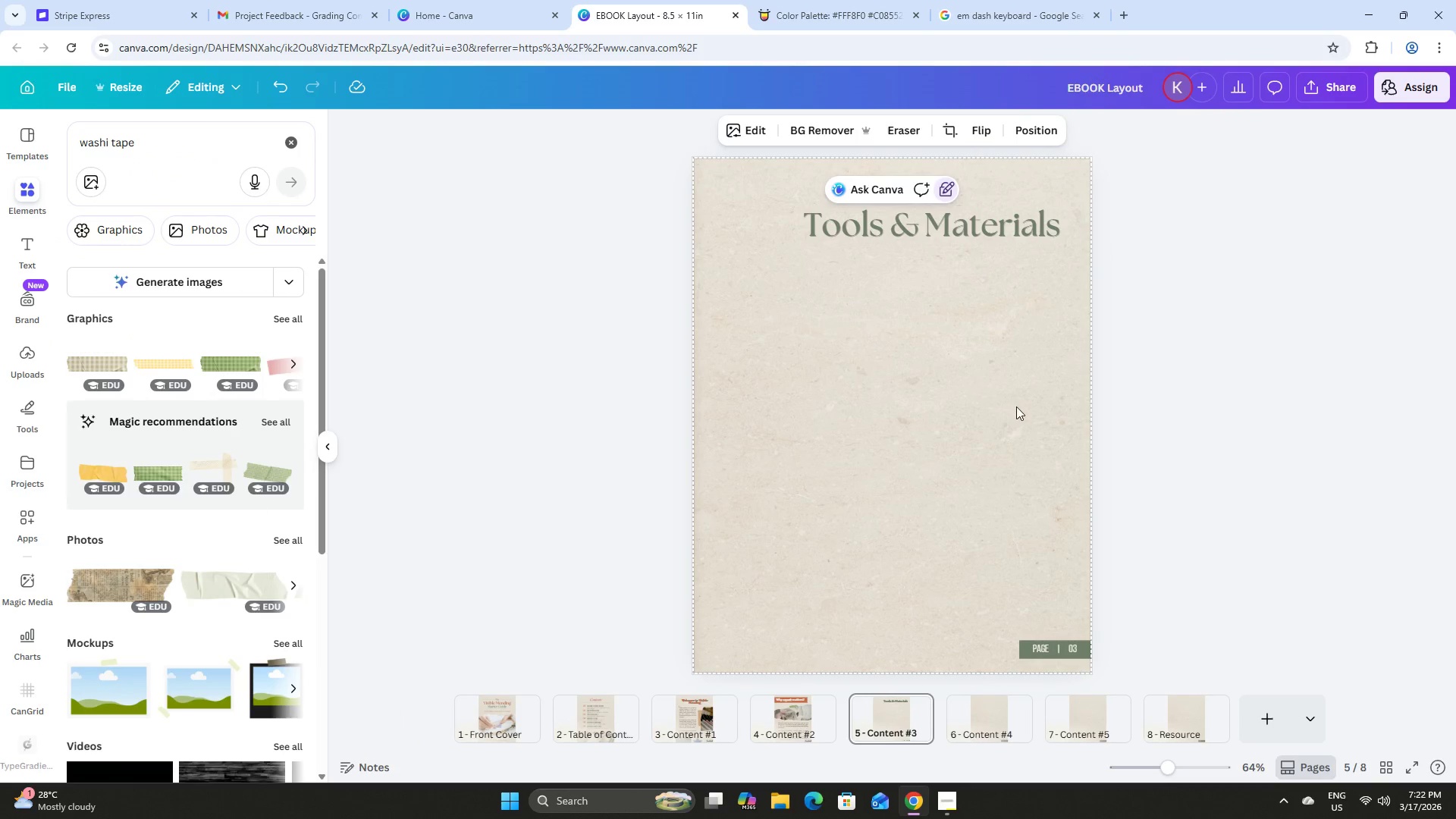 
left_click([978, 212])
 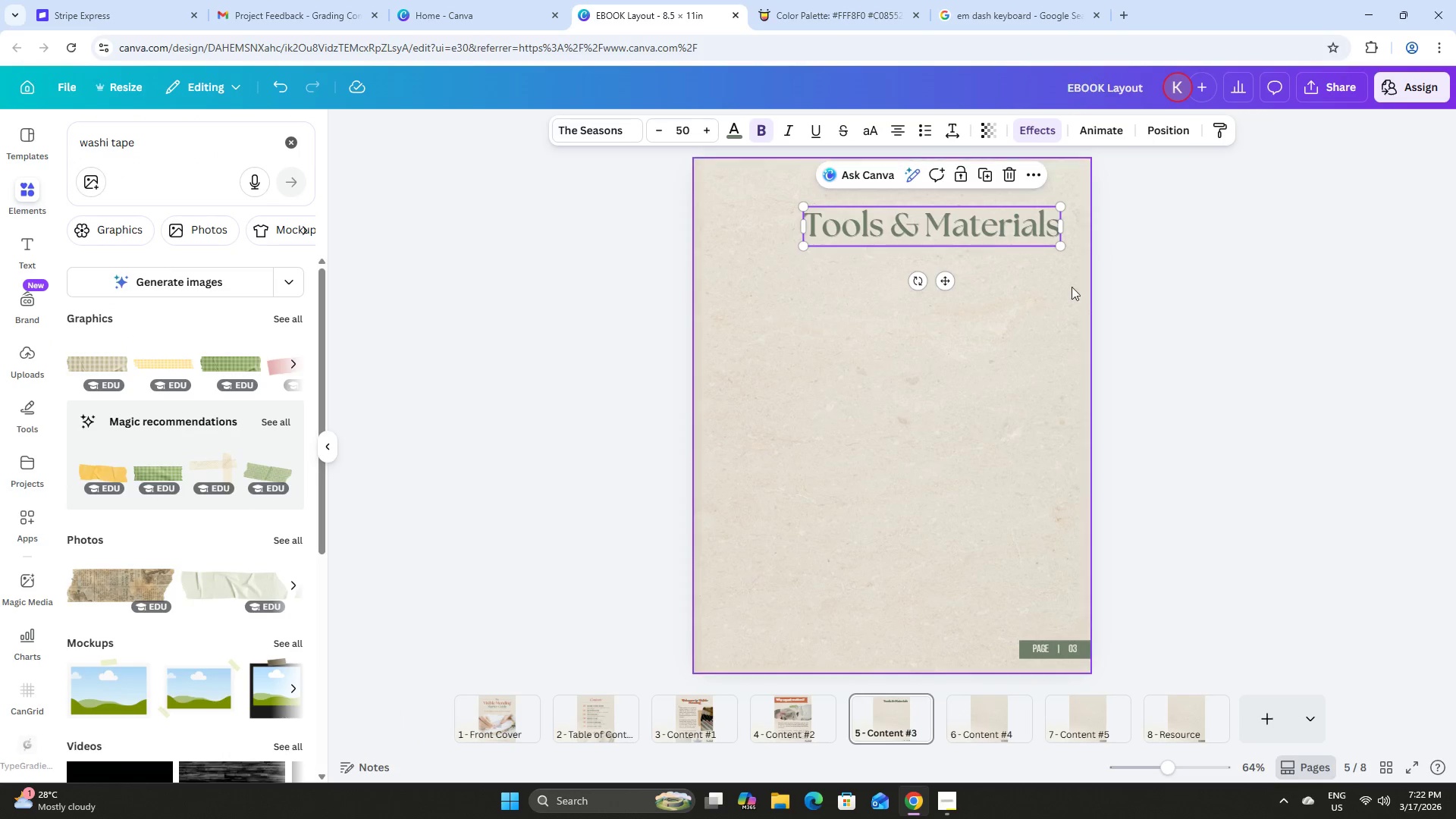 
scroll: coordinate [1073, 290], scroll_direction: up, amount: 4.0
 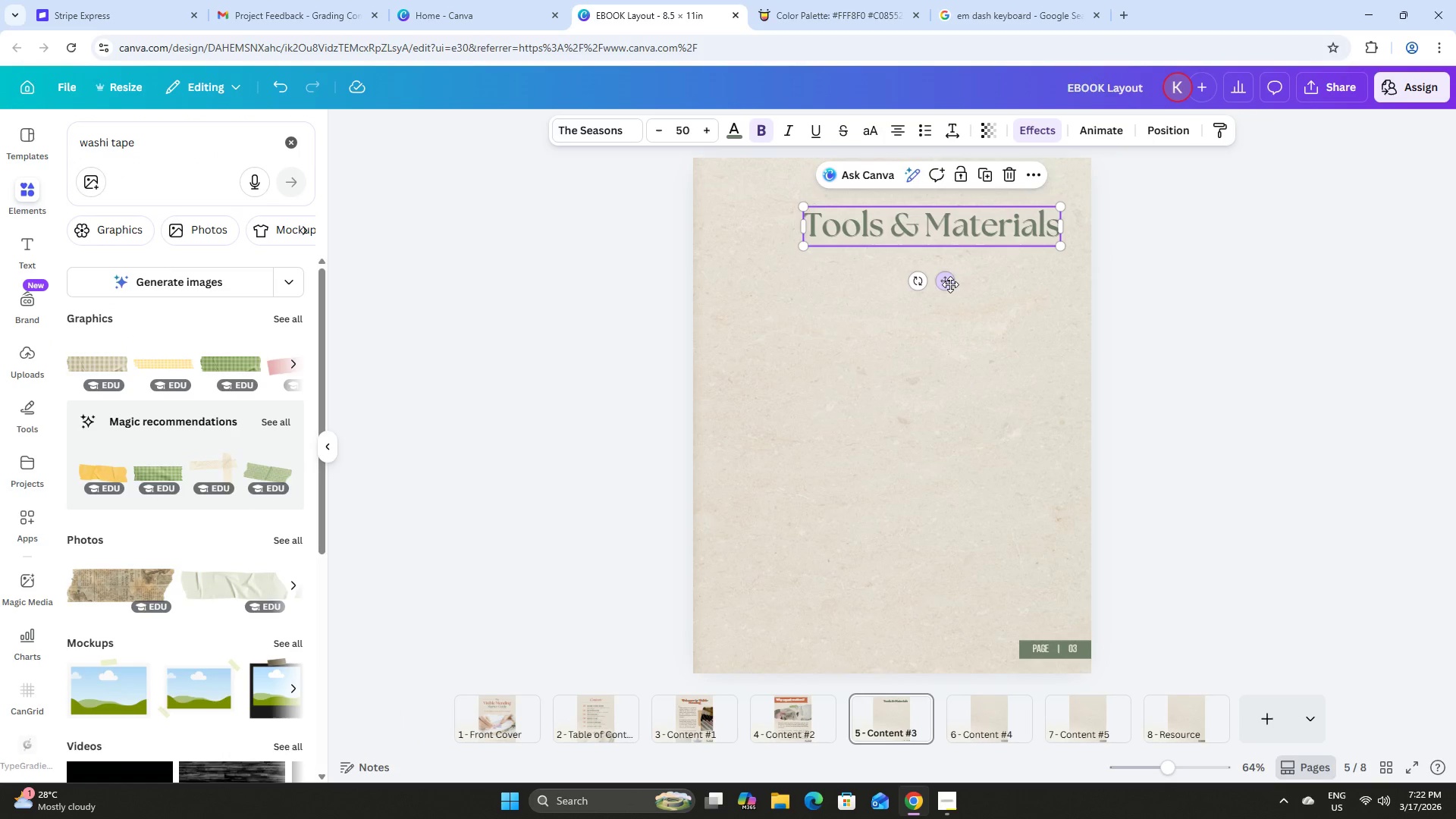 
left_click_drag(start_coordinate=[946, 284], to_coordinate=[908, 273])
 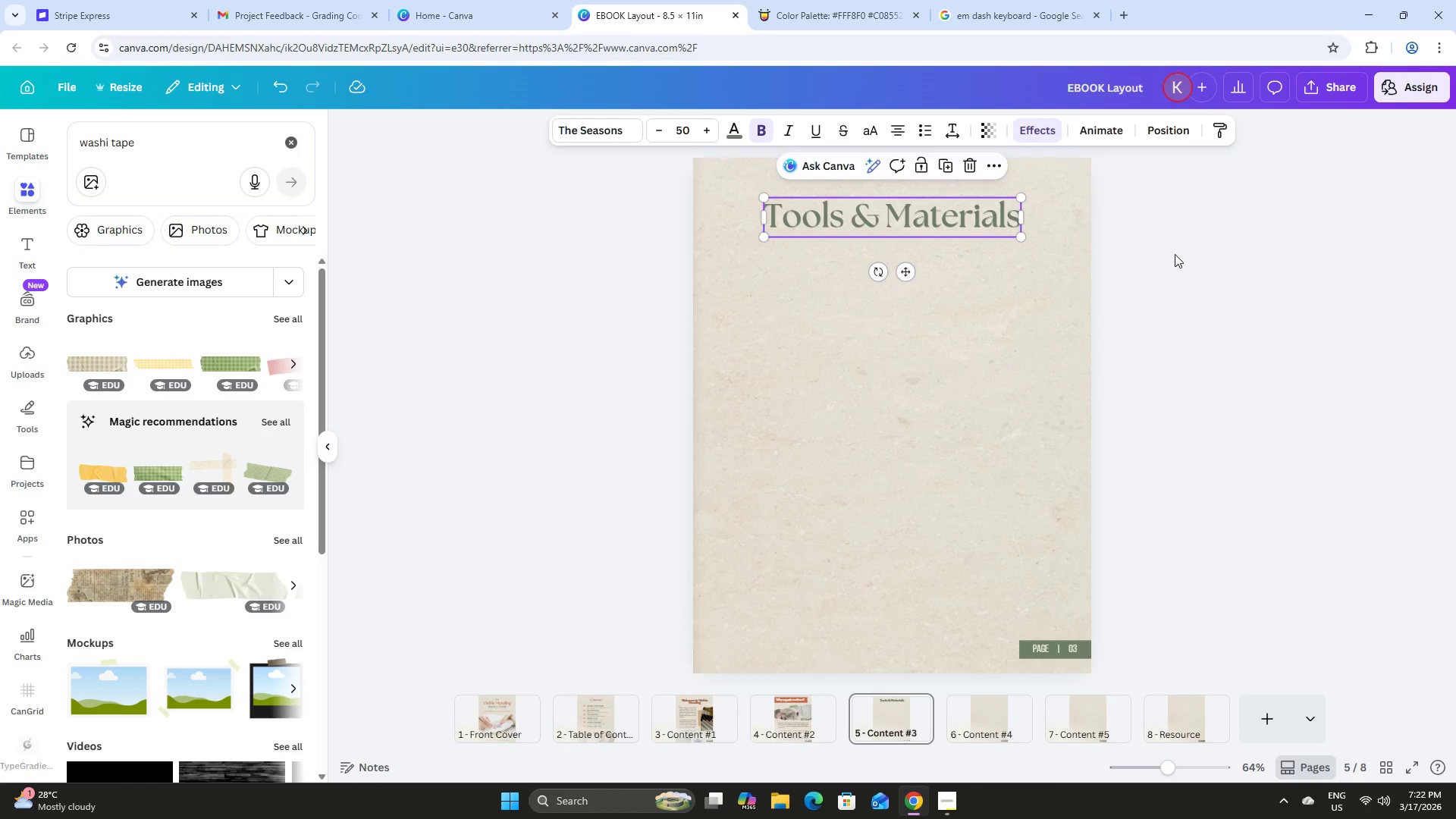 
left_click([1175, 254])
 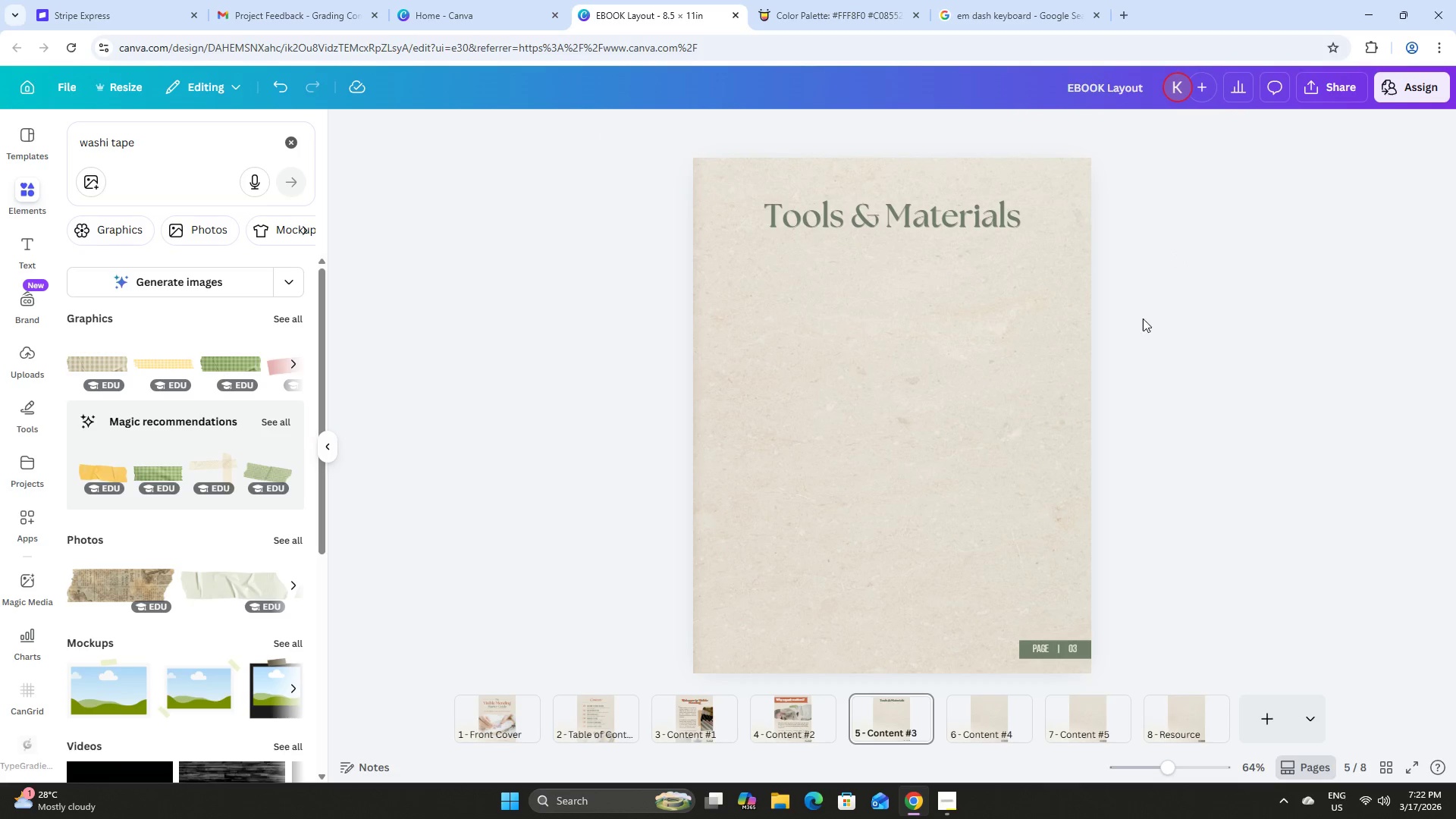 
scroll: coordinate [902, 269], scroll_direction: up, amount: 13.0
 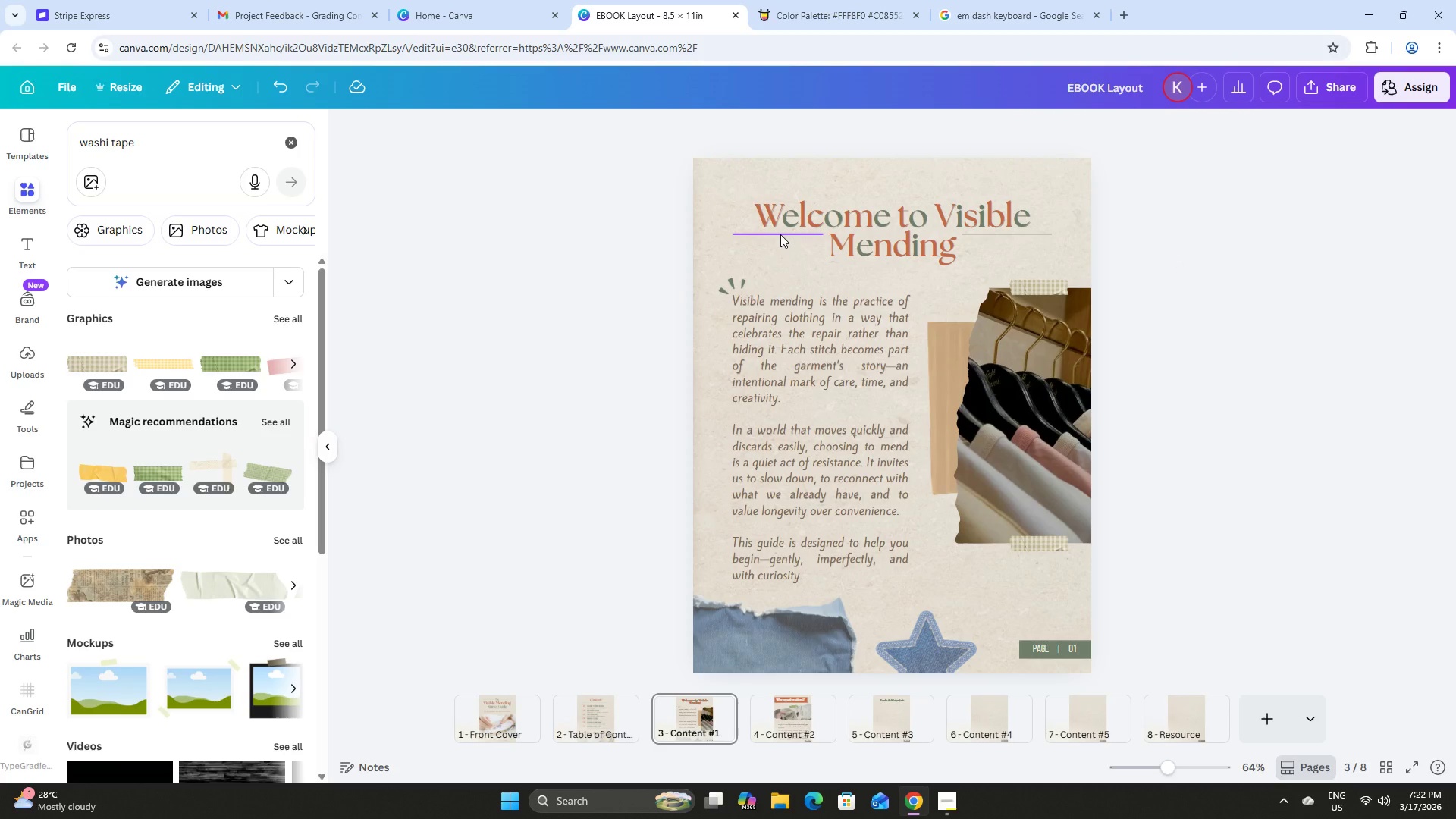 
left_click([780, 234])
 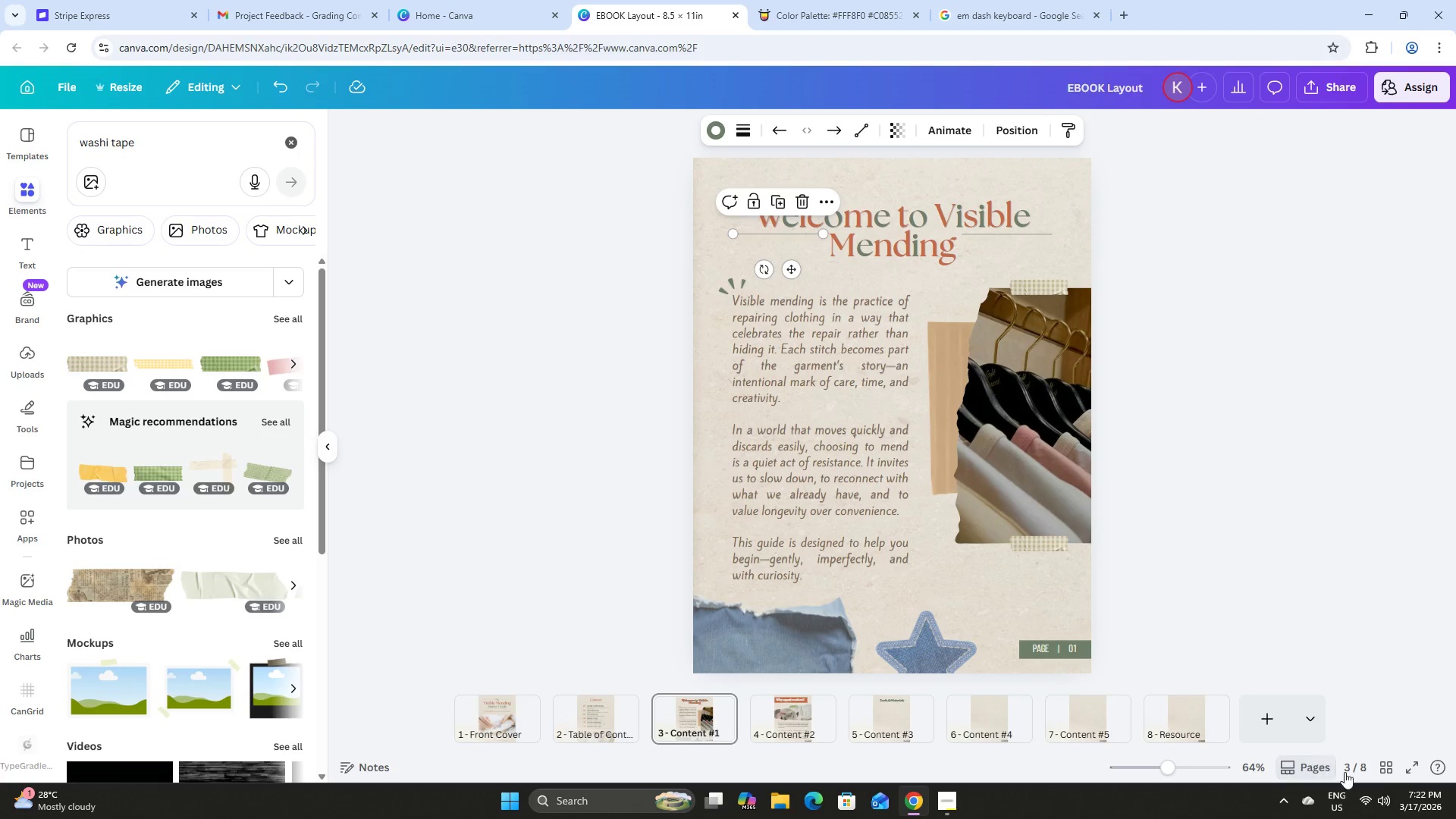 
left_click([1316, 764])
 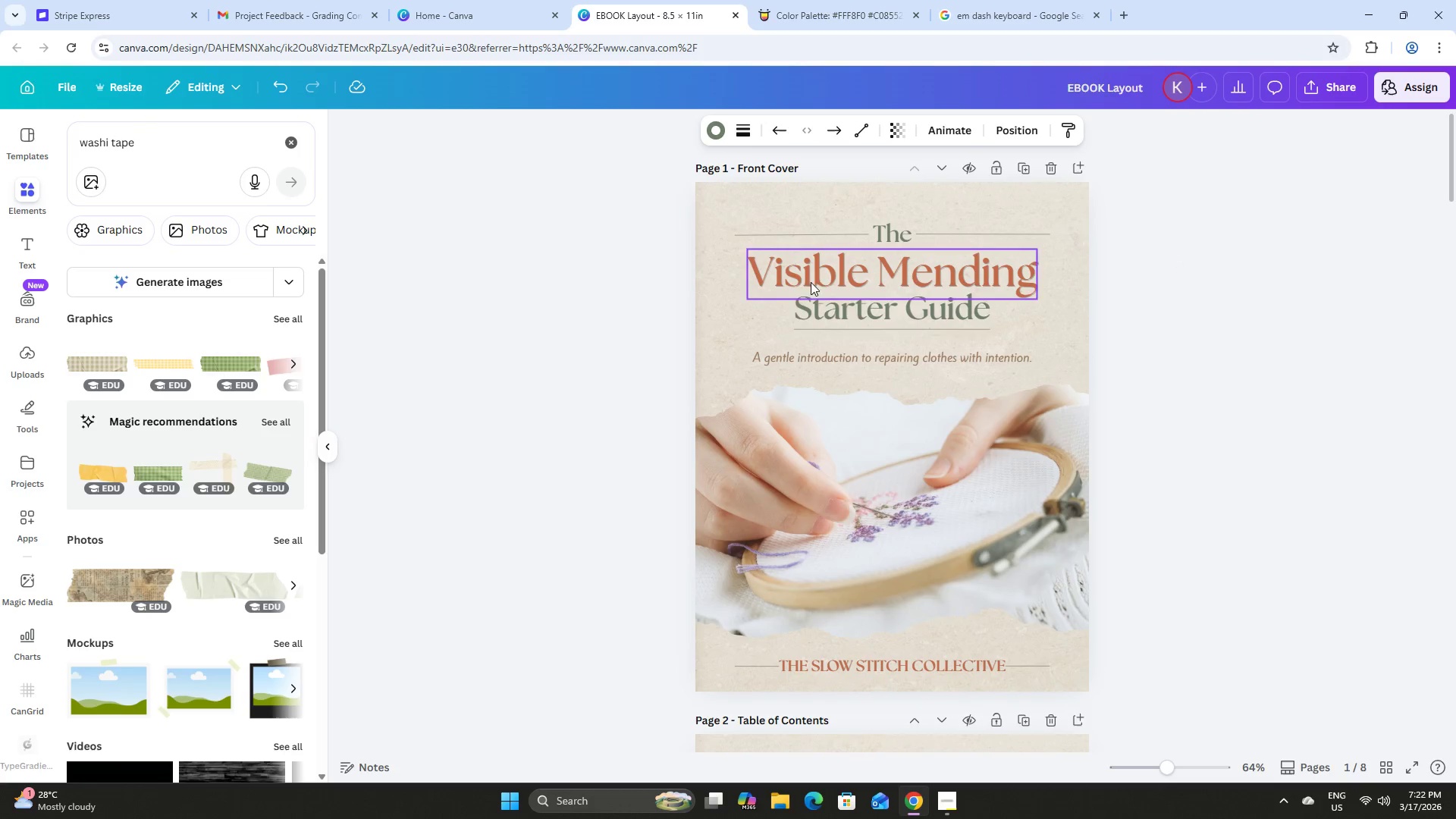 
scroll: coordinate [955, 333], scroll_direction: down, amount: 14.0
 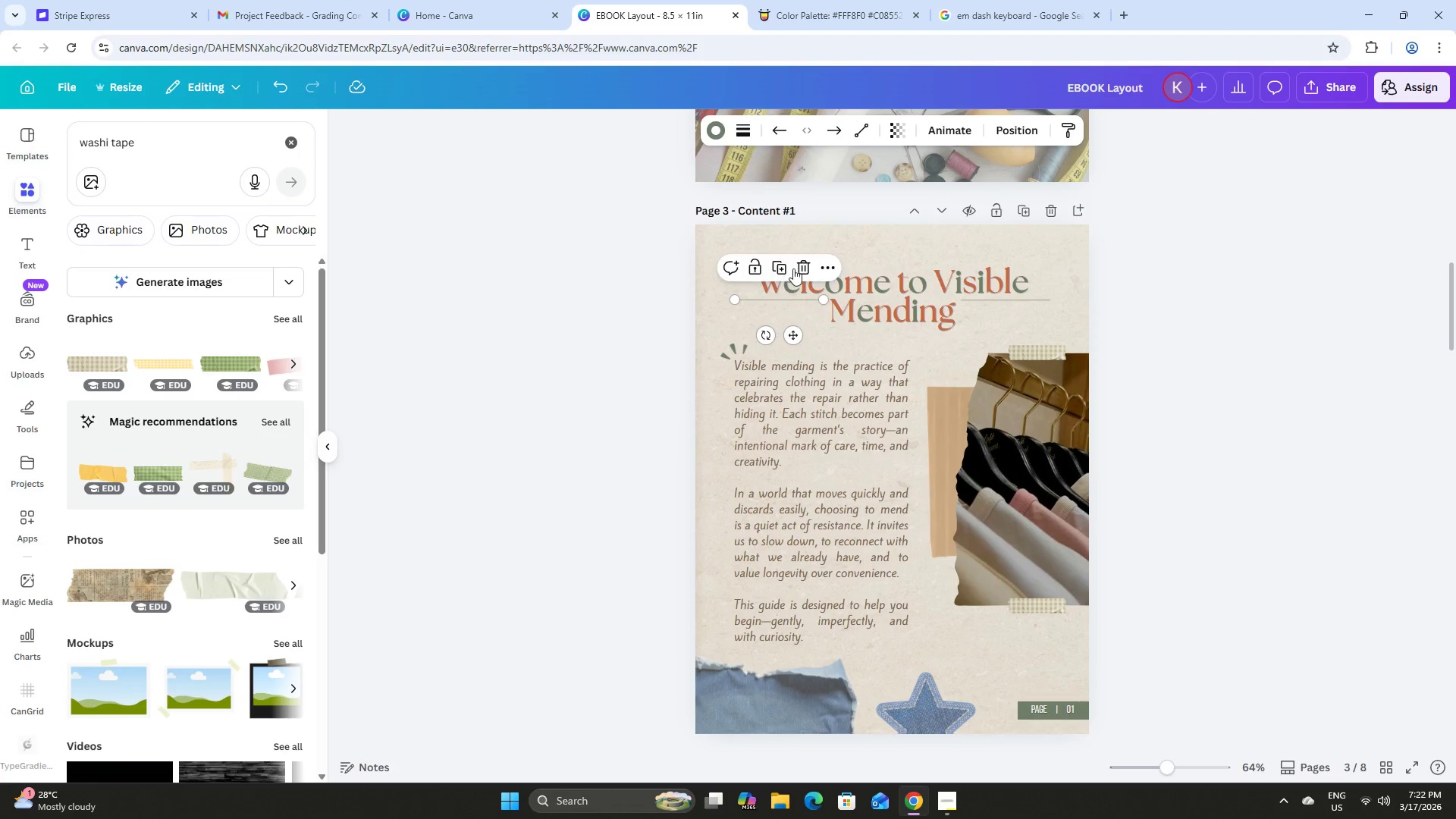 
left_click([778, 267])
 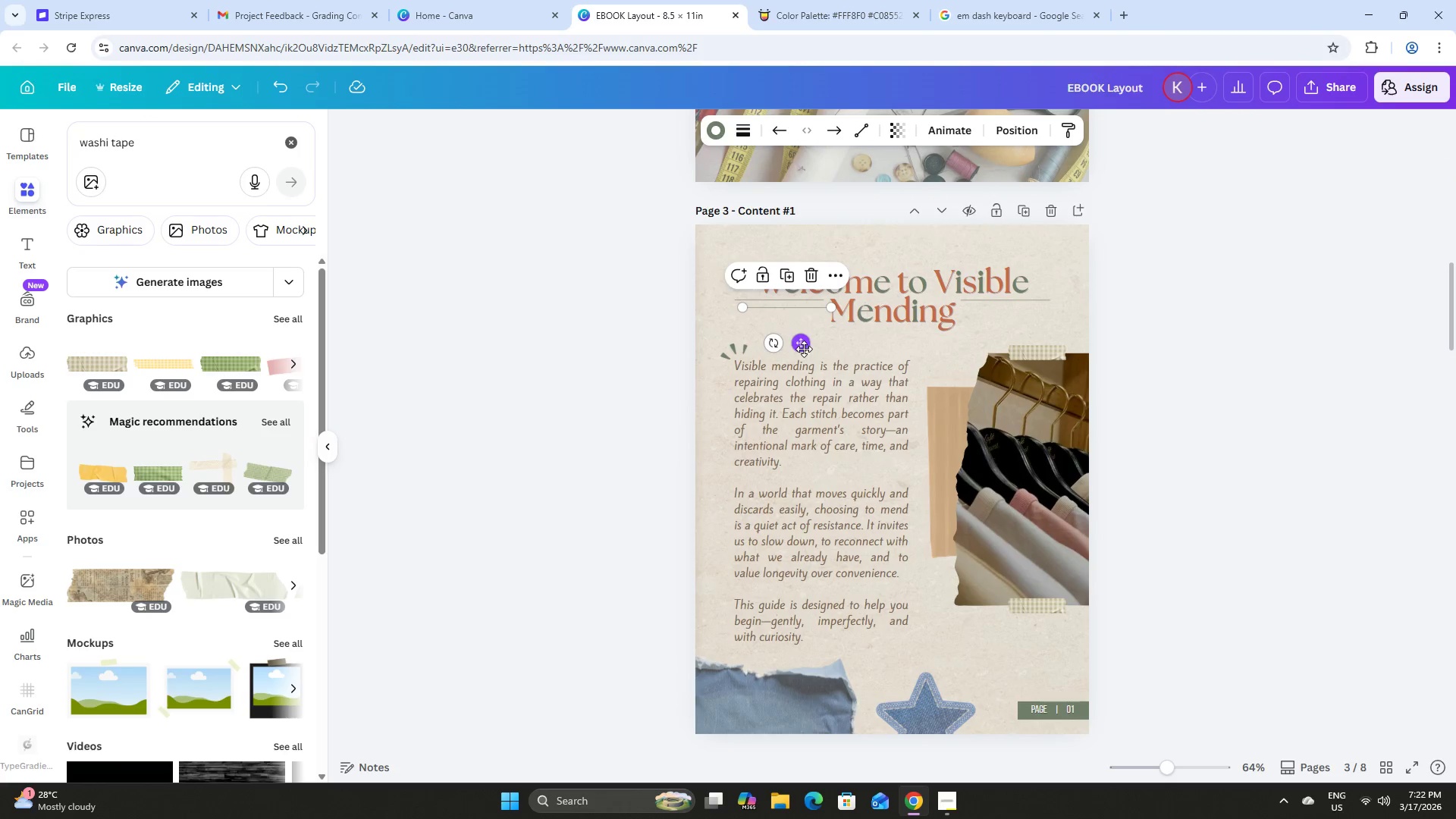 
left_click_drag(start_coordinate=[801, 347], to_coordinate=[860, 388])
 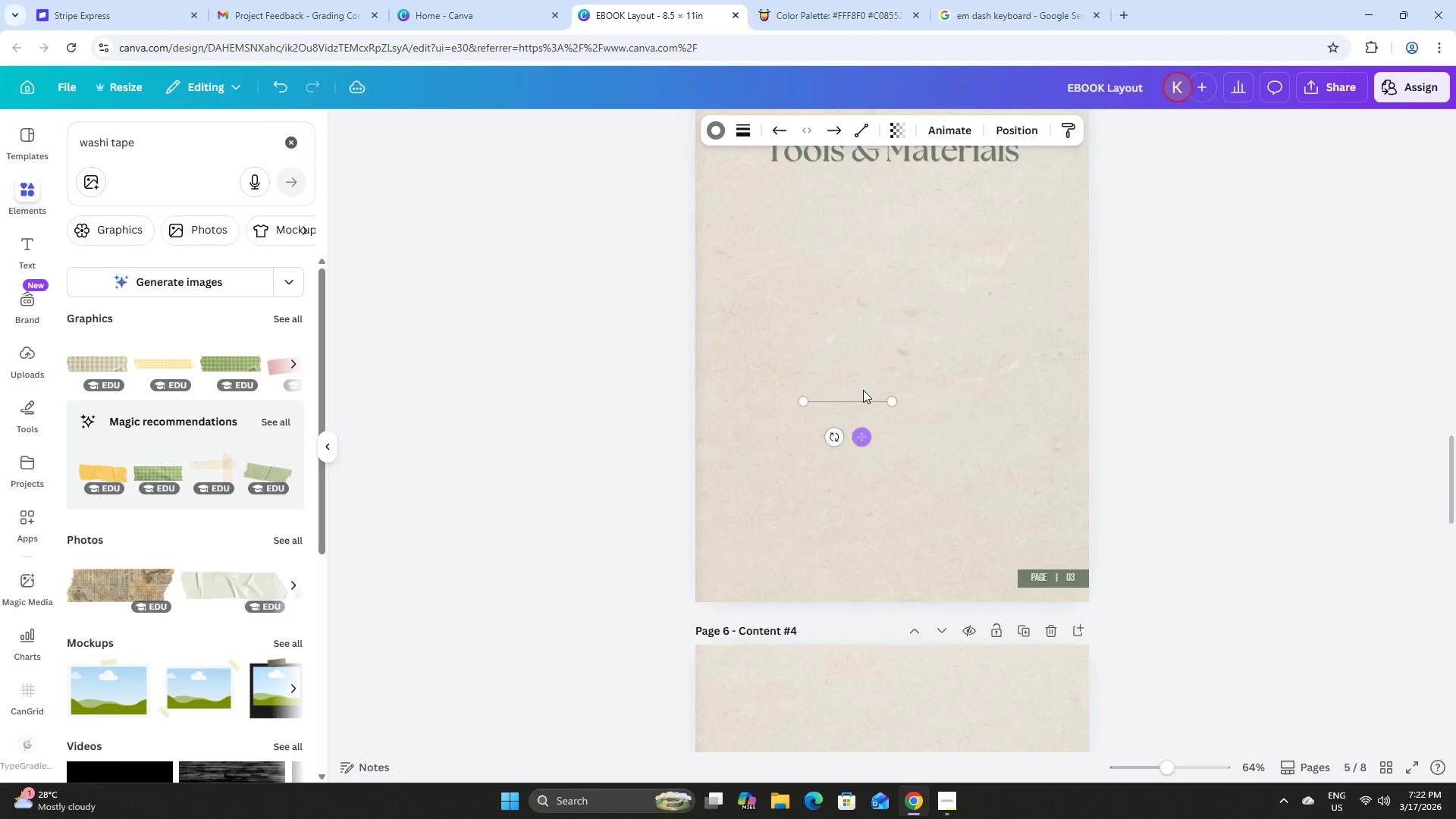 
scroll: coordinate [865, 366], scroll_direction: down, amount: 17.0
 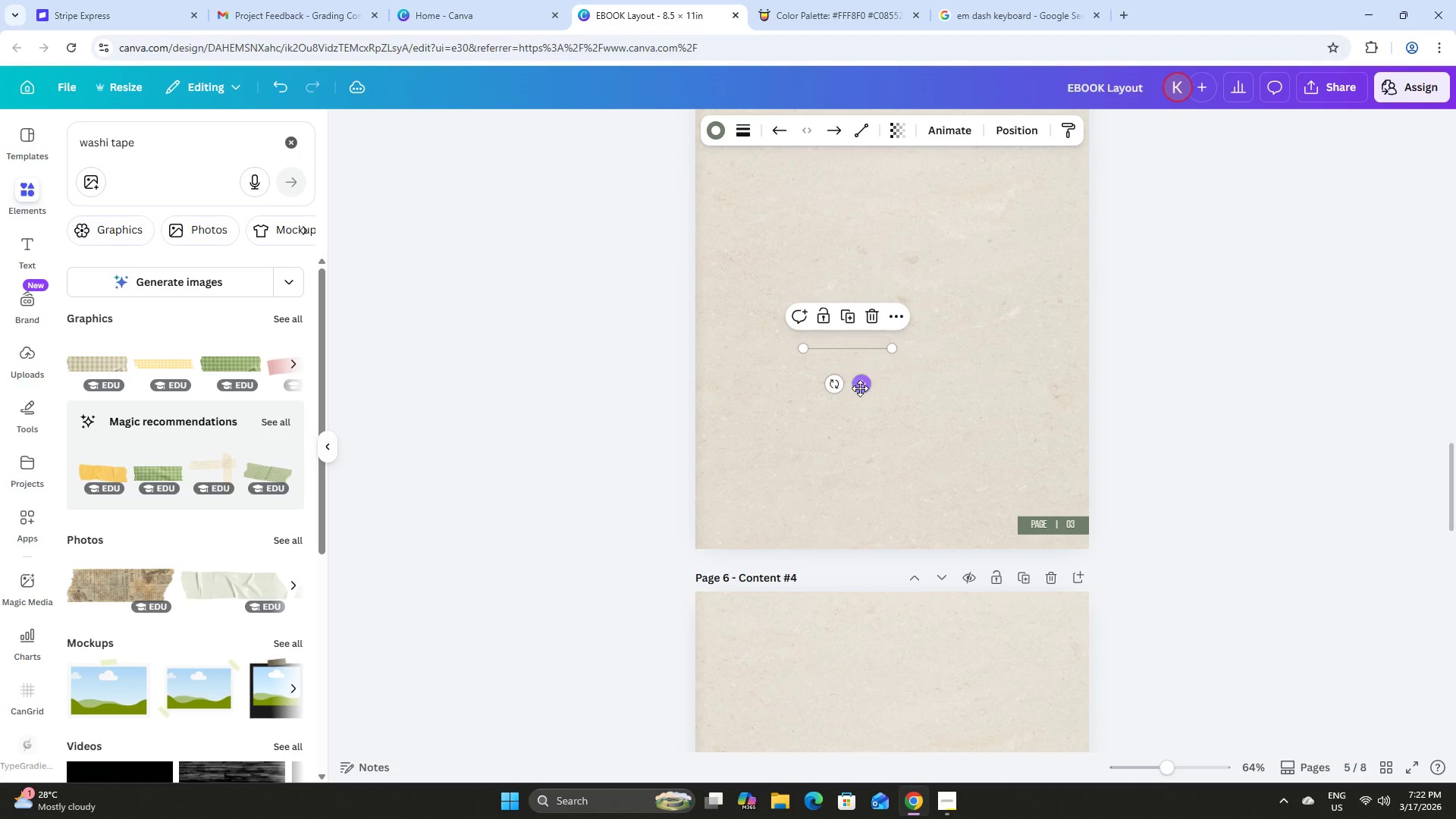 
scroll: coordinate [863, 389], scroll_direction: up, amount: 3.0
 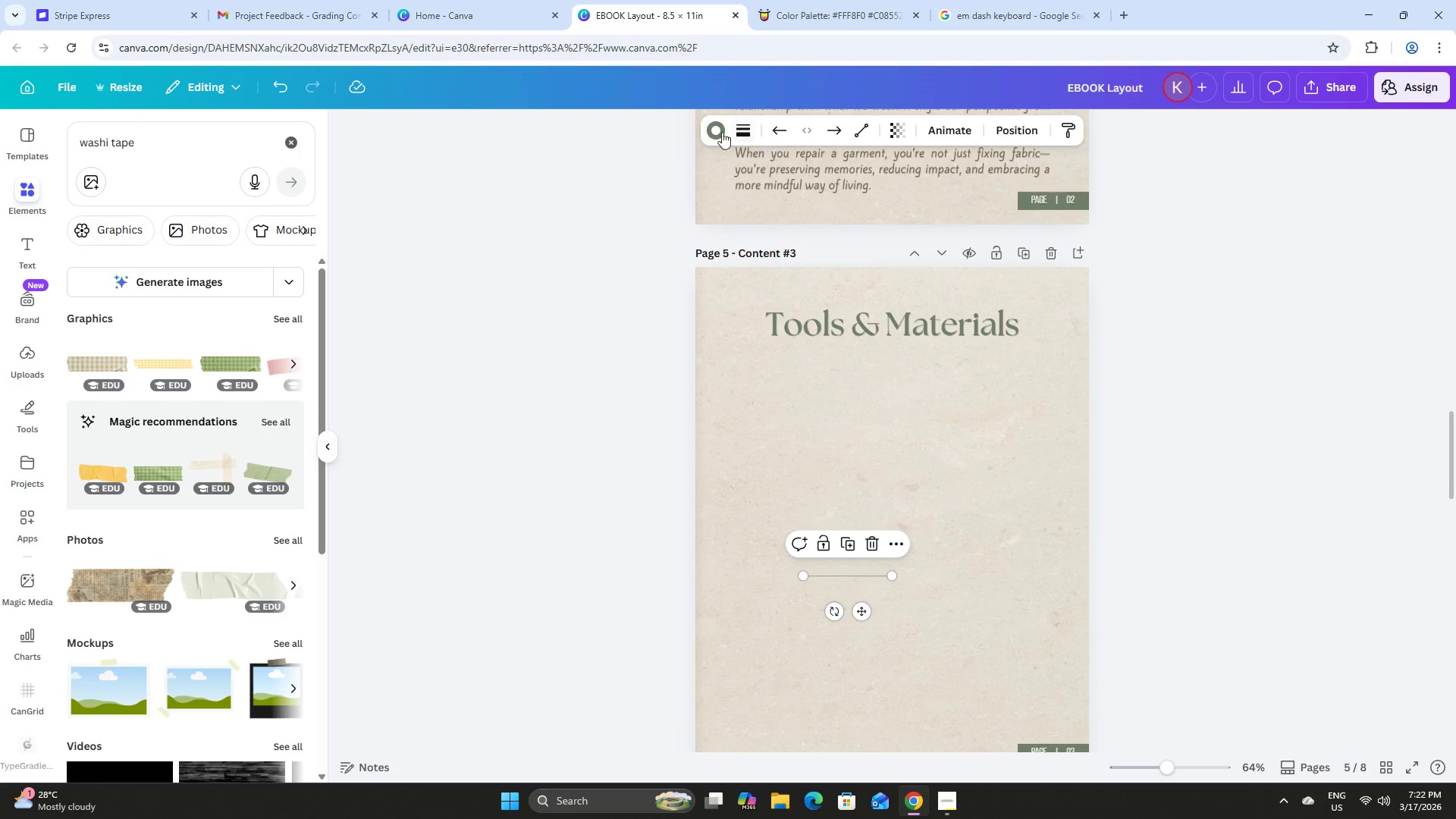 
left_click([713, 130])
 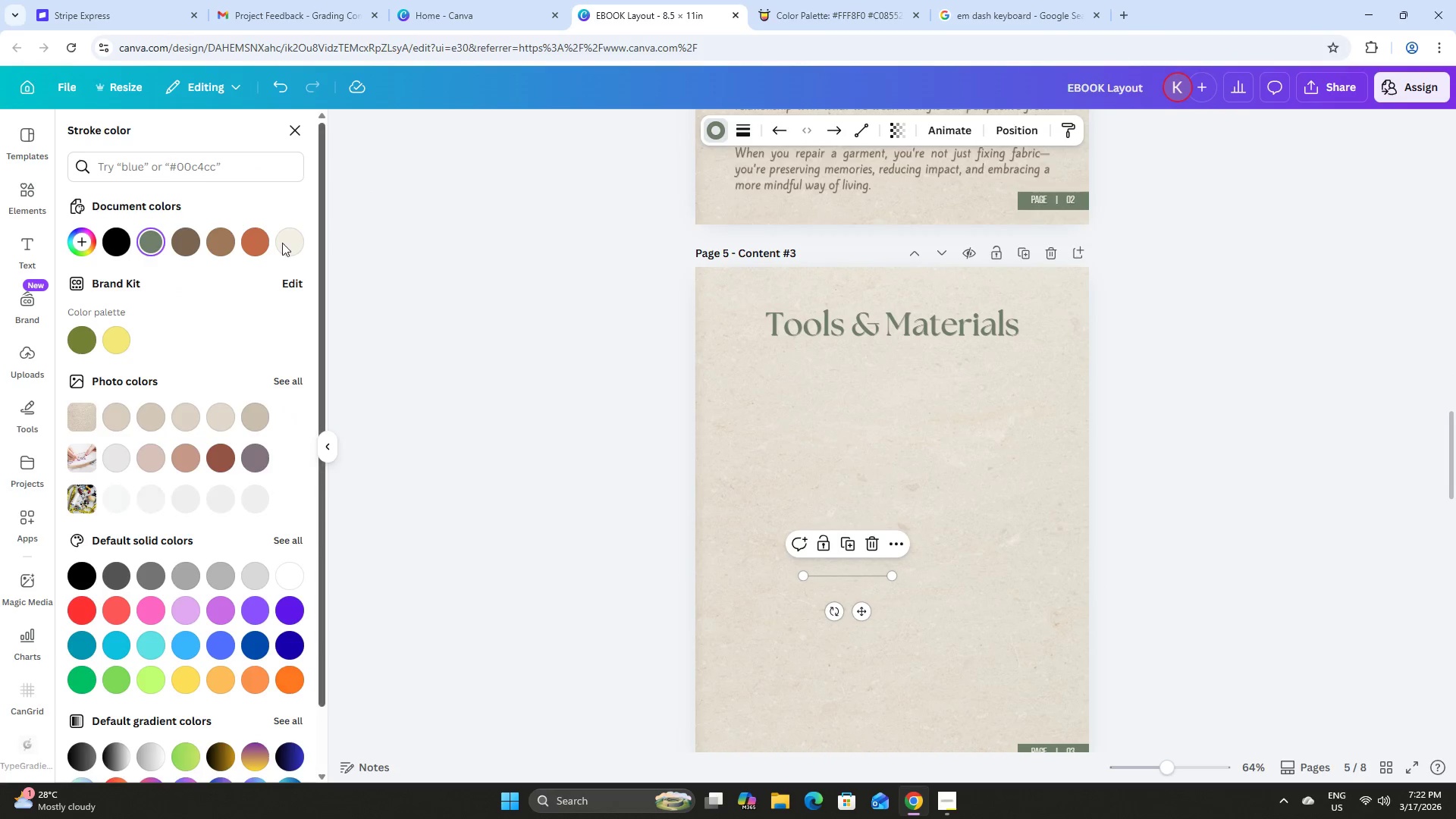 
left_click([250, 249])
 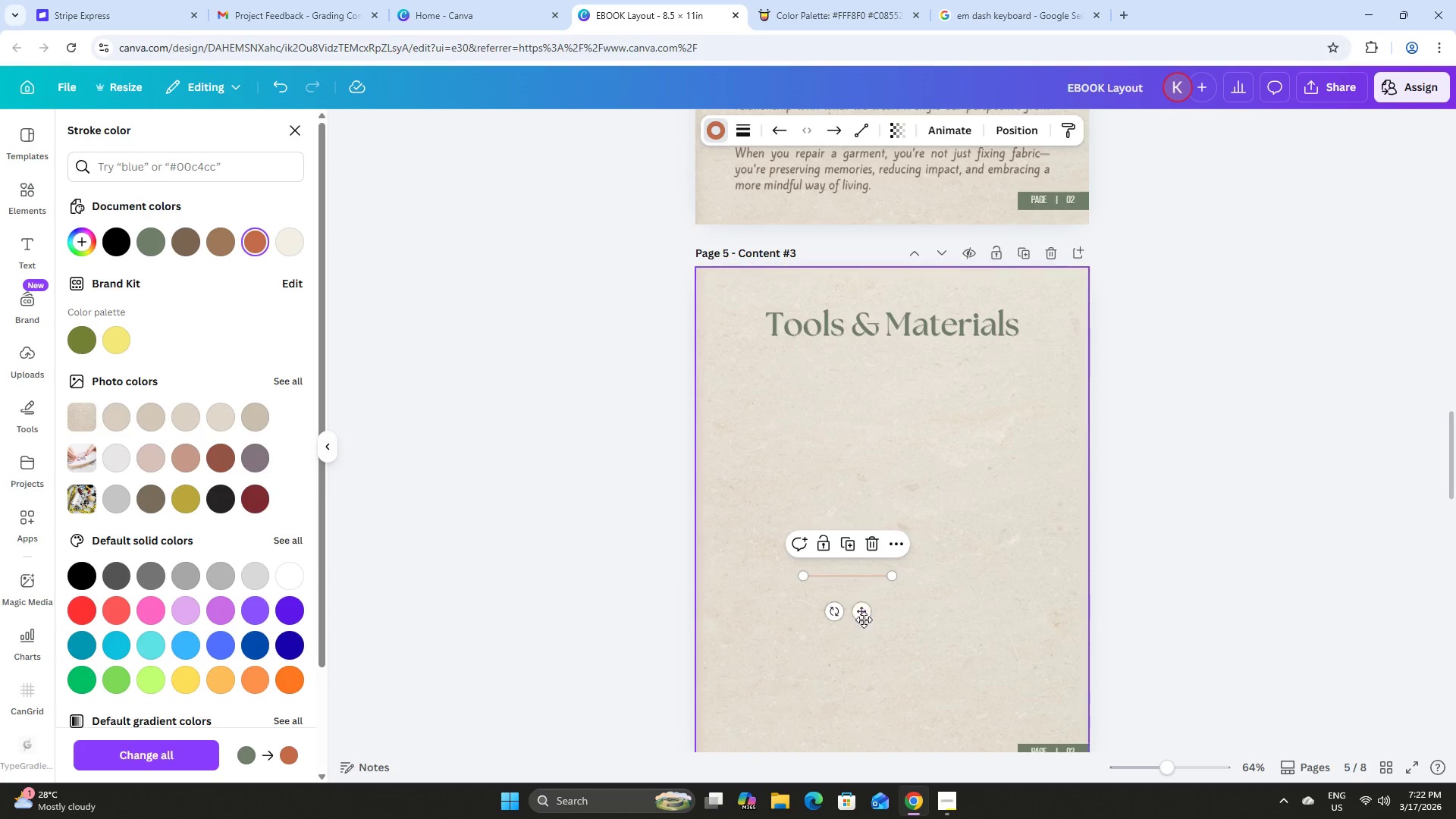 
left_click_drag(start_coordinate=[861, 613], to_coordinate=[730, 361])
 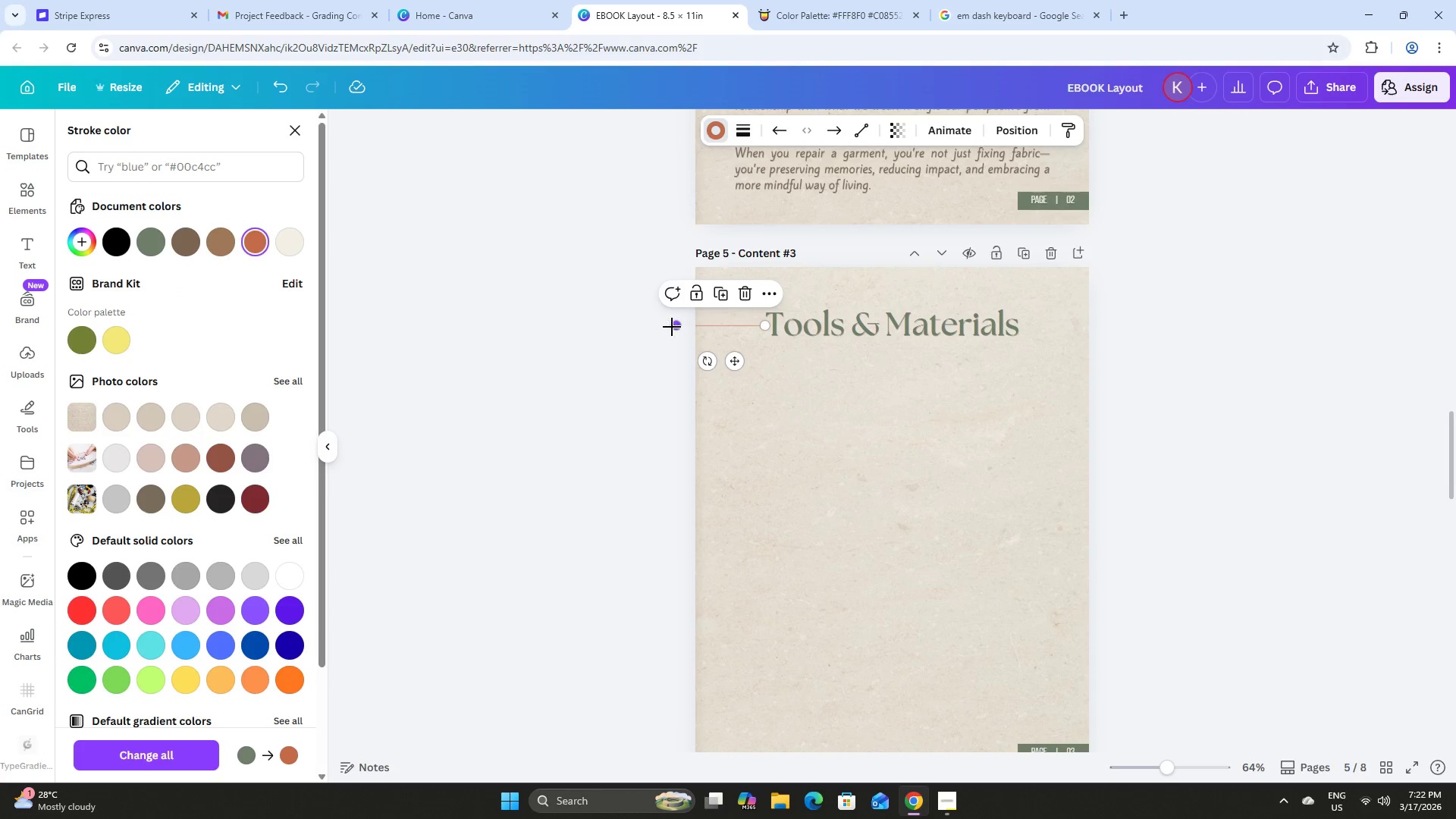 
left_click_drag(start_coordinate=[672, 327], to_coordinate=[736, 326])
 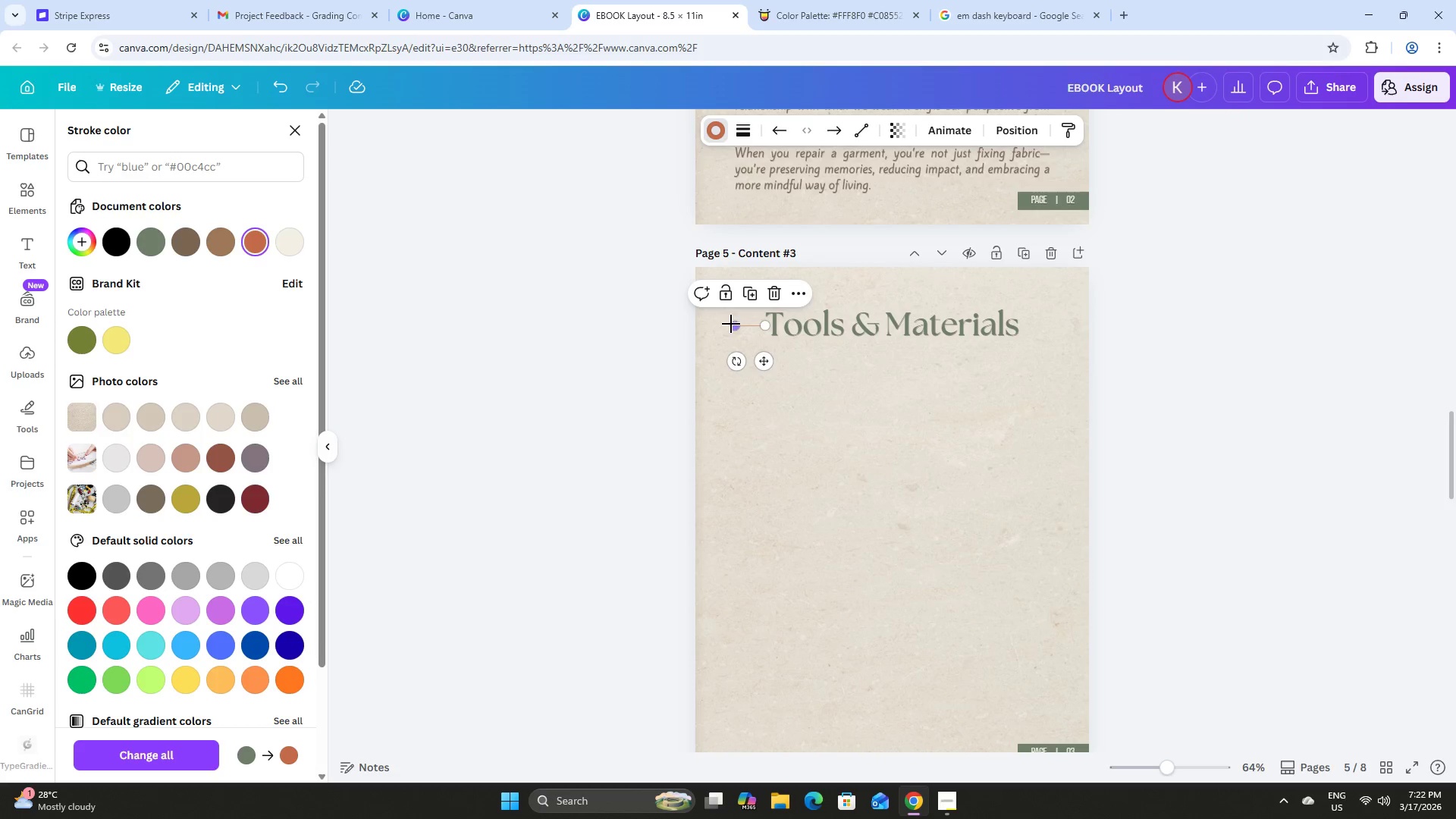 
left_click_drag(start_coordinate=[733, 324], to_coordinate=[690, 322])
 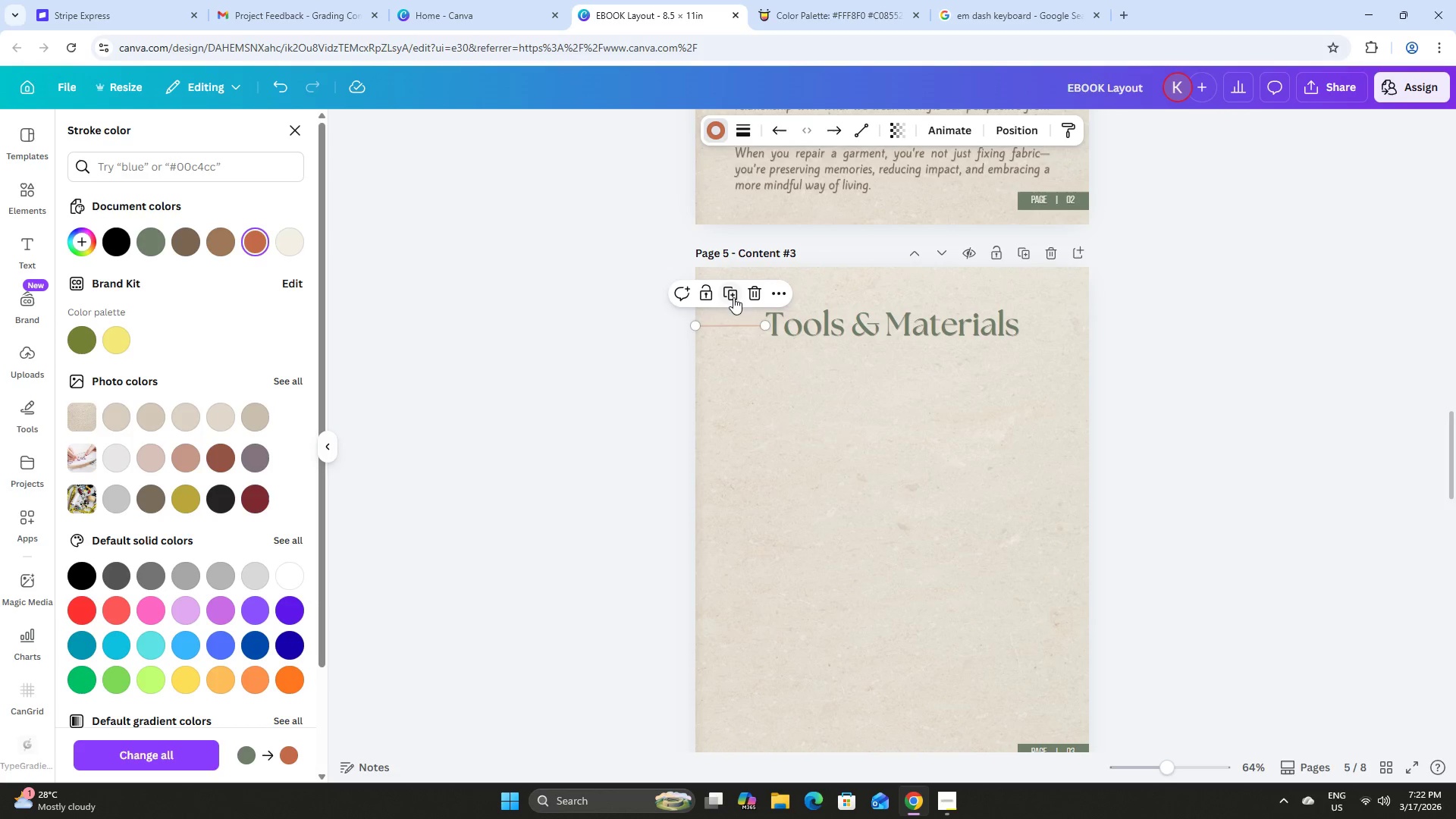 
left_click([733, 293])
 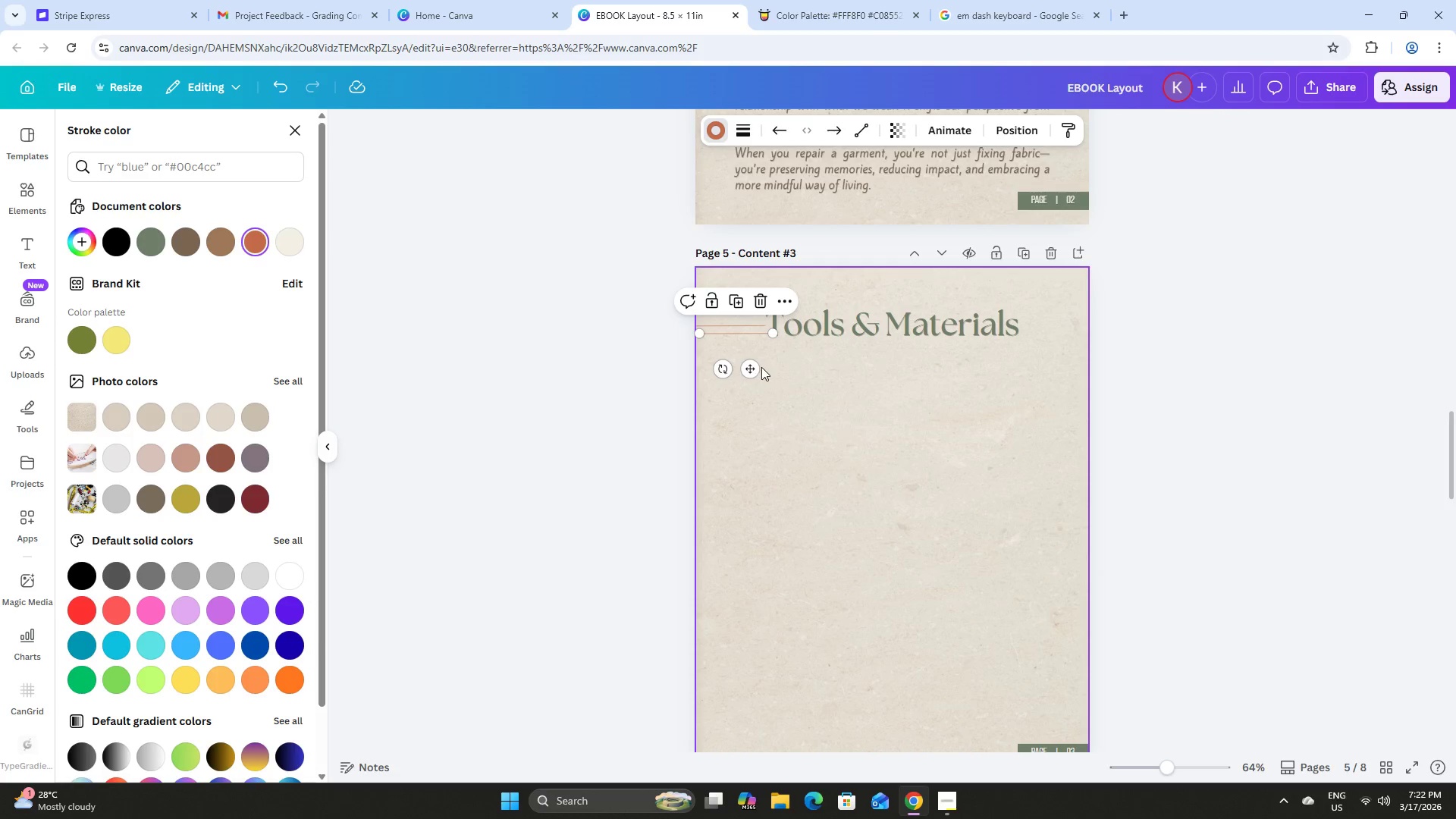 
left_click_drag(start_coordinate=[756, 369], to_coordinate=[1081, 358])
 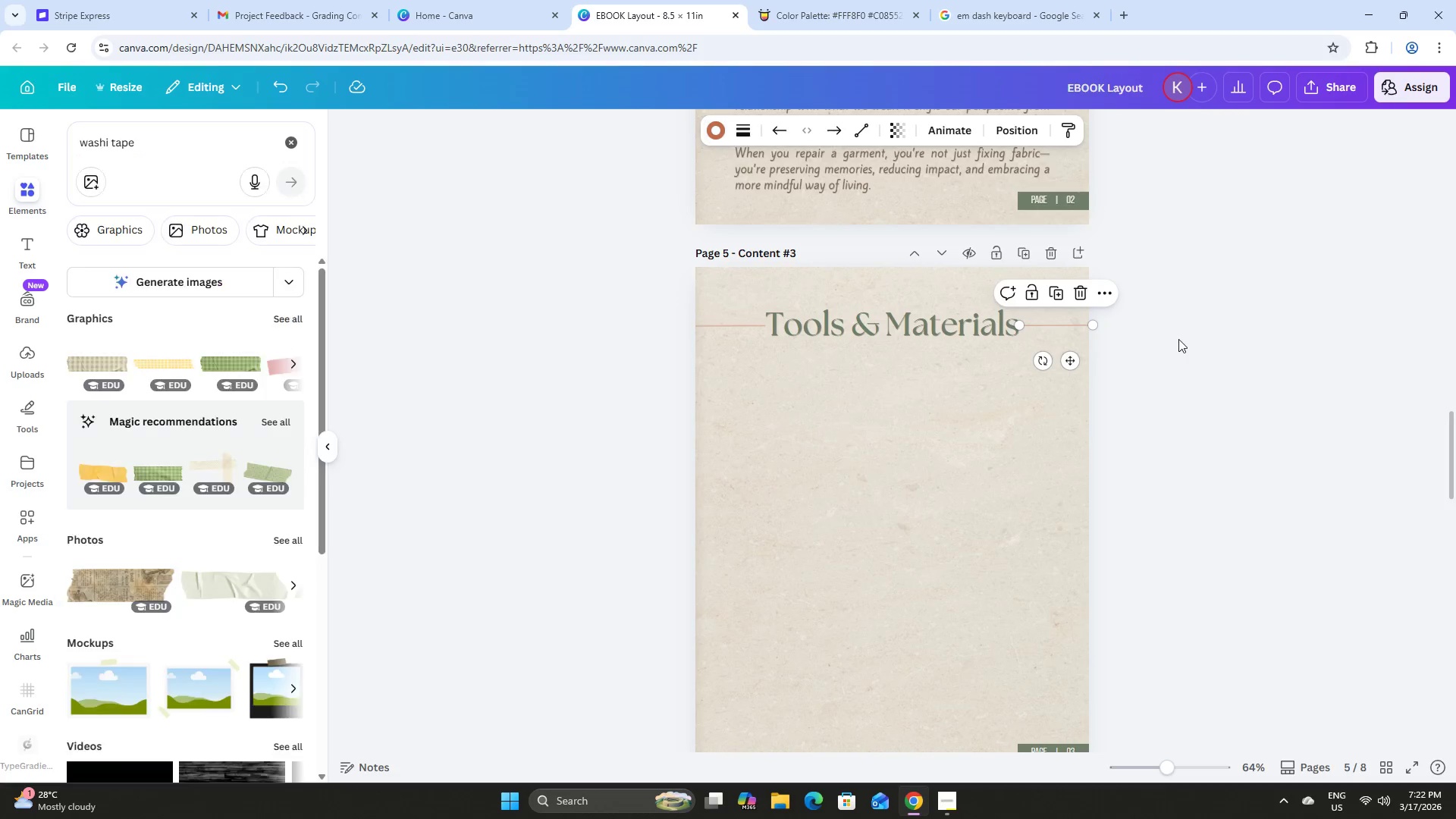 
double_click([1174, 339])
 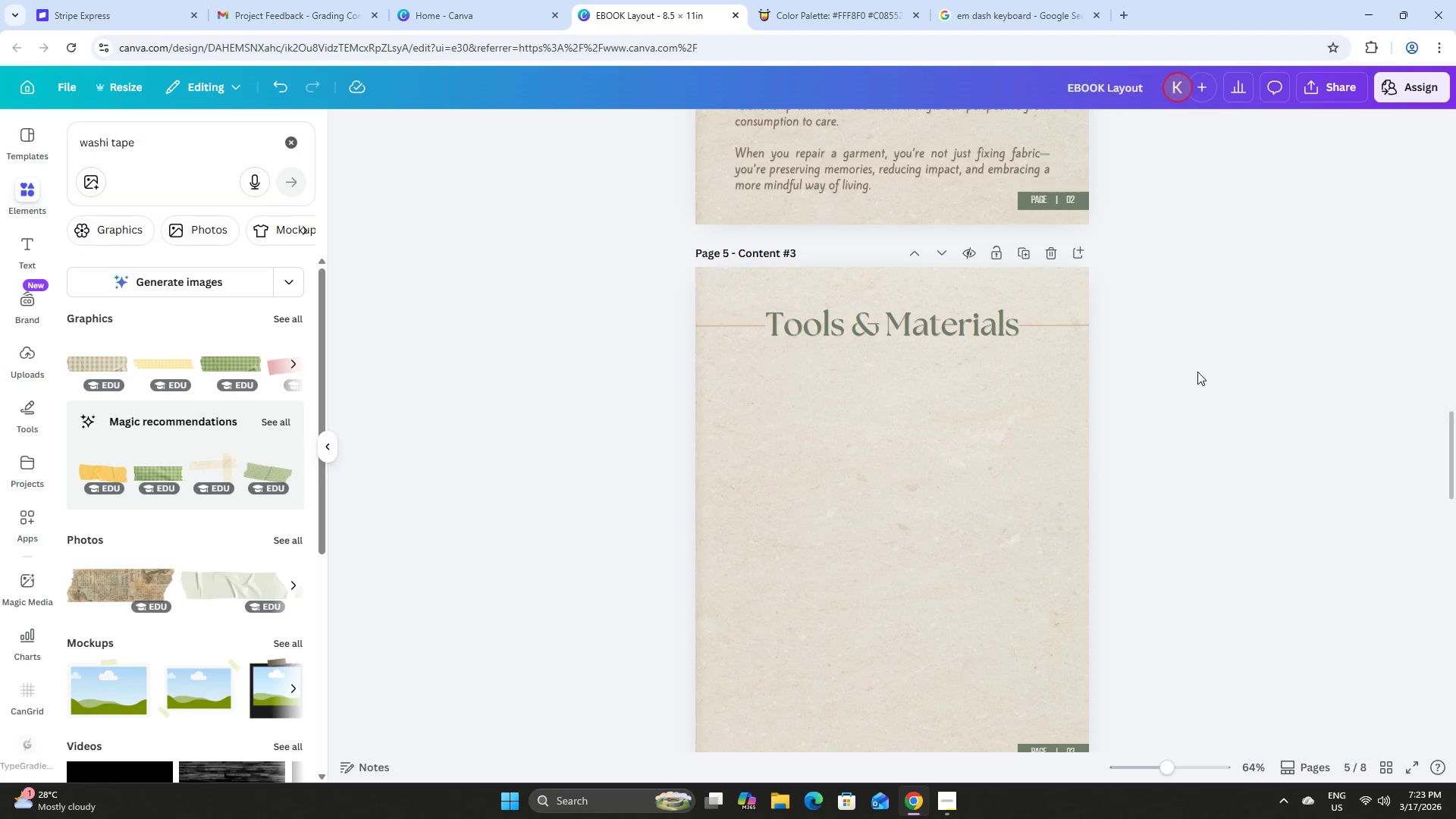 
scroll: coordinate [1213, 402], scroll_direction: none, amount: 0.0
 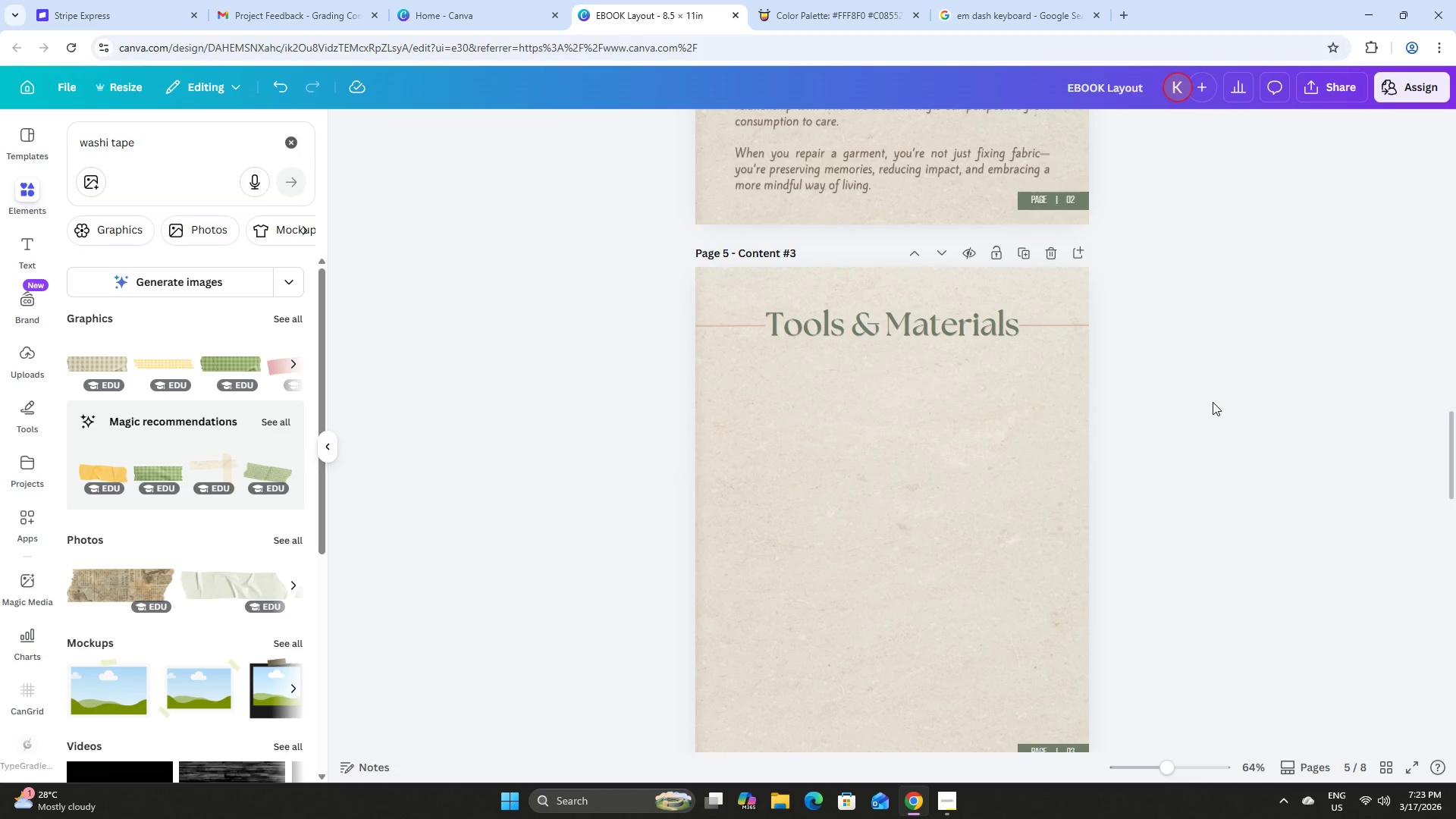 
scroll: coordinate [1213, 402], scroll_direction: up, amount: 5.0
 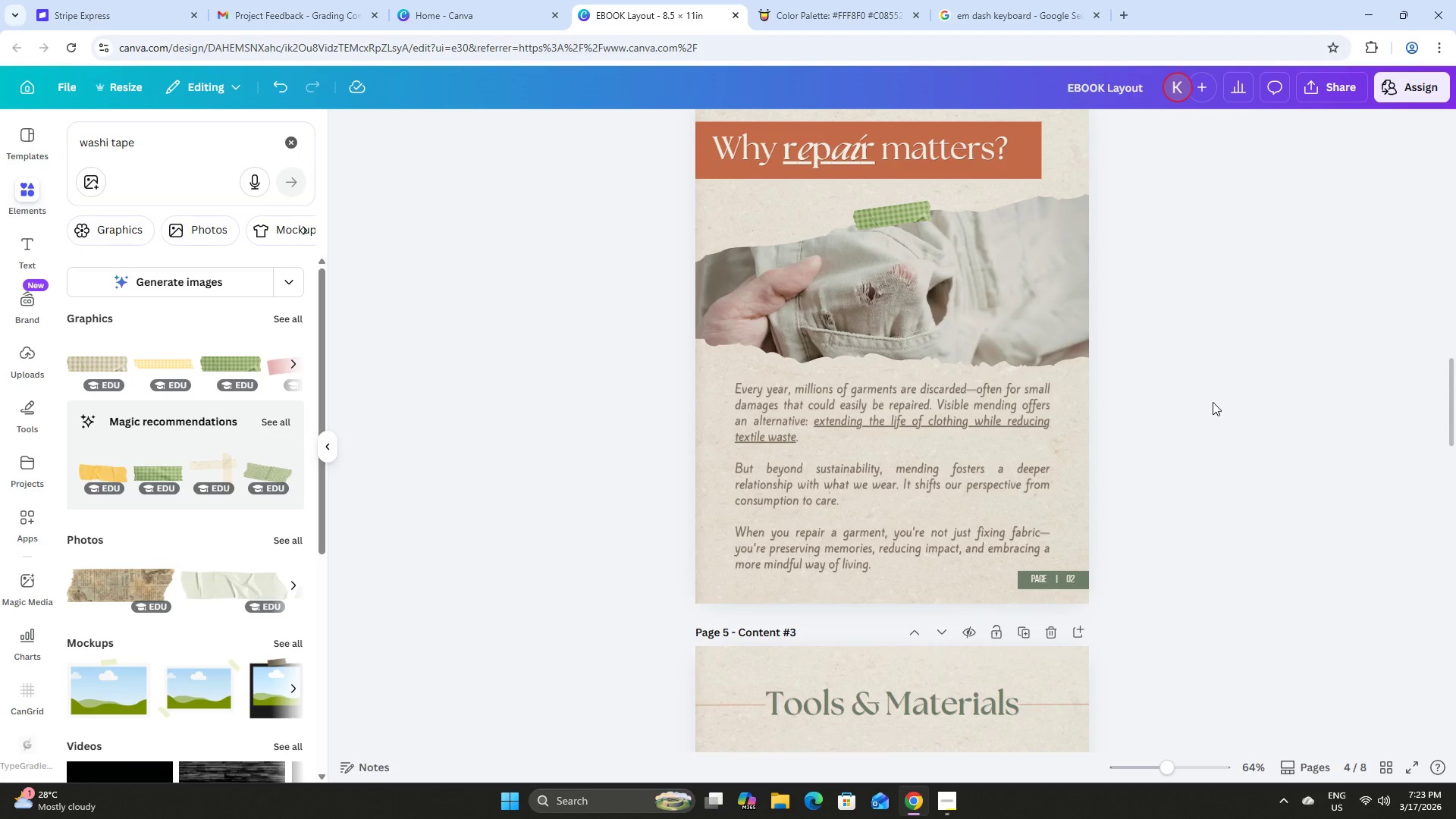 
scroll: coordinate [1213, 402], scroll_direction: down, amount: 6.0
 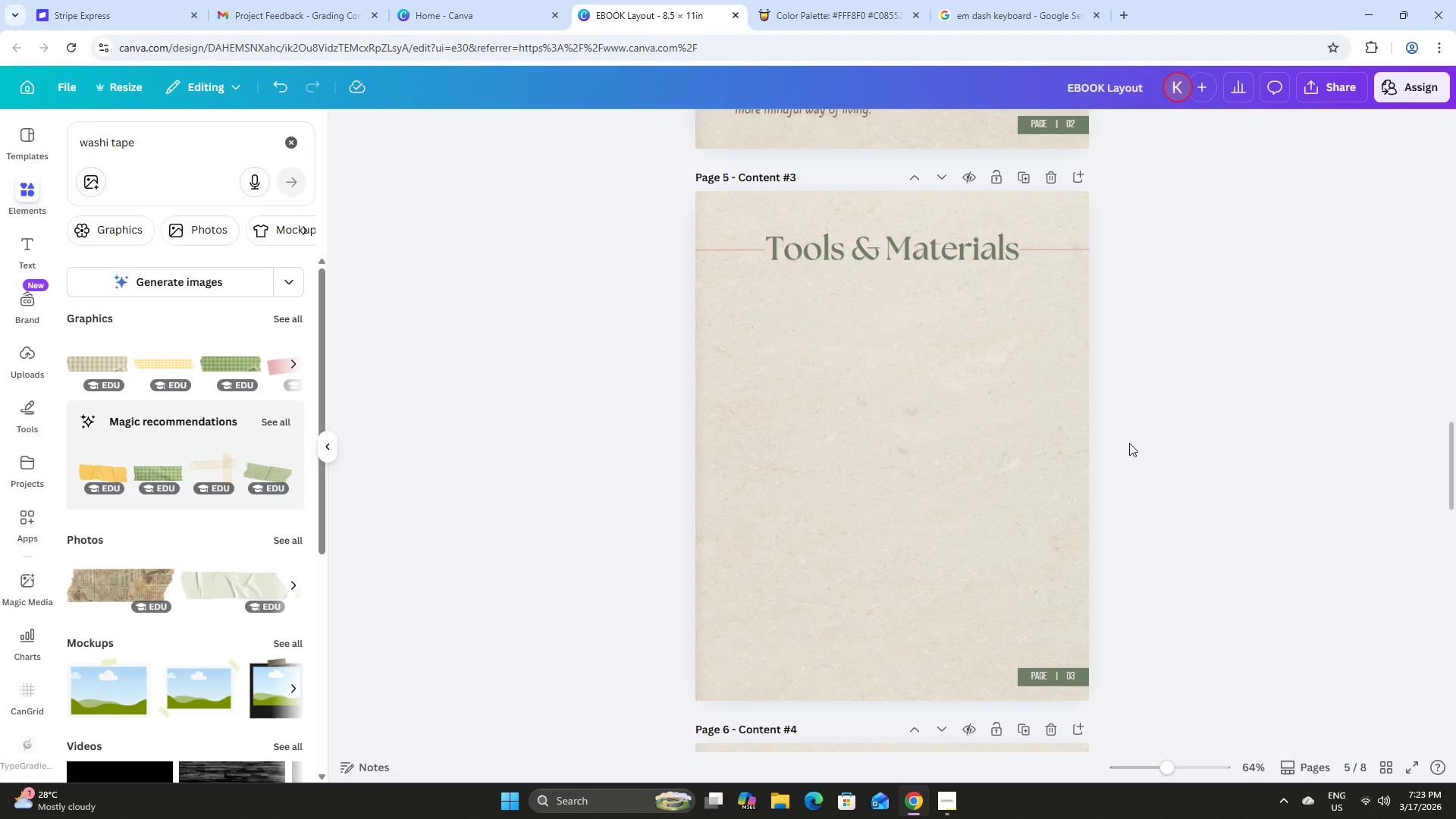 
wait(17.18)
 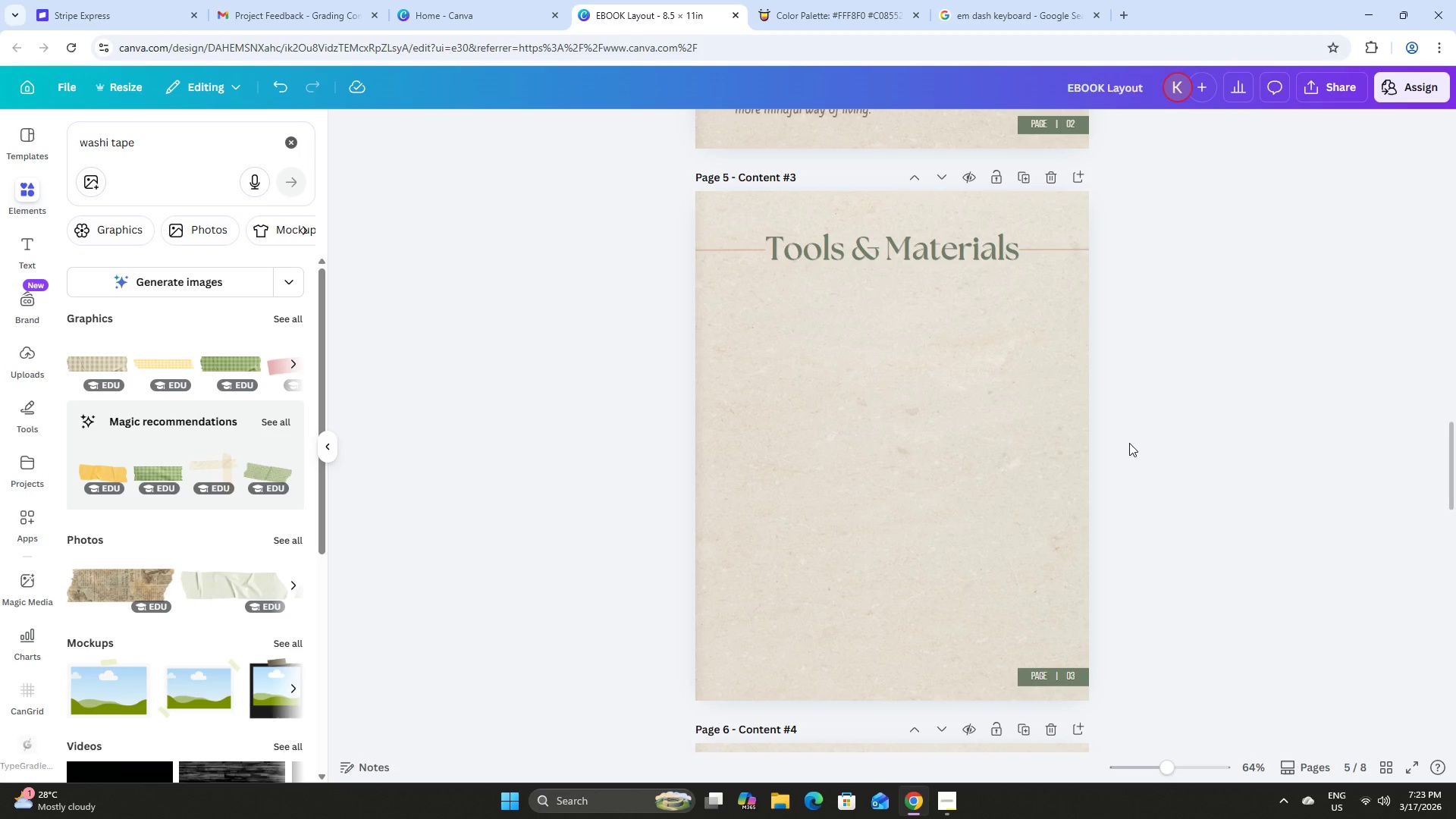 
scroll: coordinate [1053, 411], scroll_direction: up, amount: 4.0
 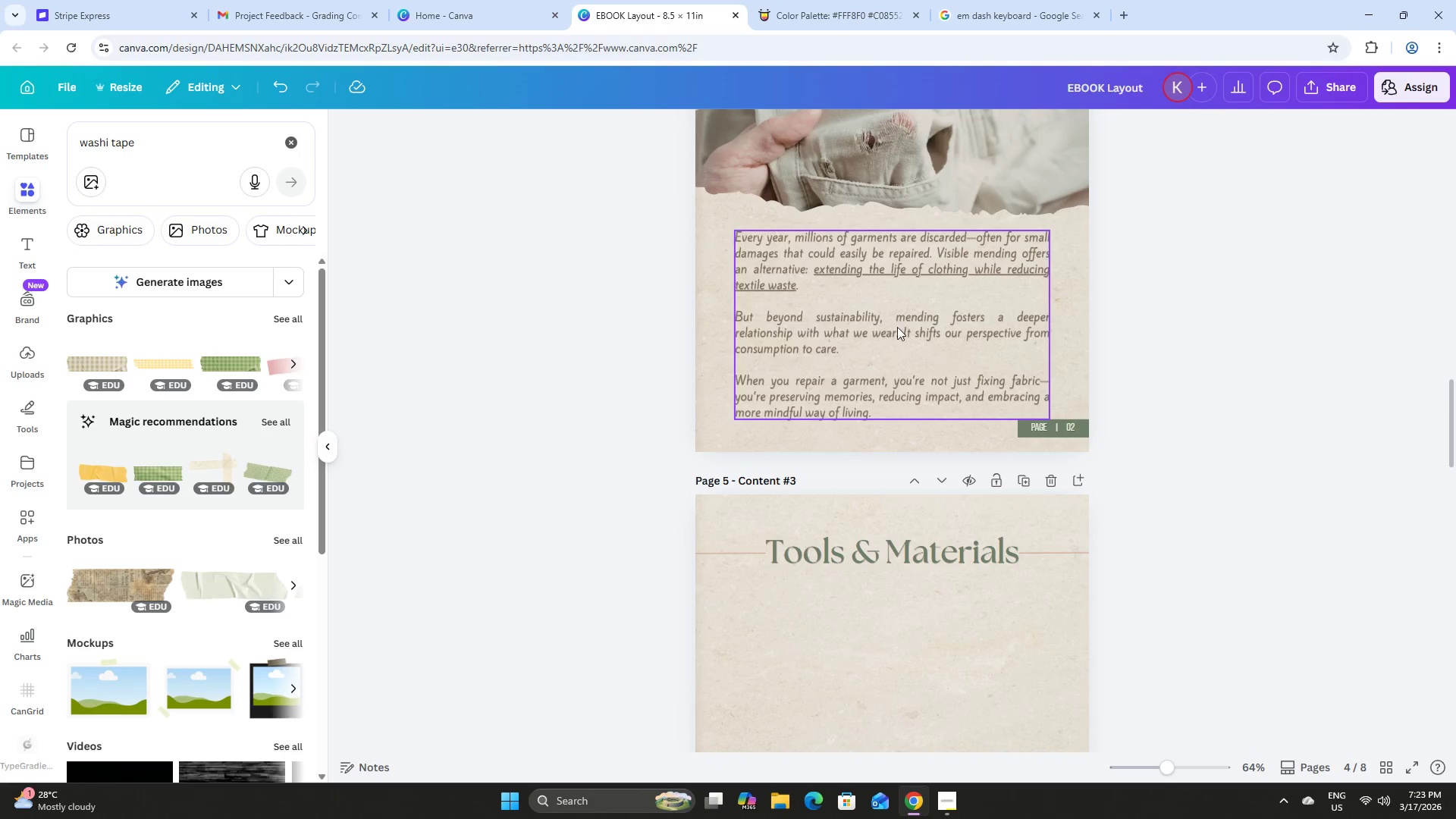 
left_click([880, 319])
 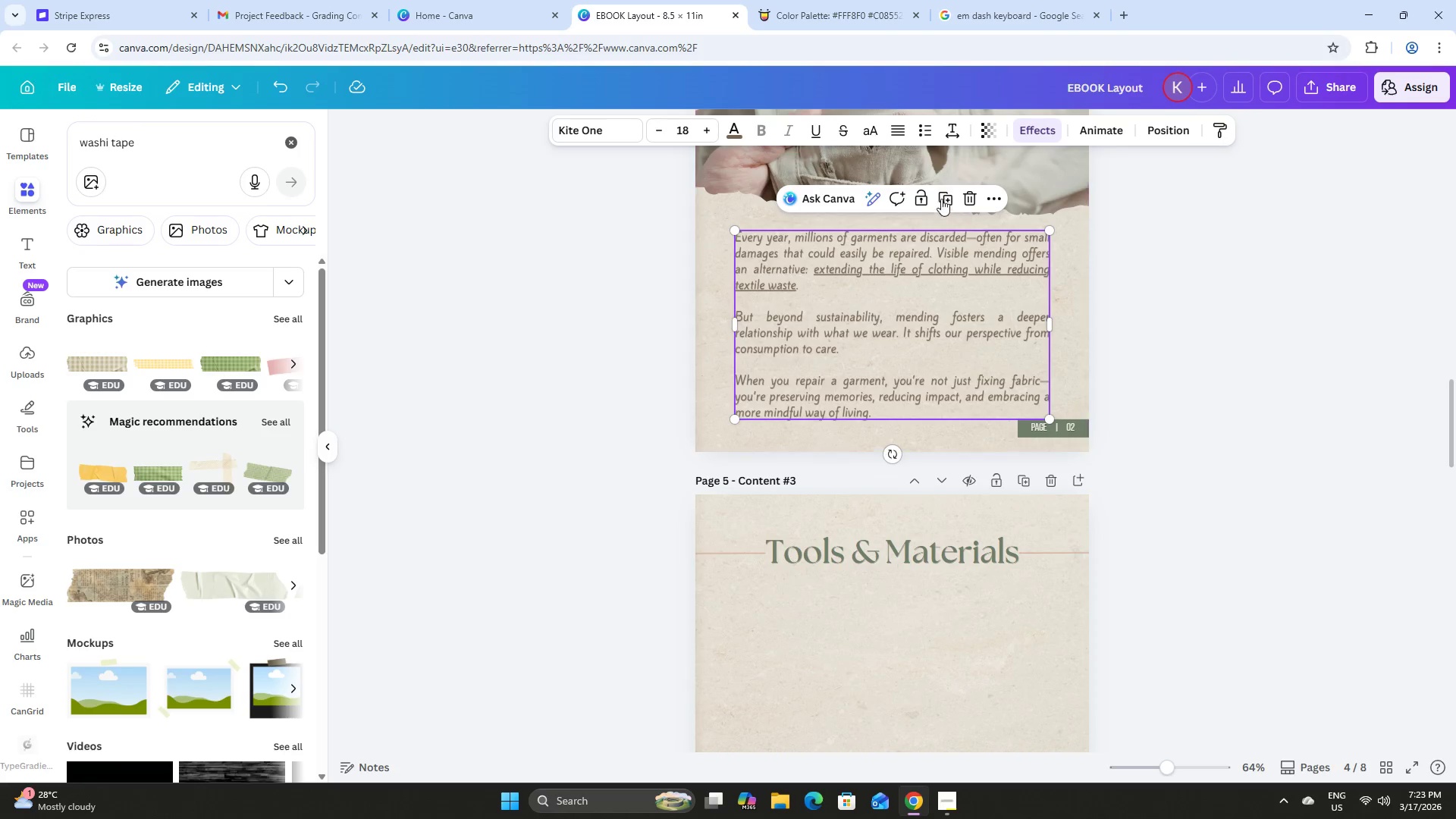 
left_click([946, 199])
 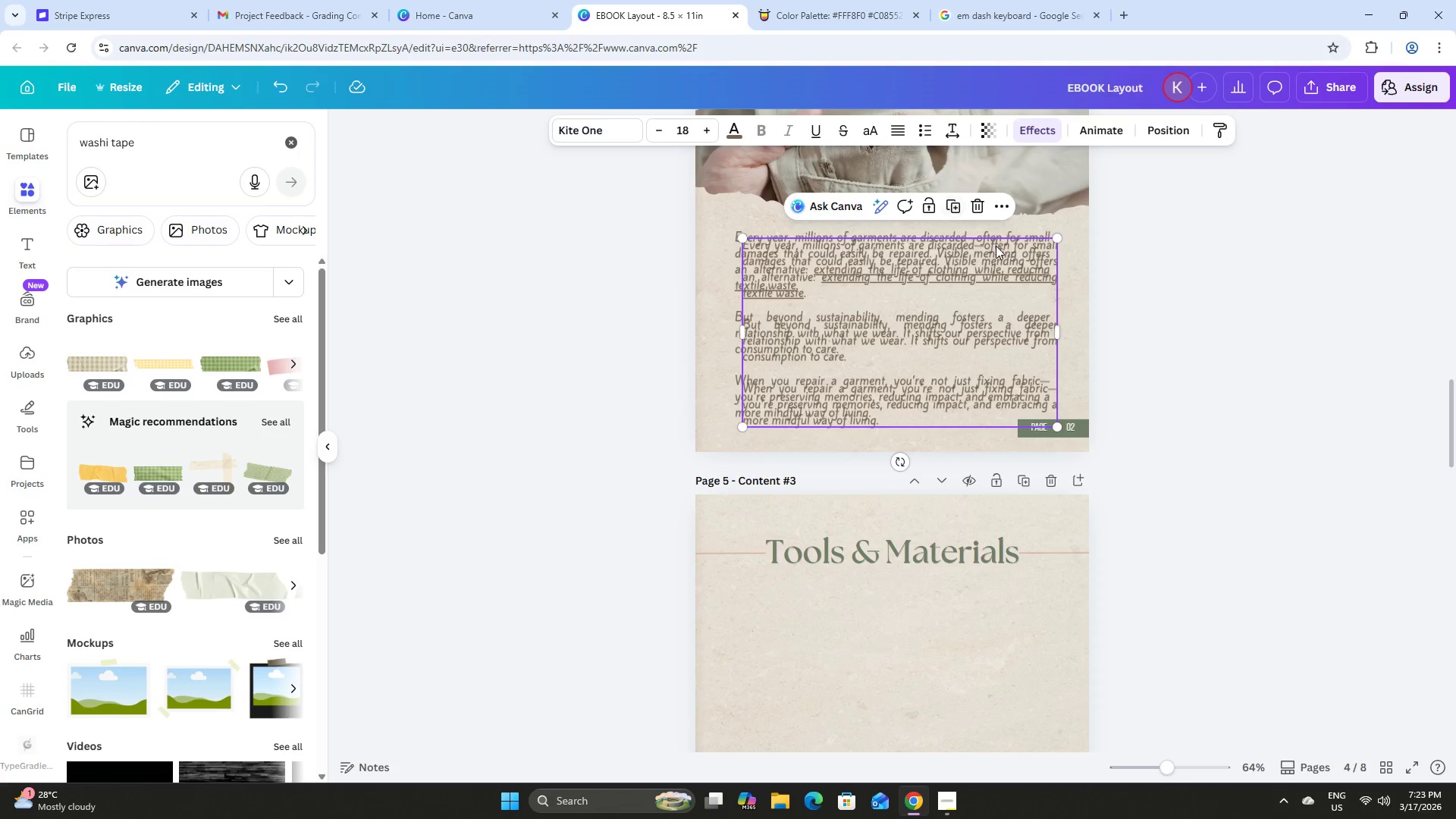 
scroll: coordinate [995, 239], scroll_direction: none, amount: 0.0
 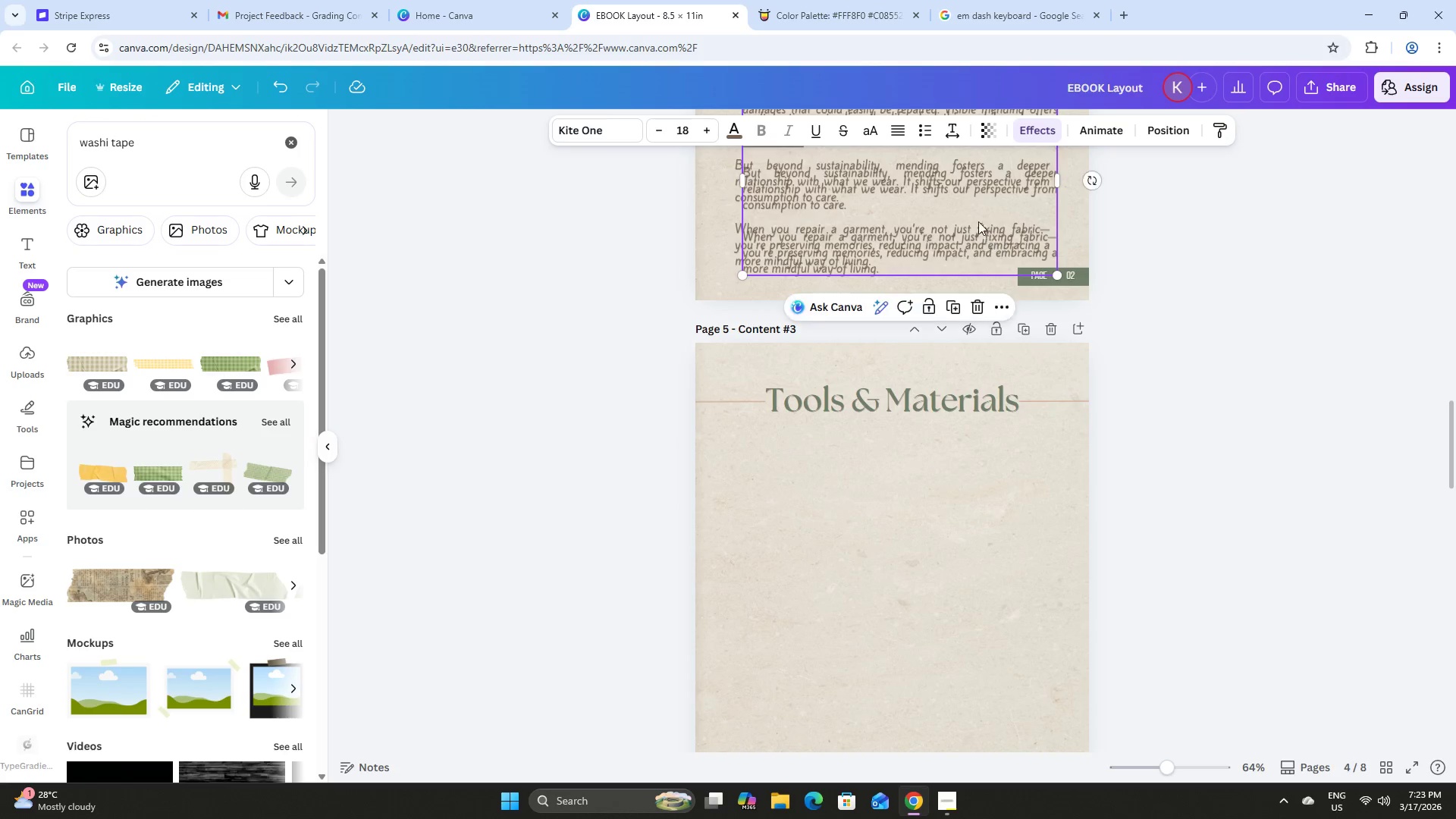 
left_click_drag(start_coordinate=[974, 213], to_coordinate=[978, 563])
 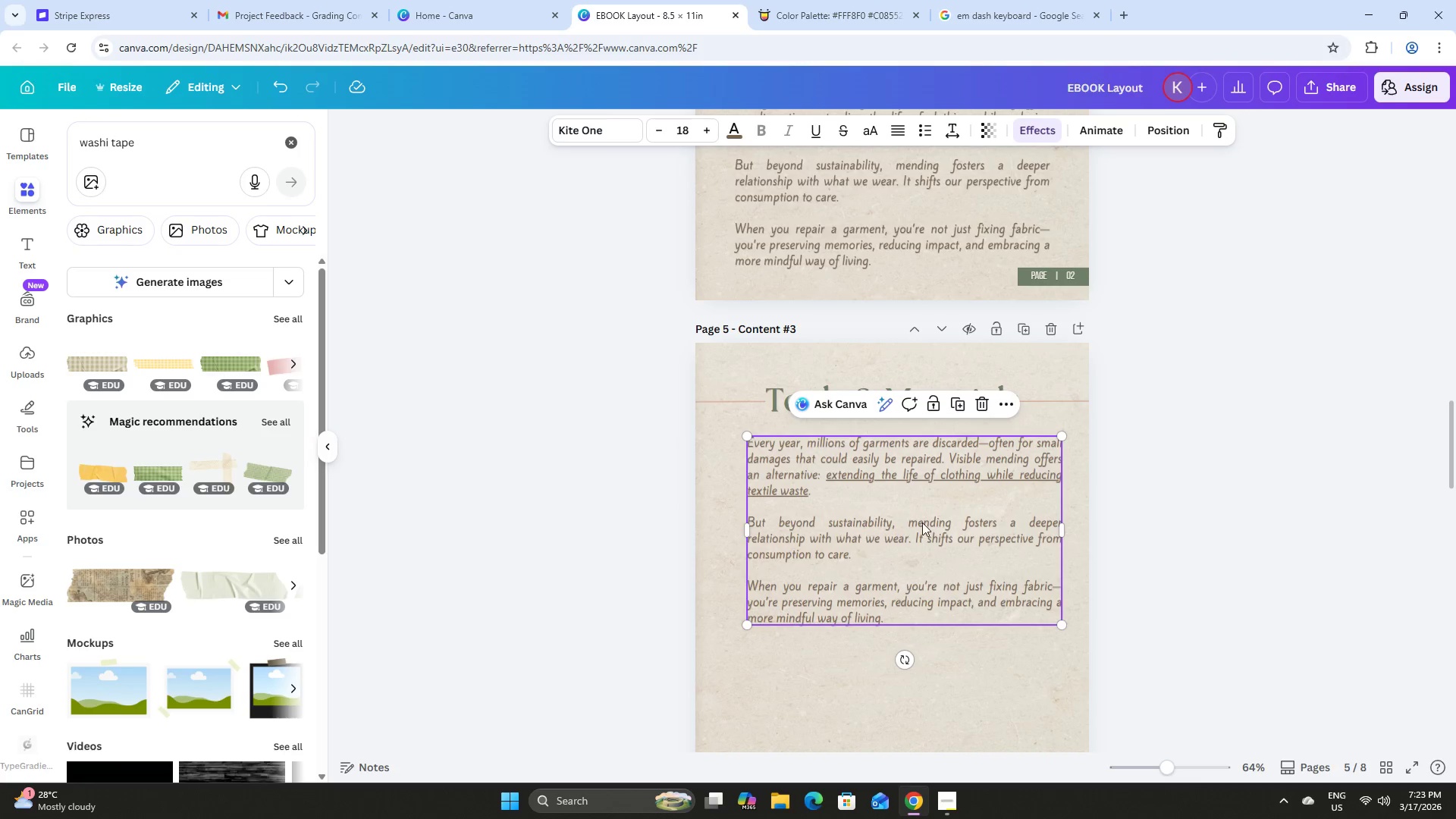 
left_click_drag(start_coordinate=[922, 519], to_coordinate=[909, 512])
 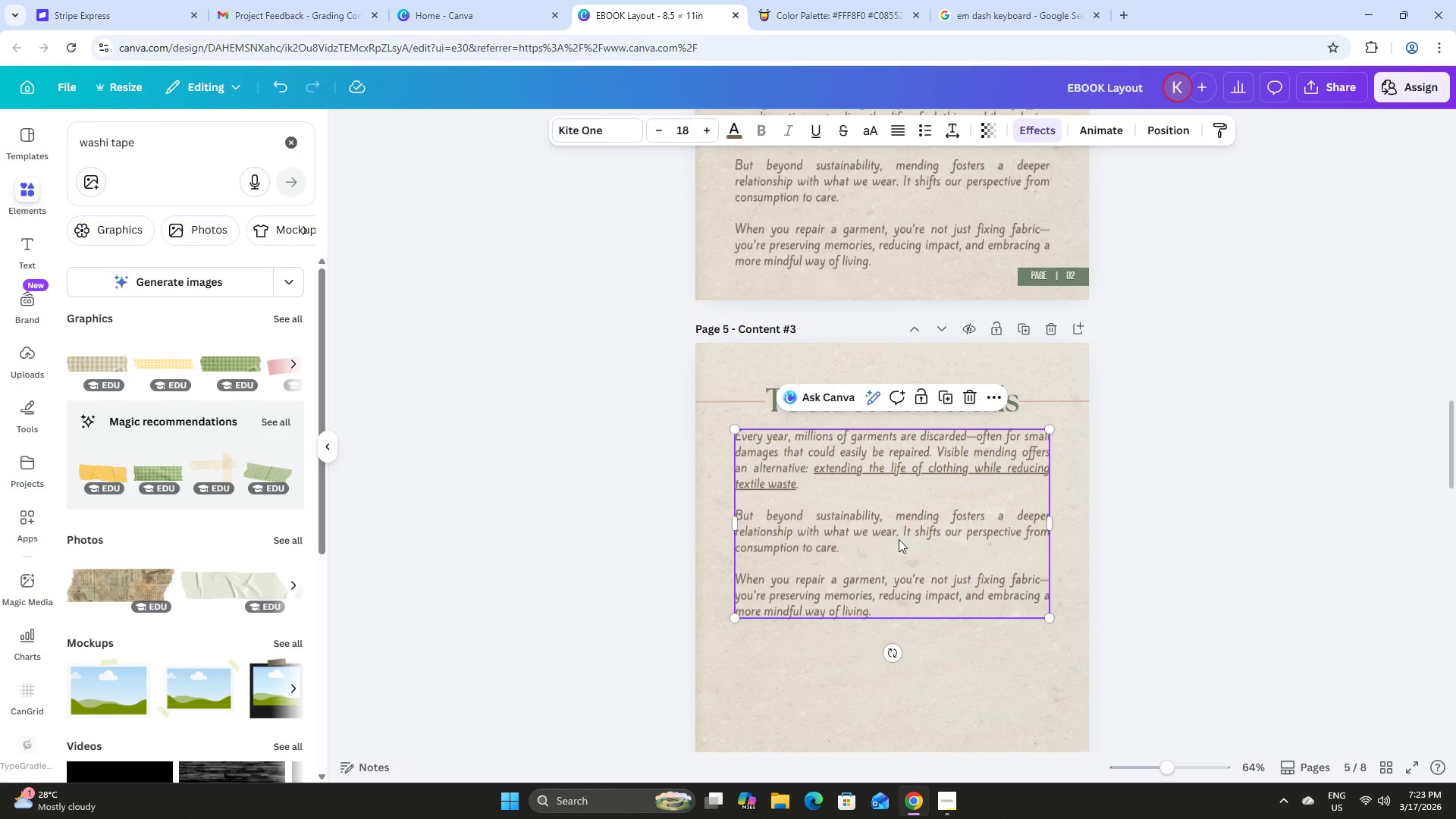 
left_click([899, 539])
 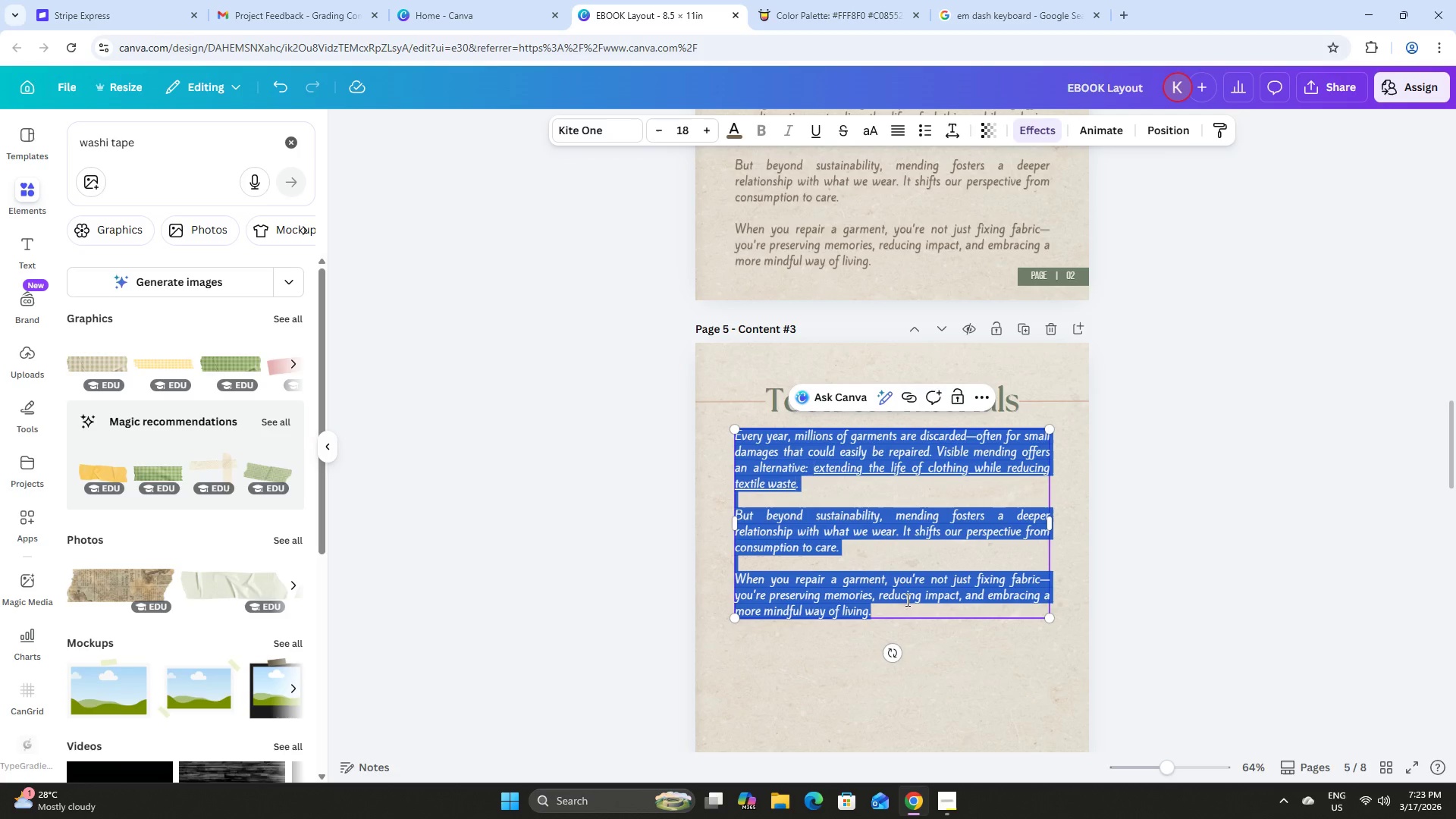 
type(You don't need much to begin visibe)
key(Backspace)
type(le mending. A few simple tools can go a long way.)
 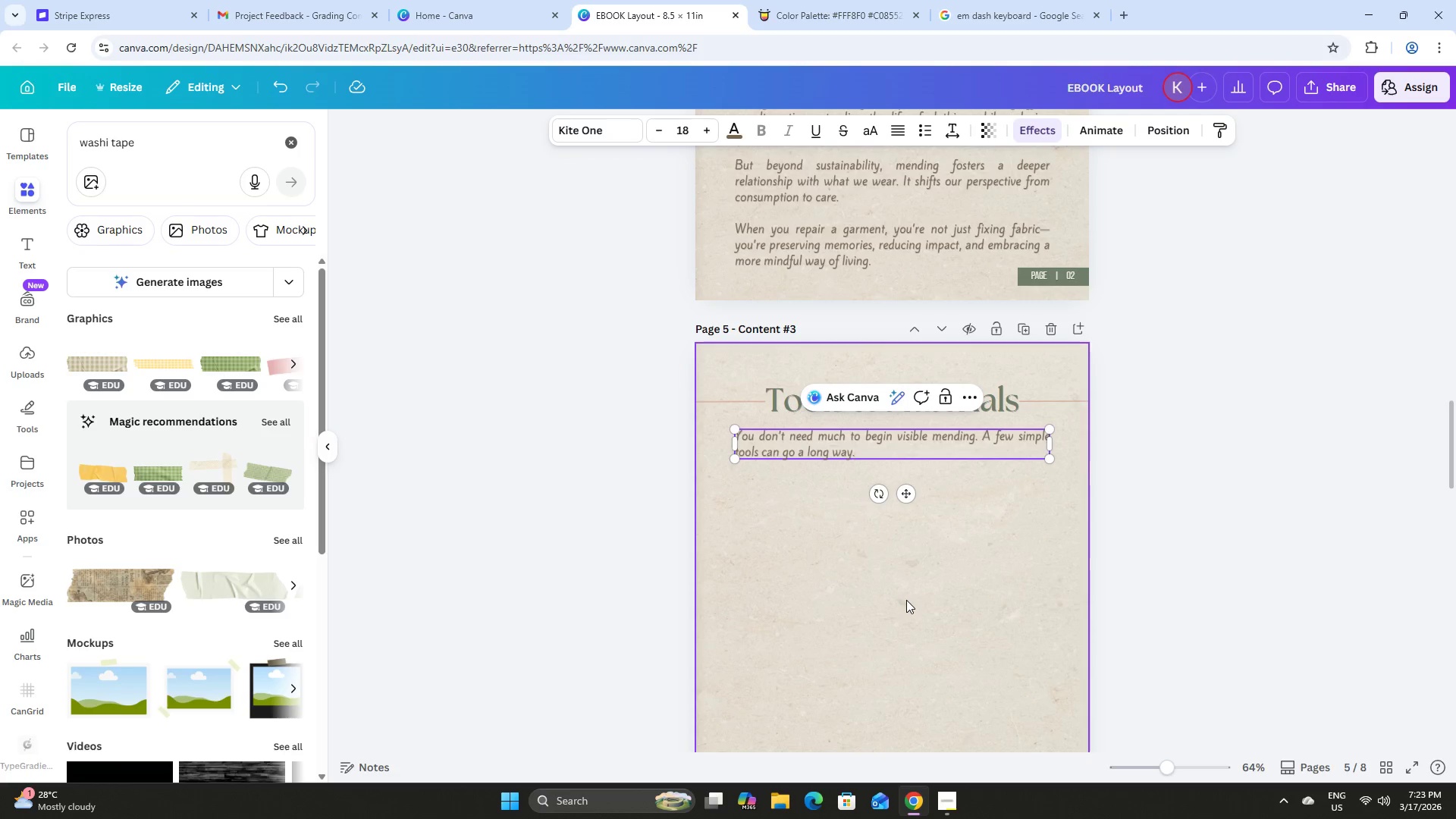 
left_click([965, 510])
 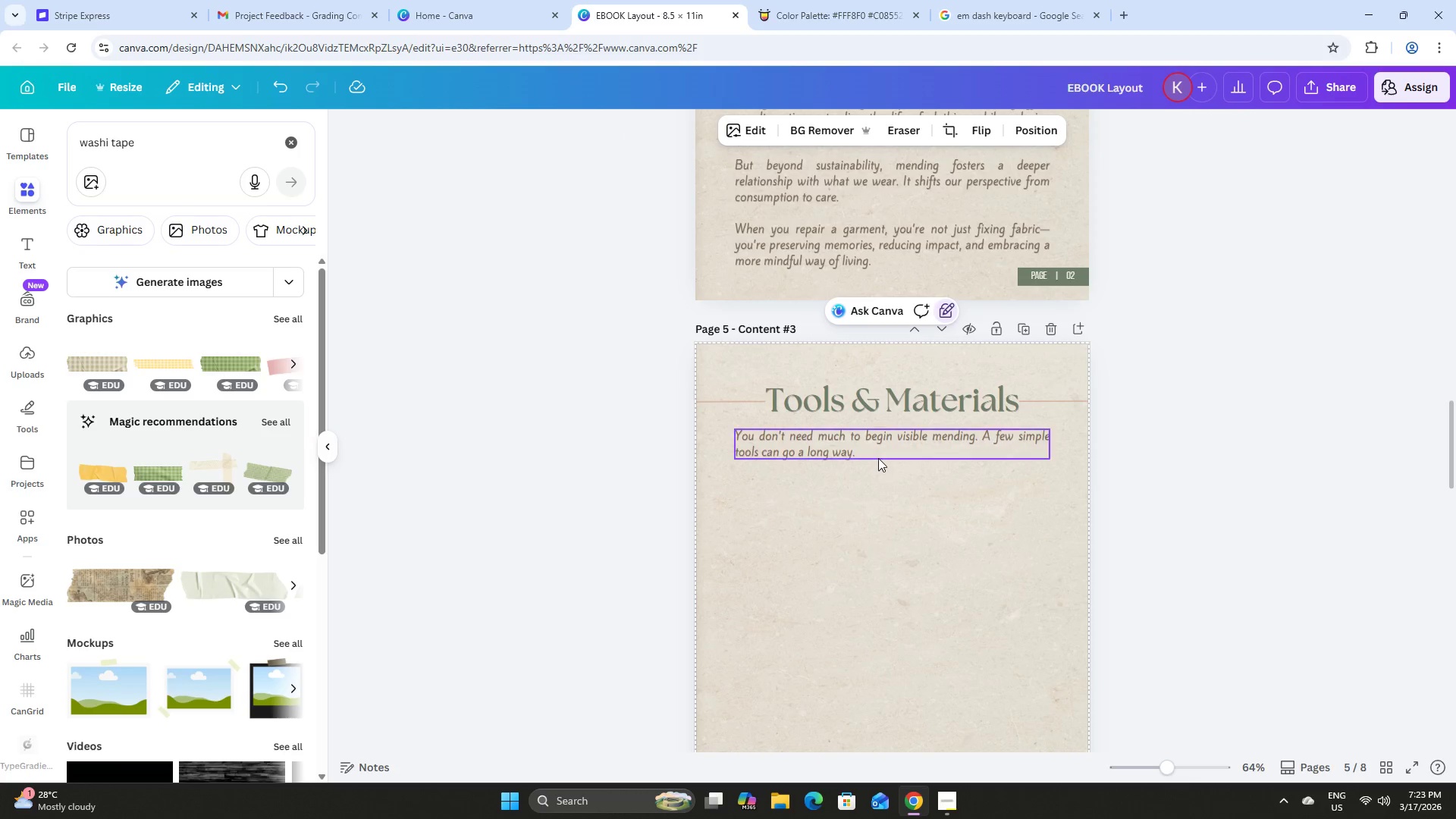 
left_click([866, 443])
 